 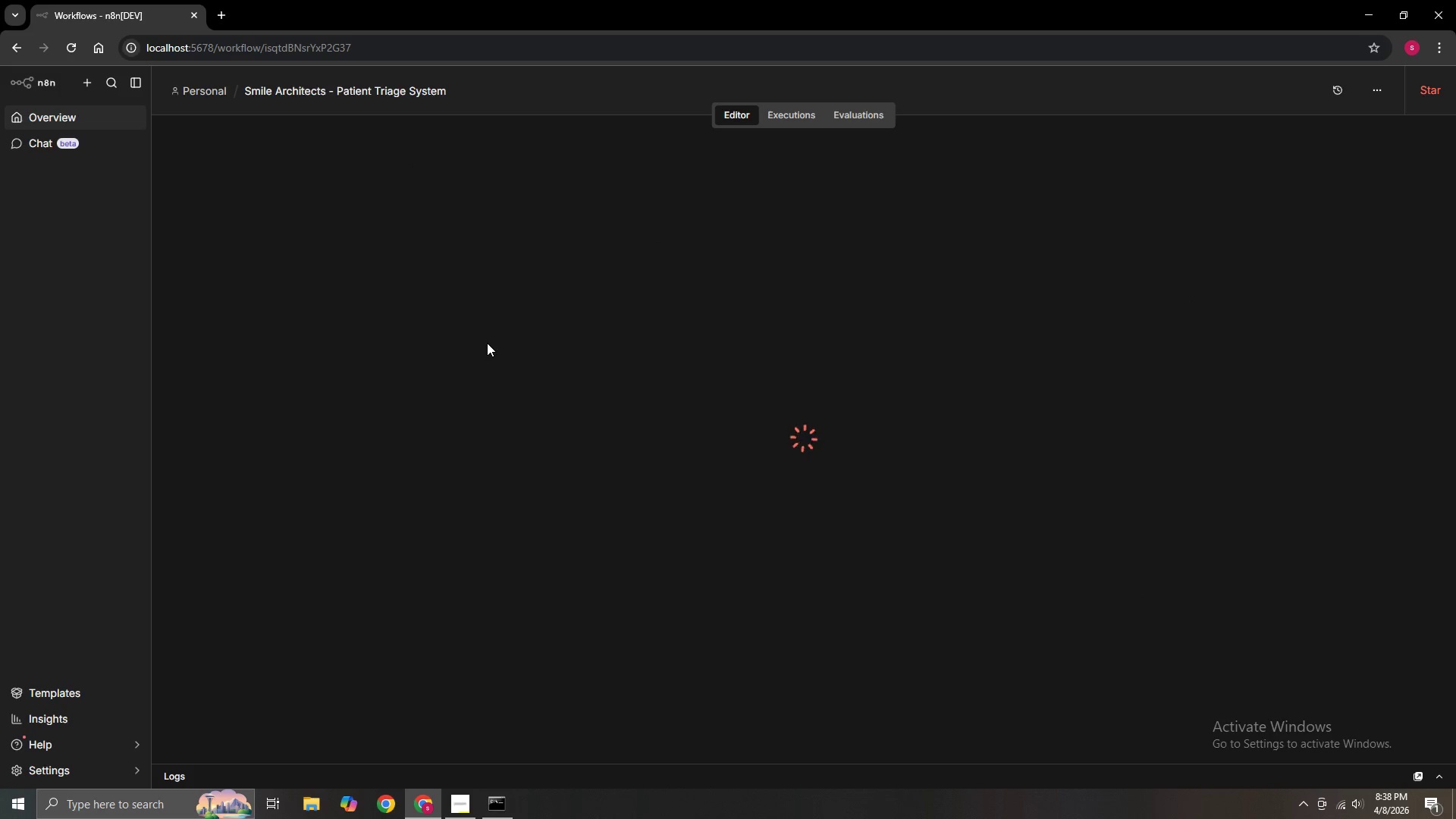 
hold_key(key=ControlLeft, duration=1.52)
left_click_drag(start_coordinate=[808, 517], to_coordinate=[555, 538])
 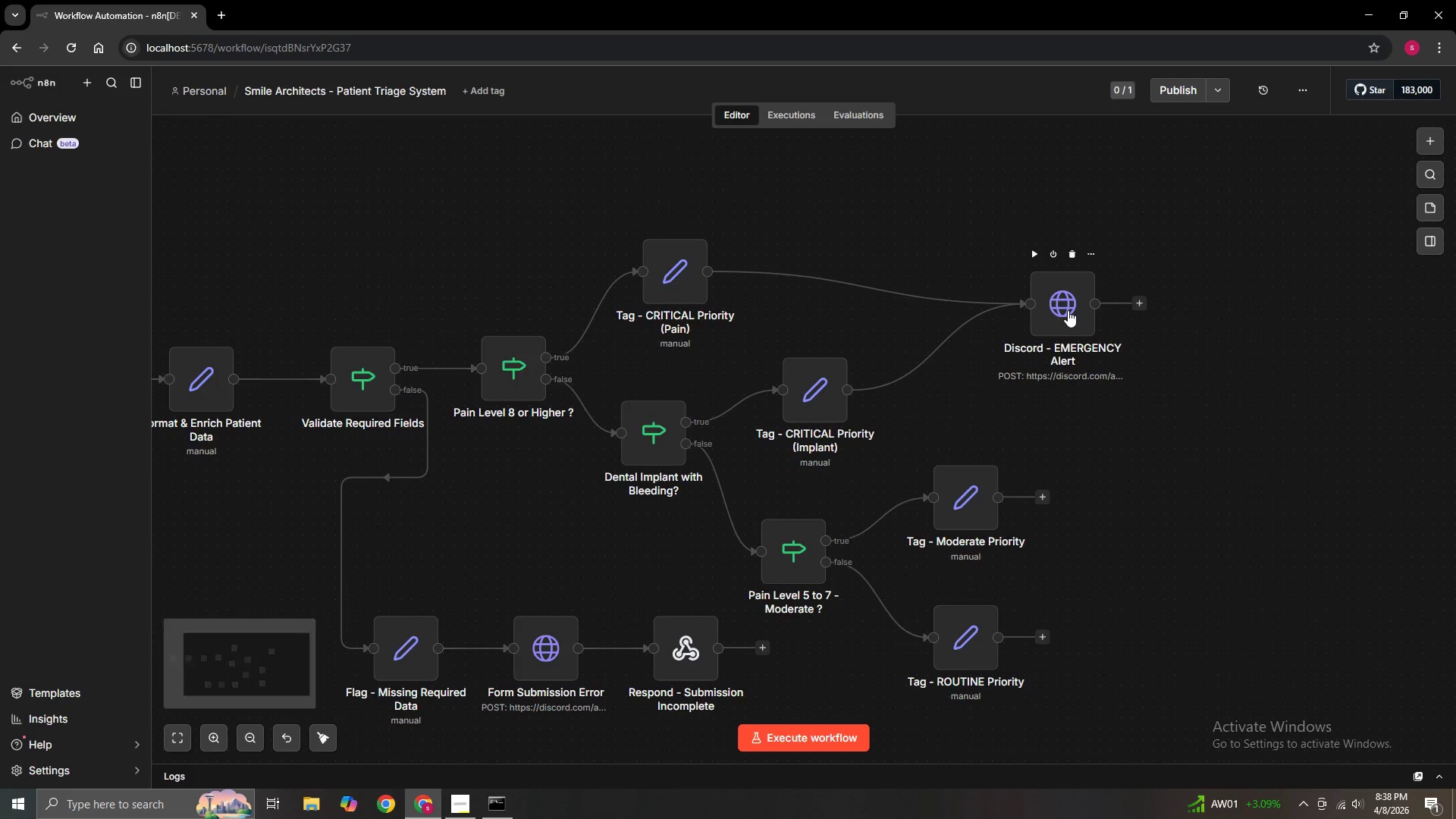 
double_click([1068, 310])
 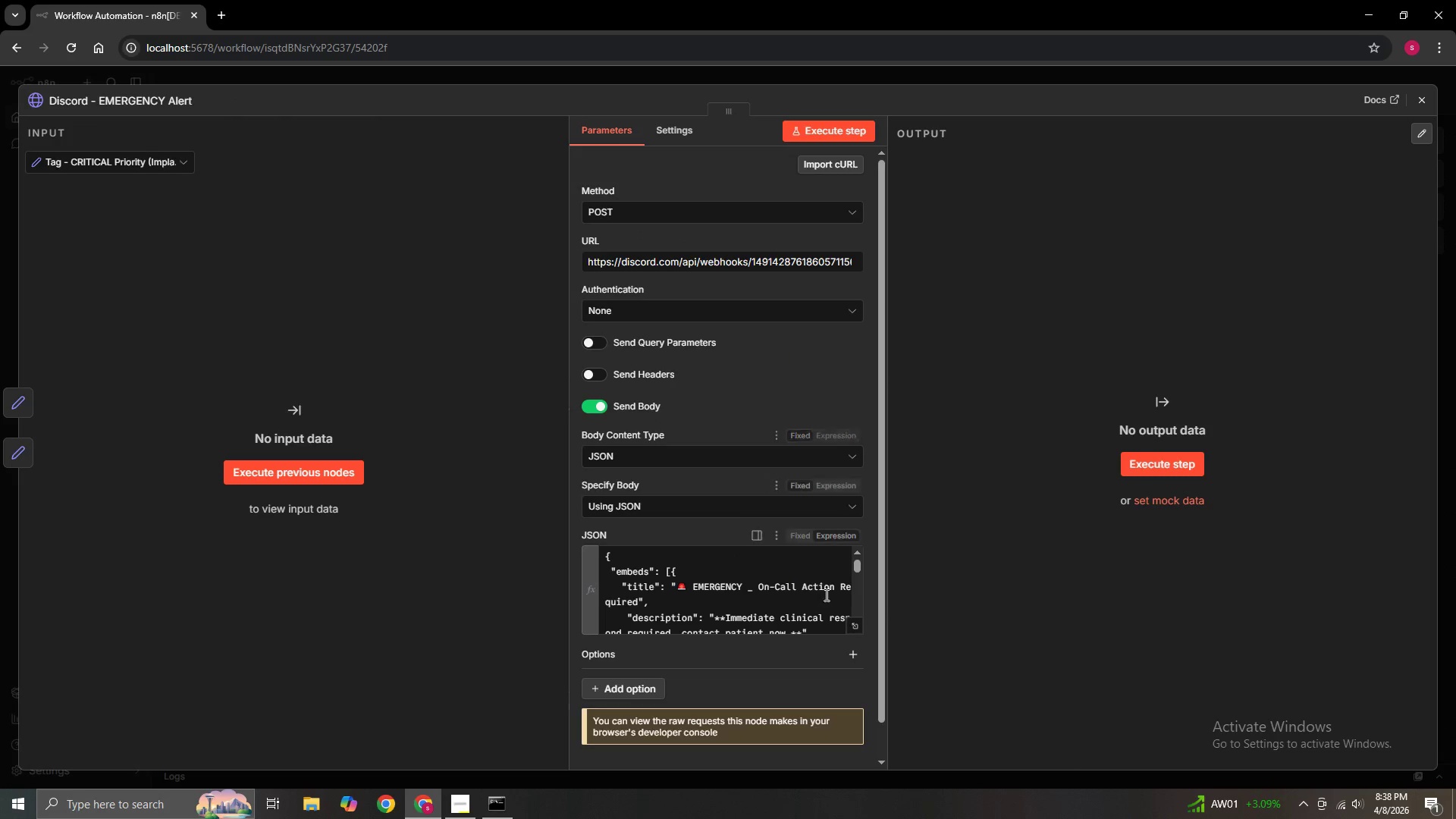 
left_click([854, 628])
 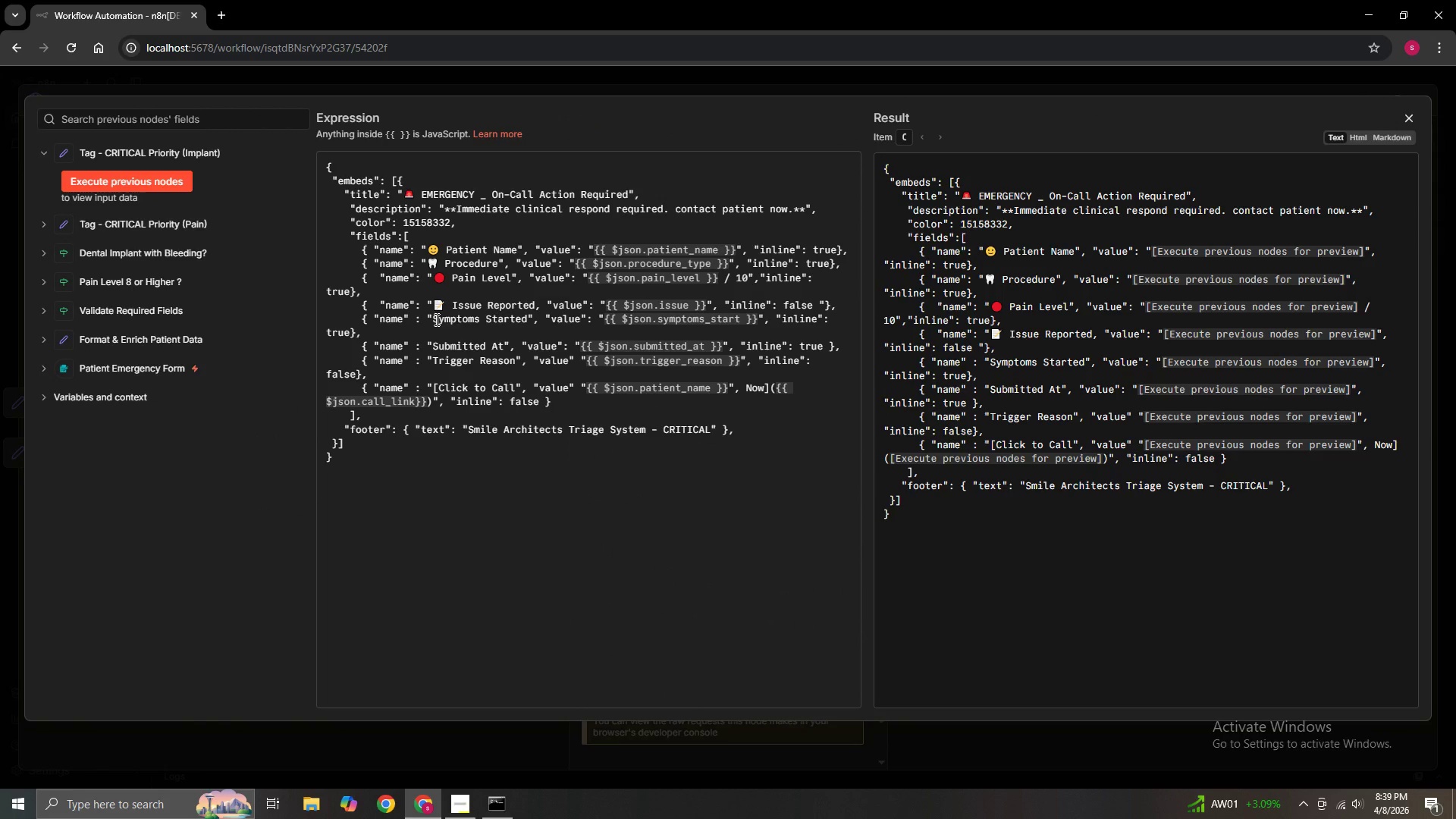 
left_click([432, 318])
 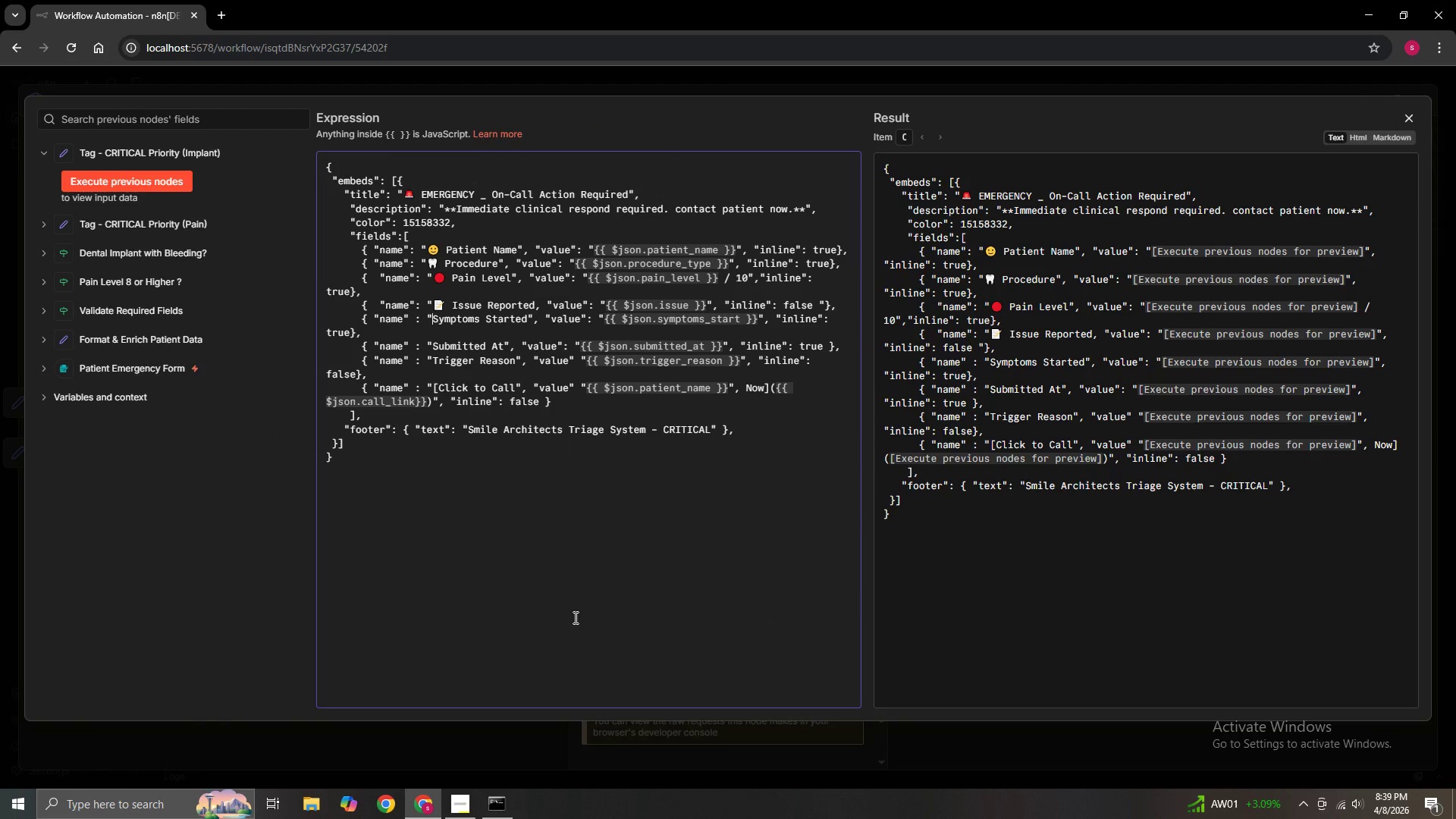 
key(Space)
 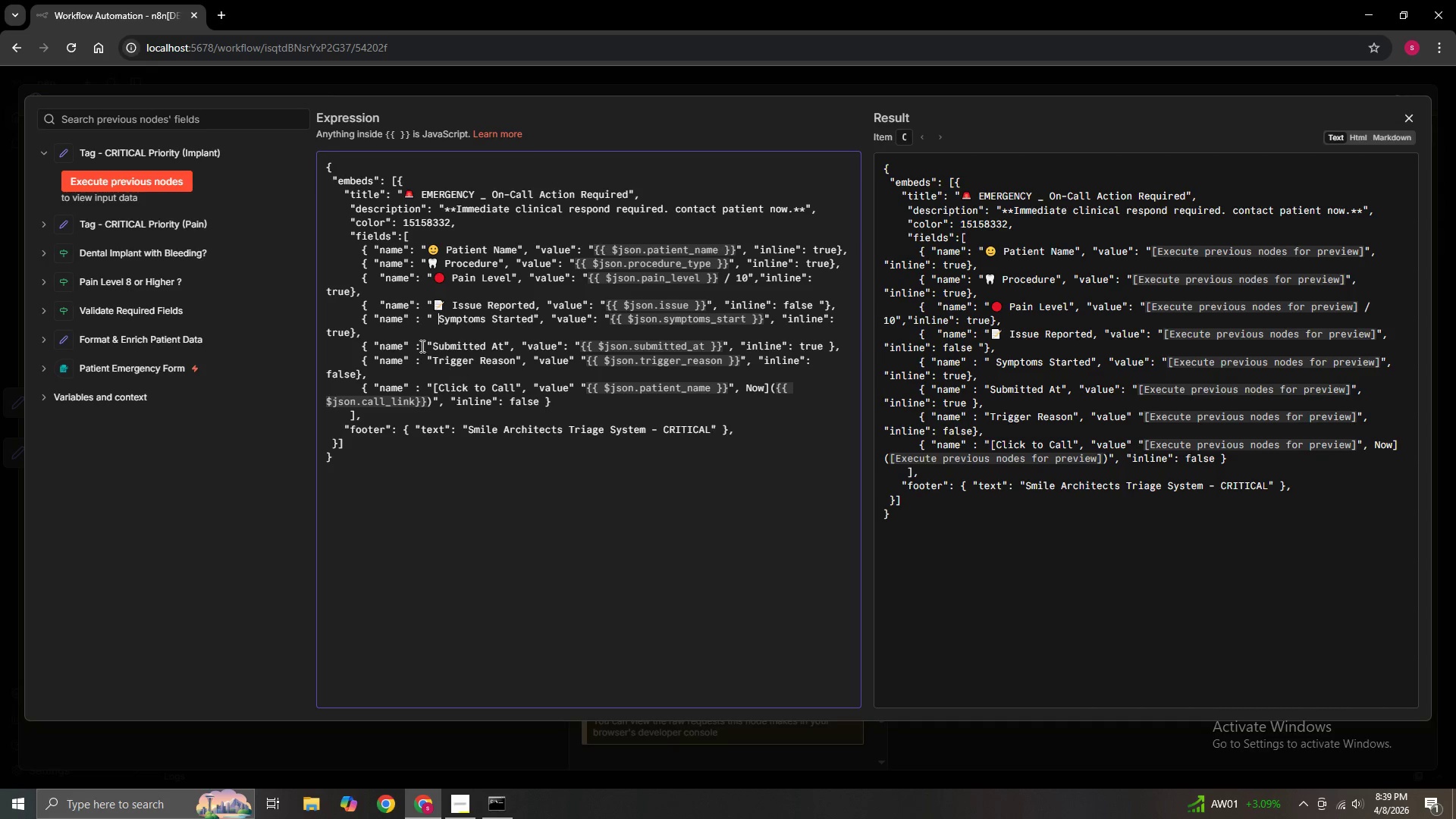 
wait(5.56)
 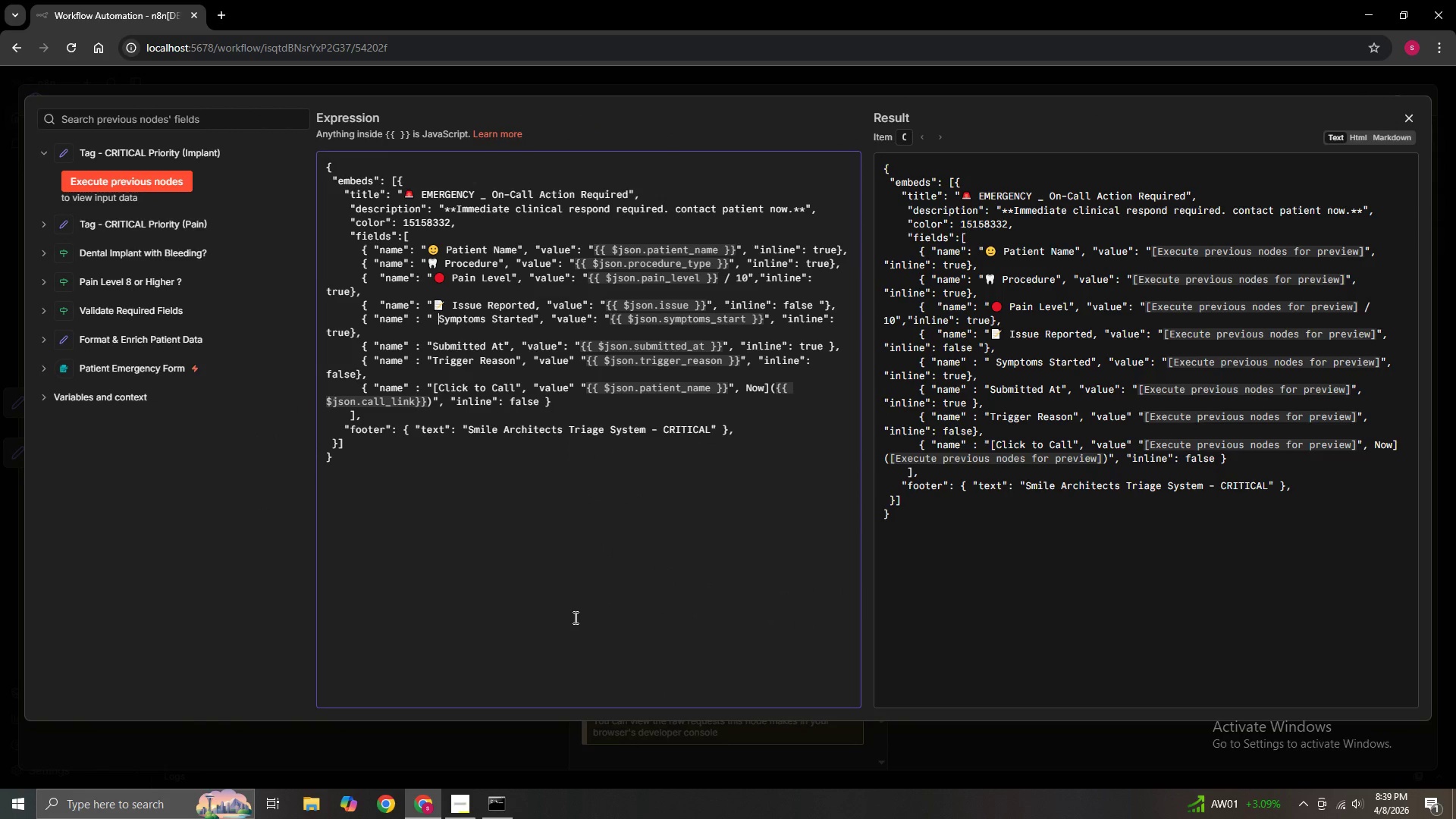 
left_click([435, 317])
 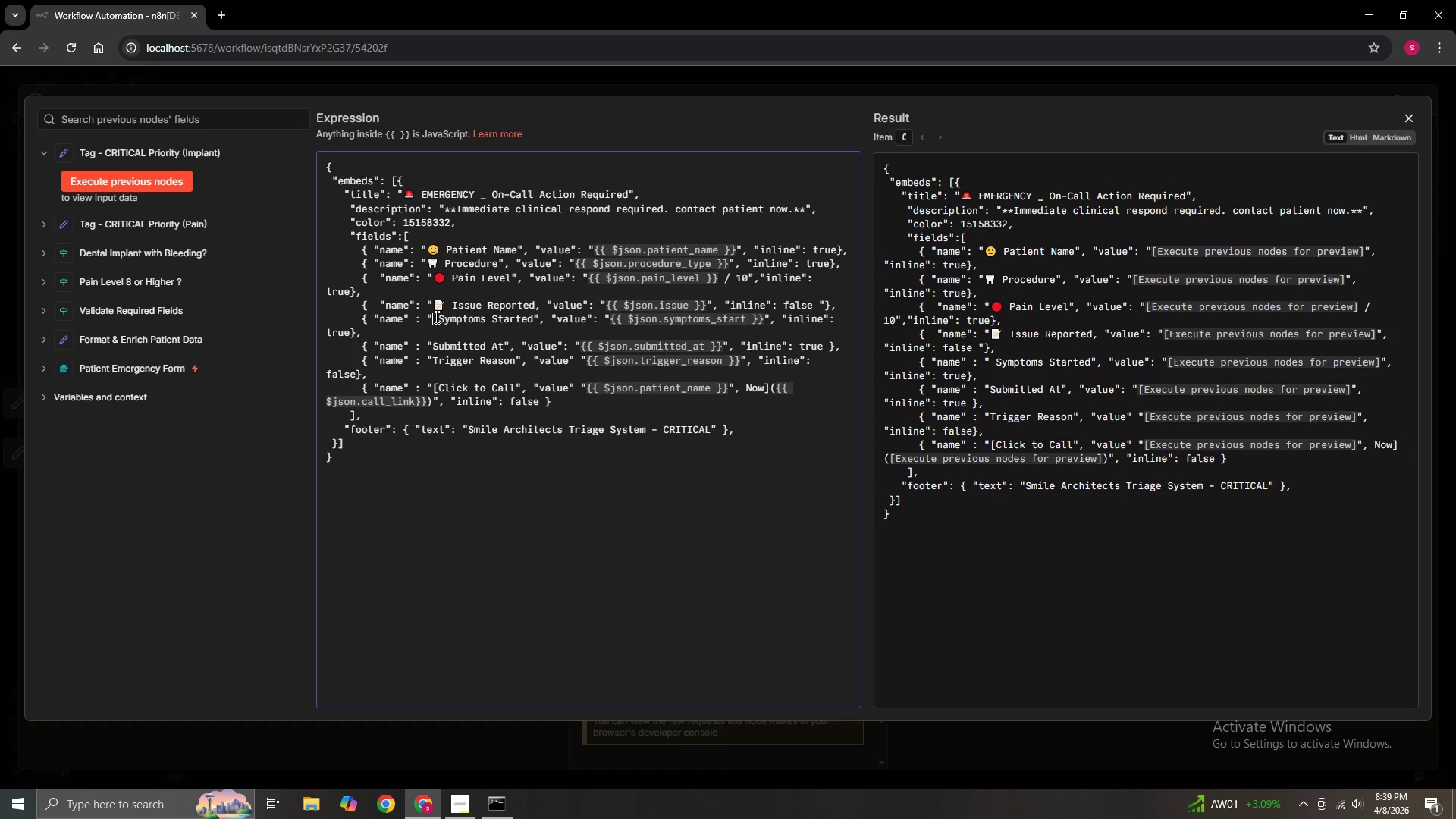 
right_click([435, 317])
 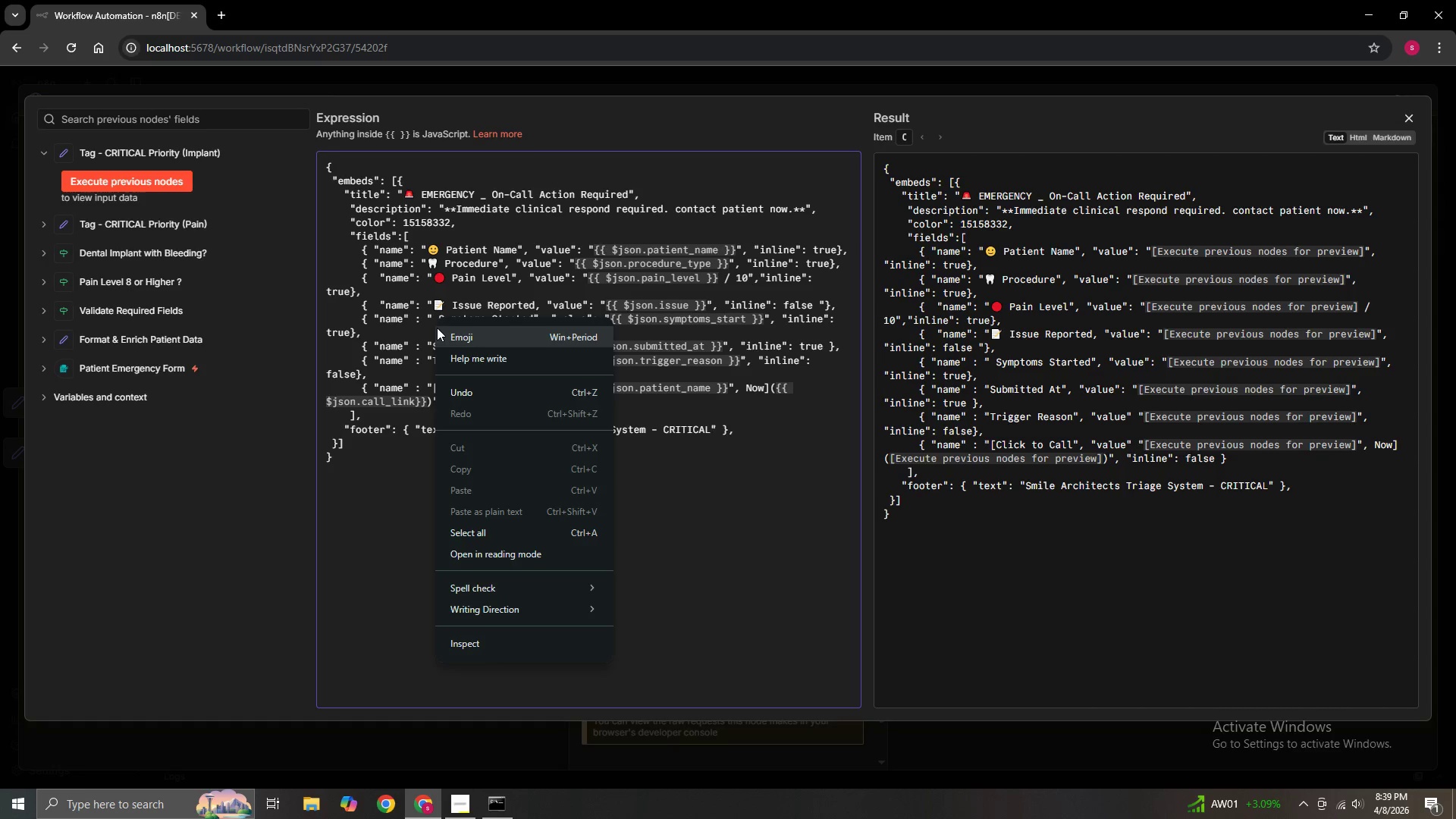 
left_click([439, 328])
 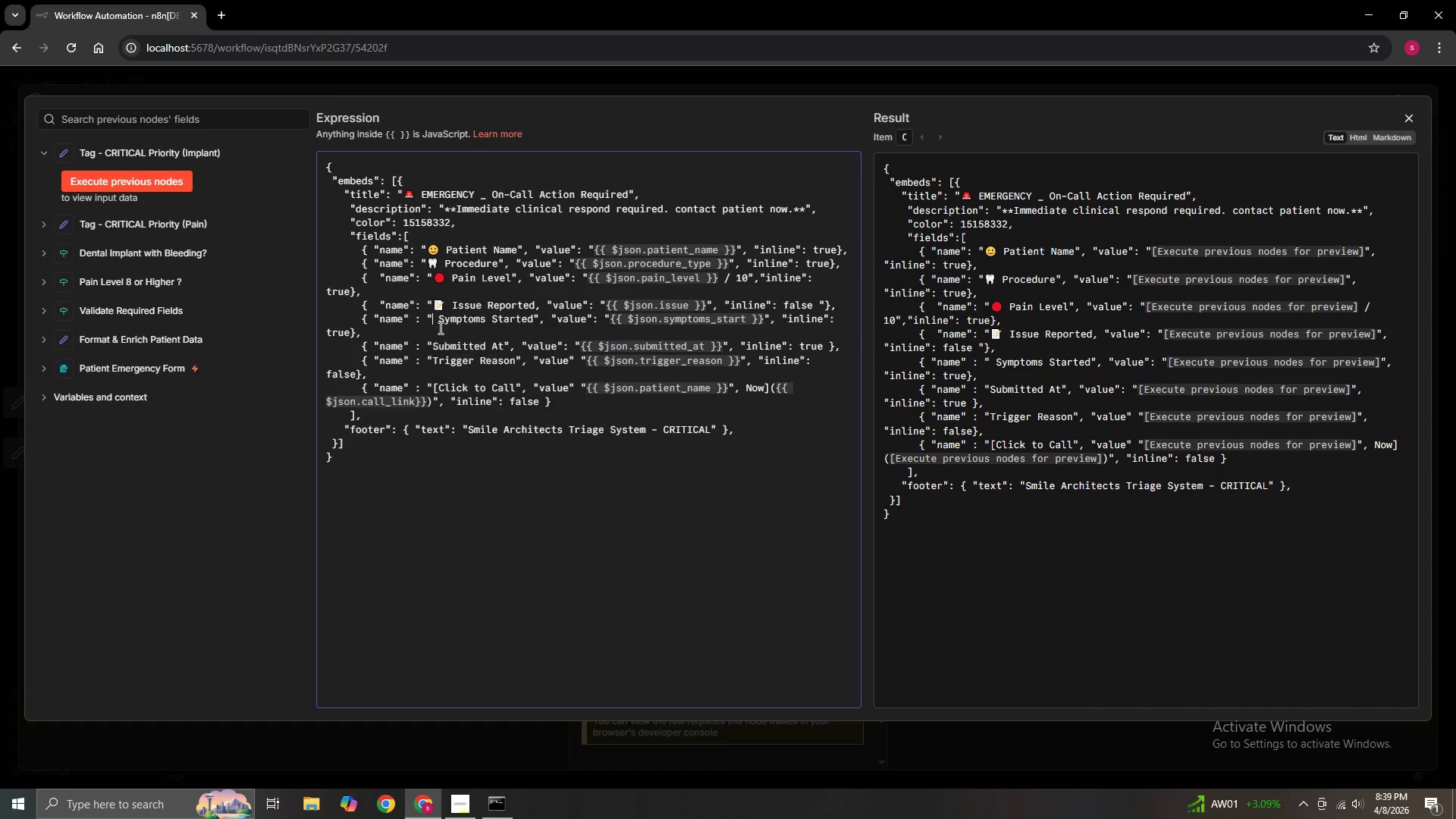 
key(Meta+MetaLeft)
 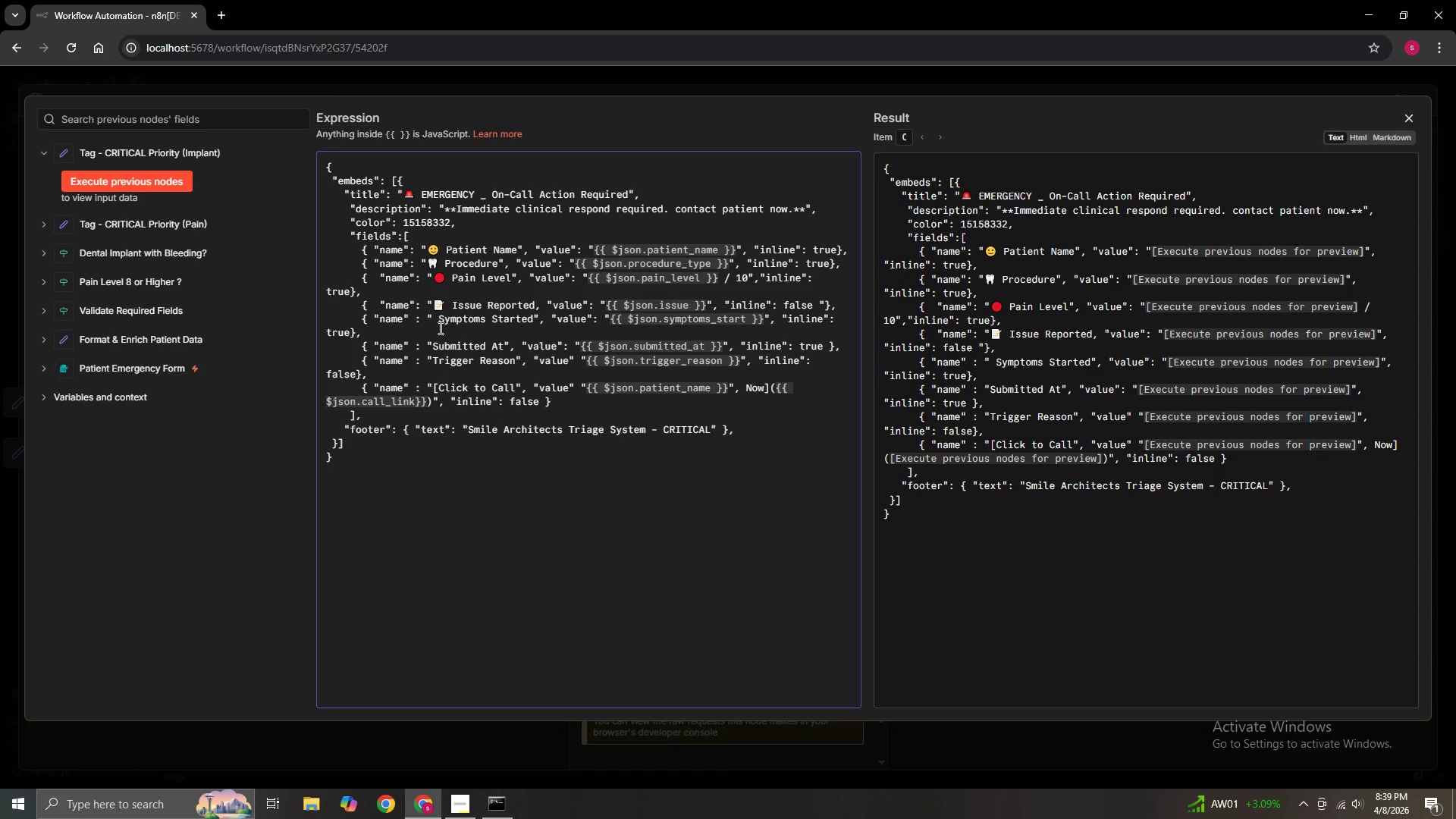 
key(Meta+Period)
 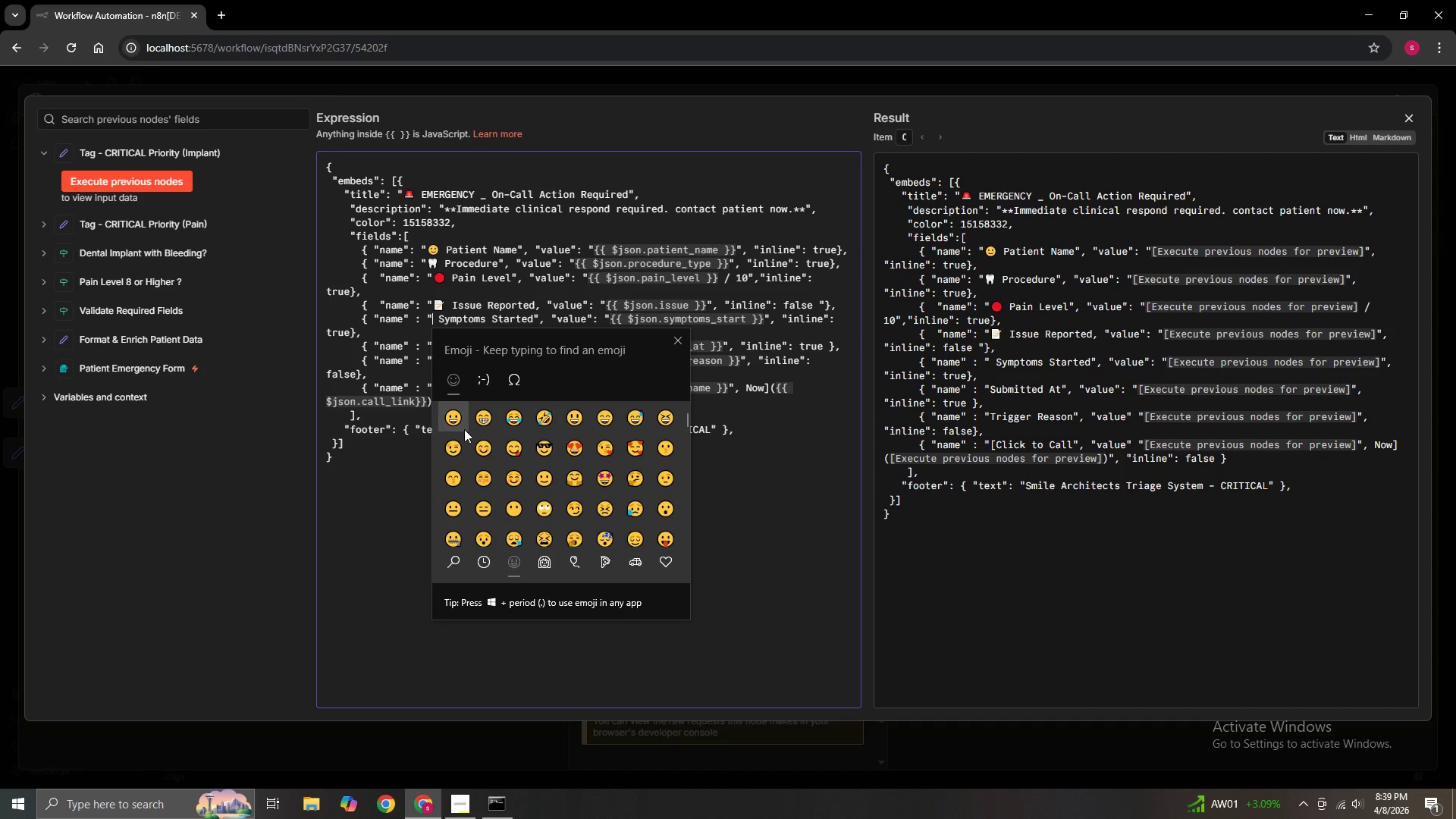 
wait(5.73)
 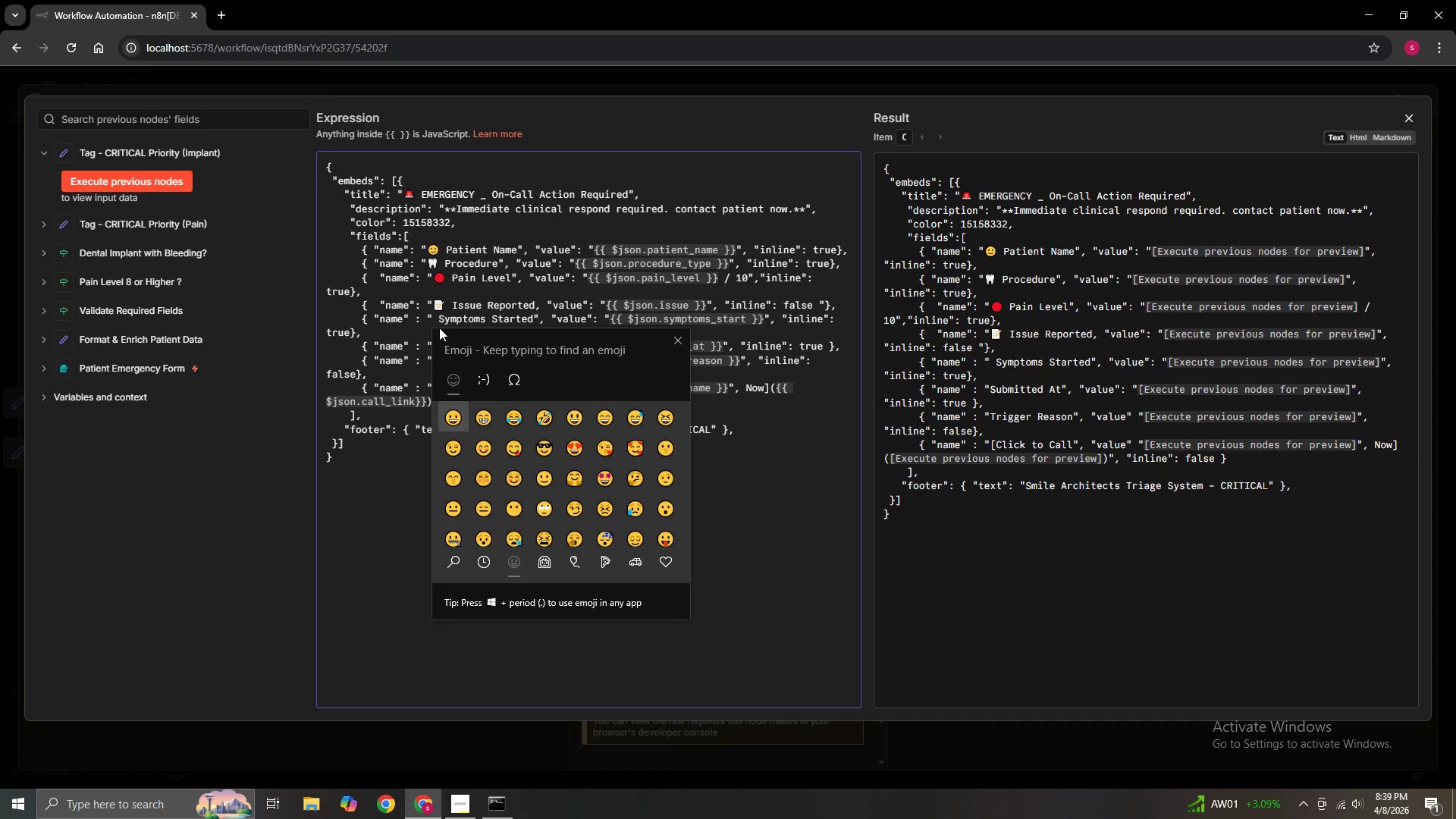 
left_click([452, 558])
 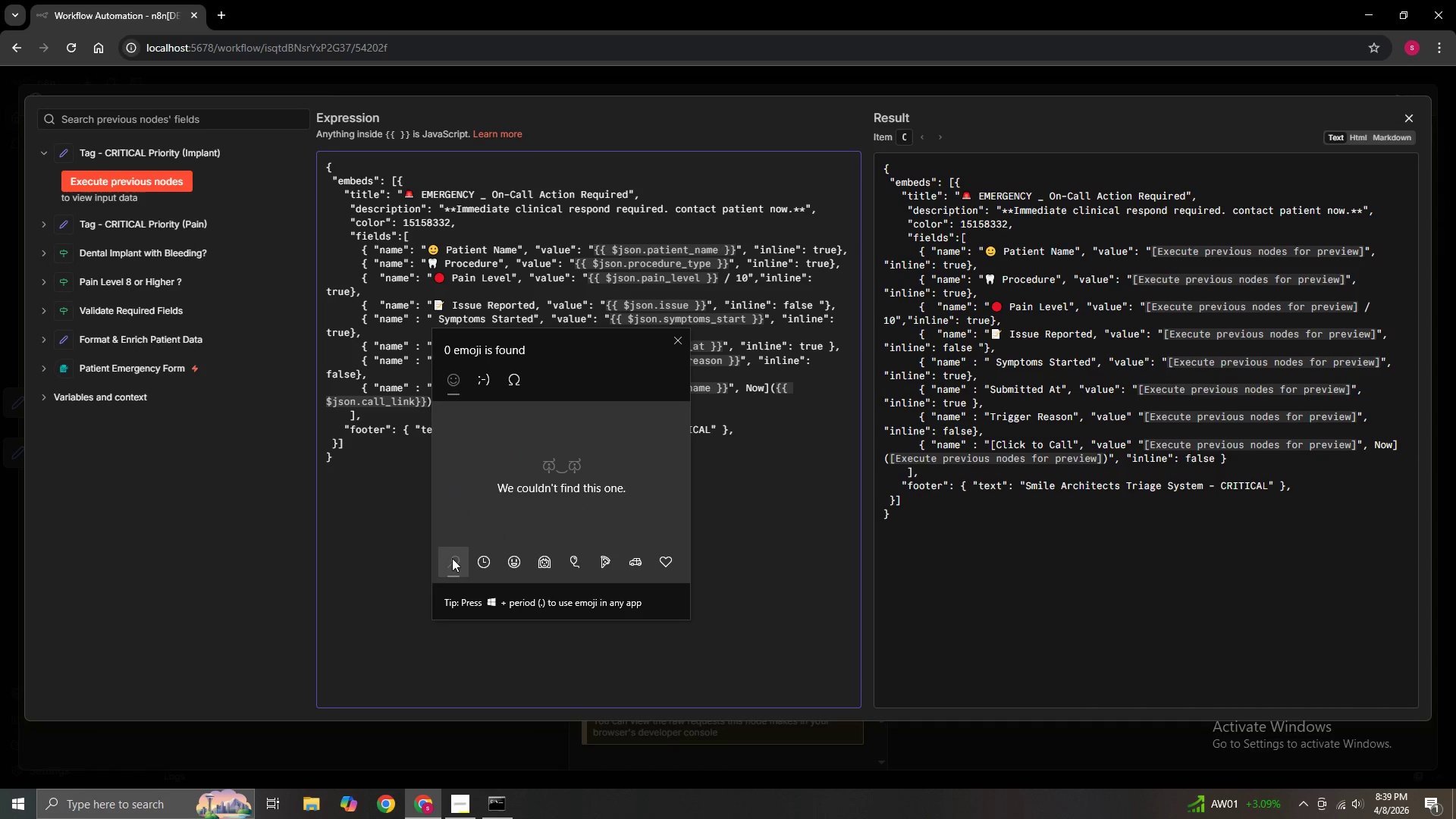 
type(ti)
 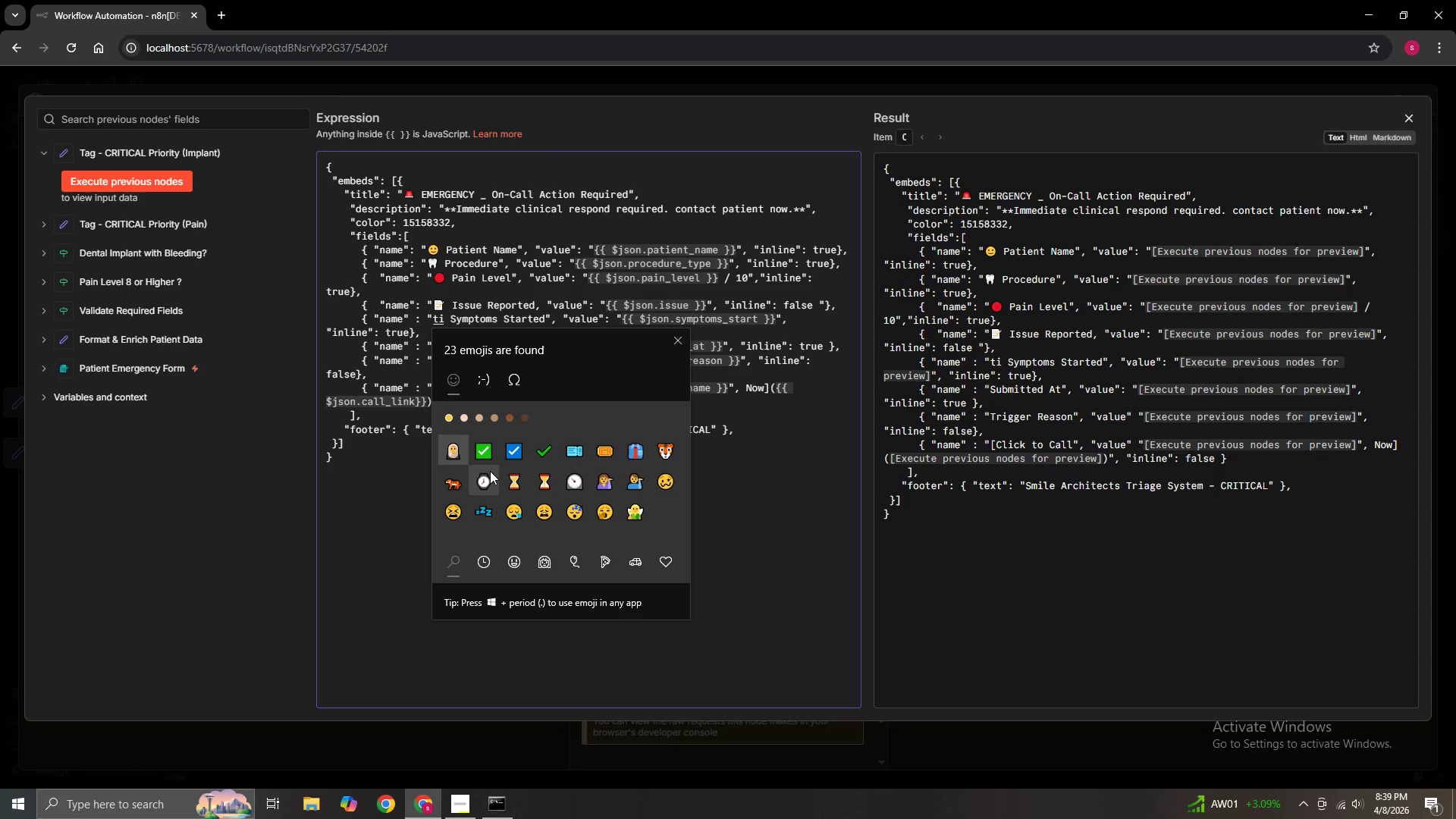 
wait(8.78)
 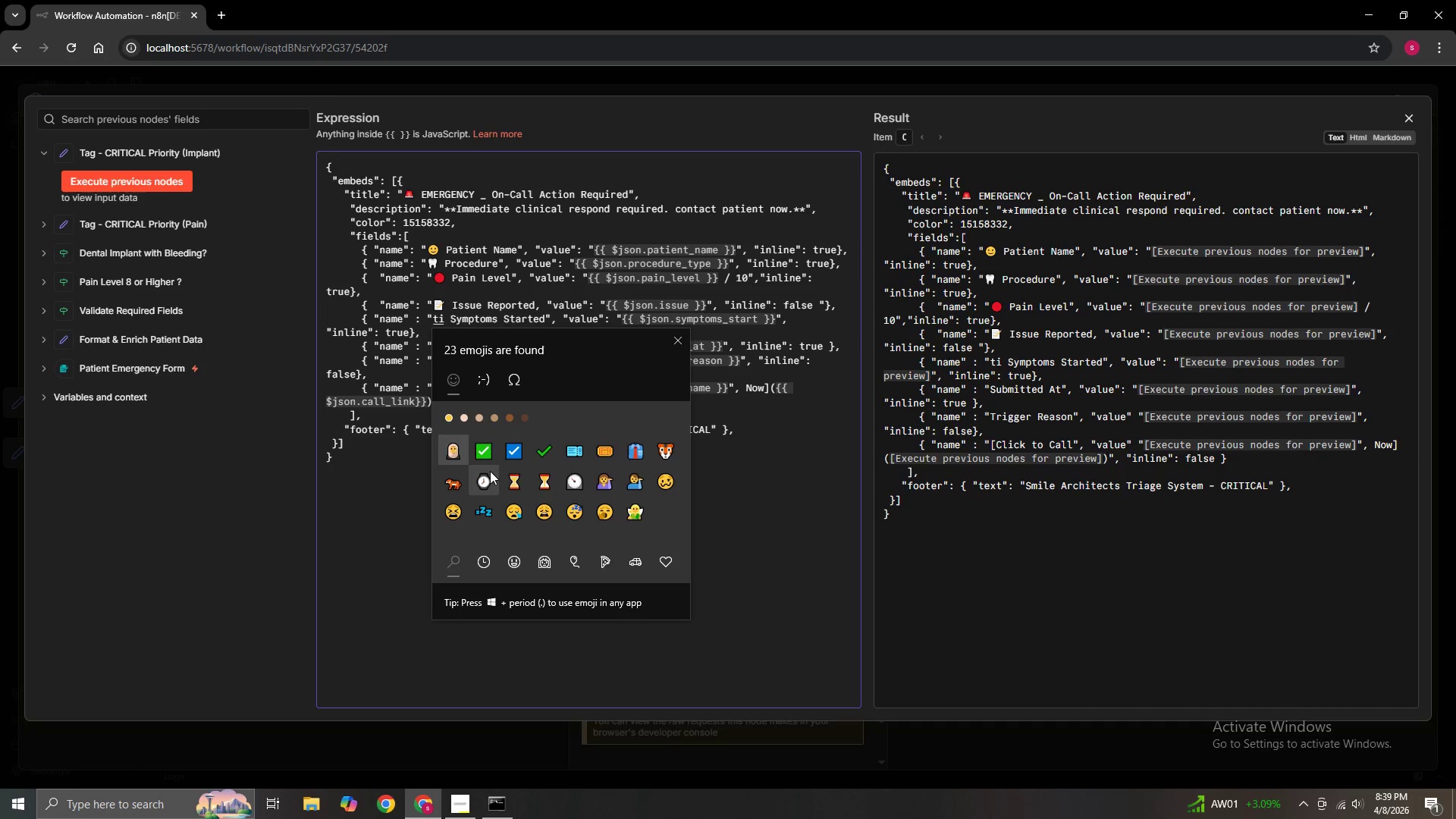 
key(Backspace)
key(Backspace)
type(clo)
 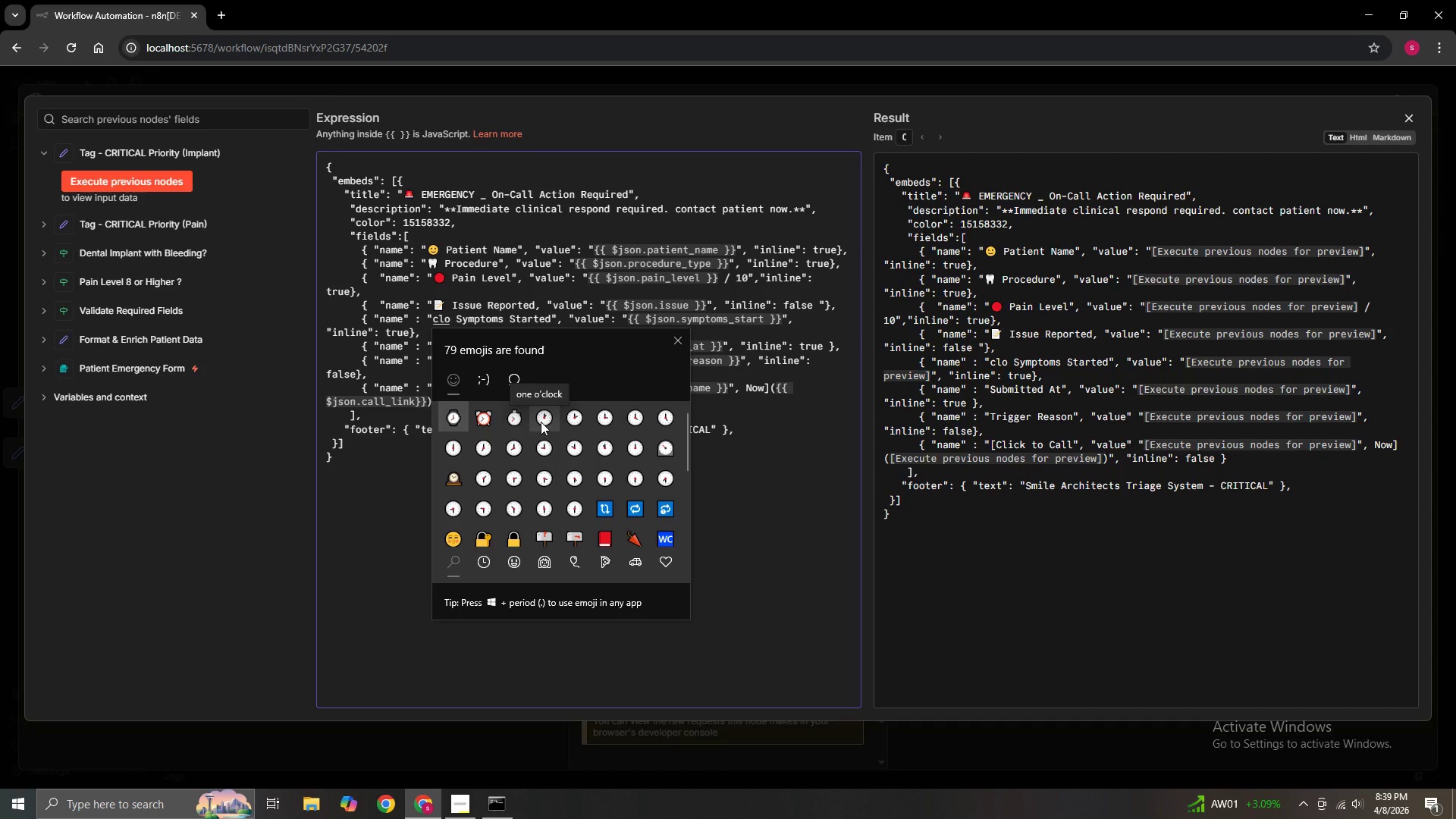 
wait(5.3)
 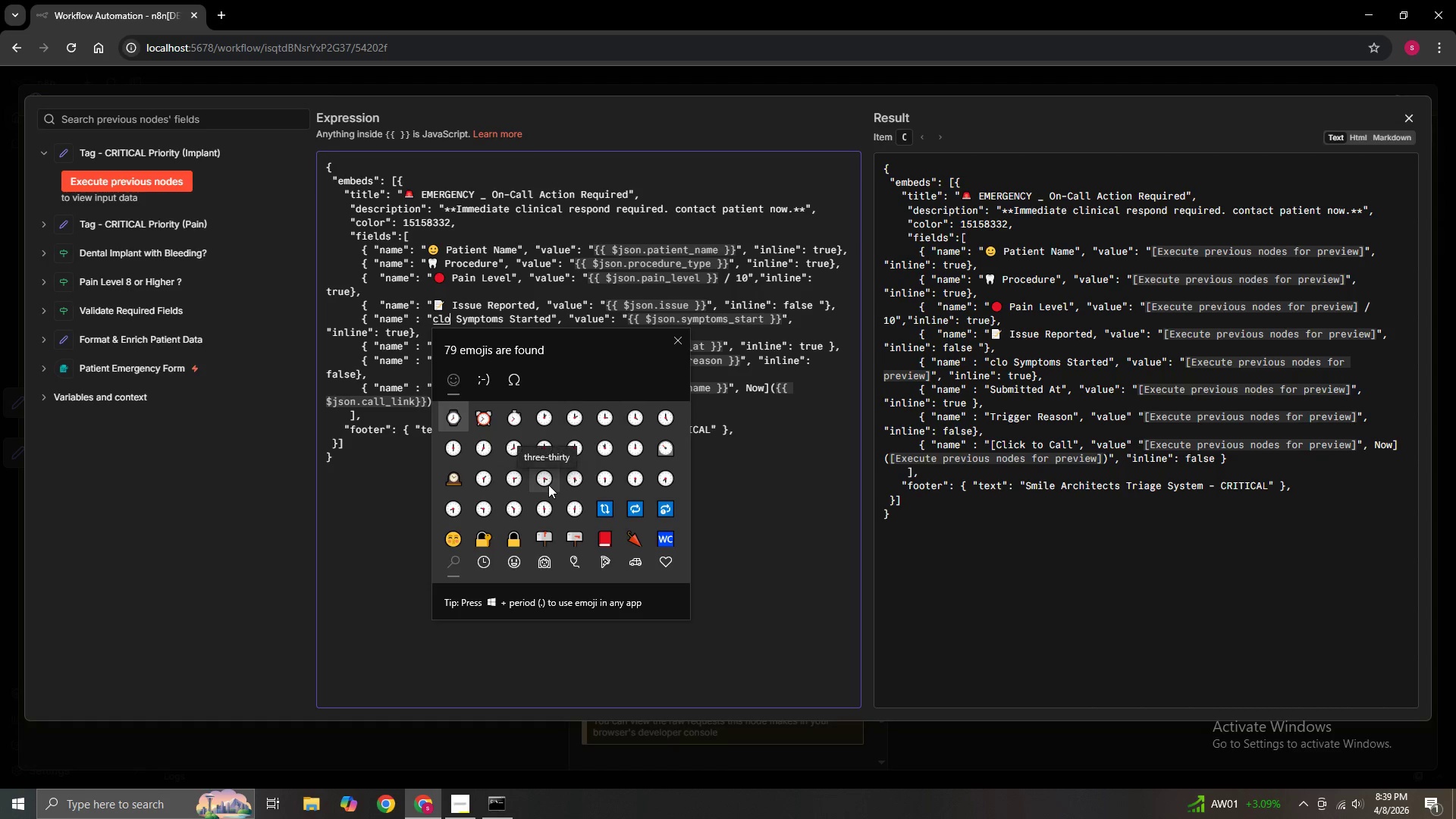 
left_click([544, 422])
 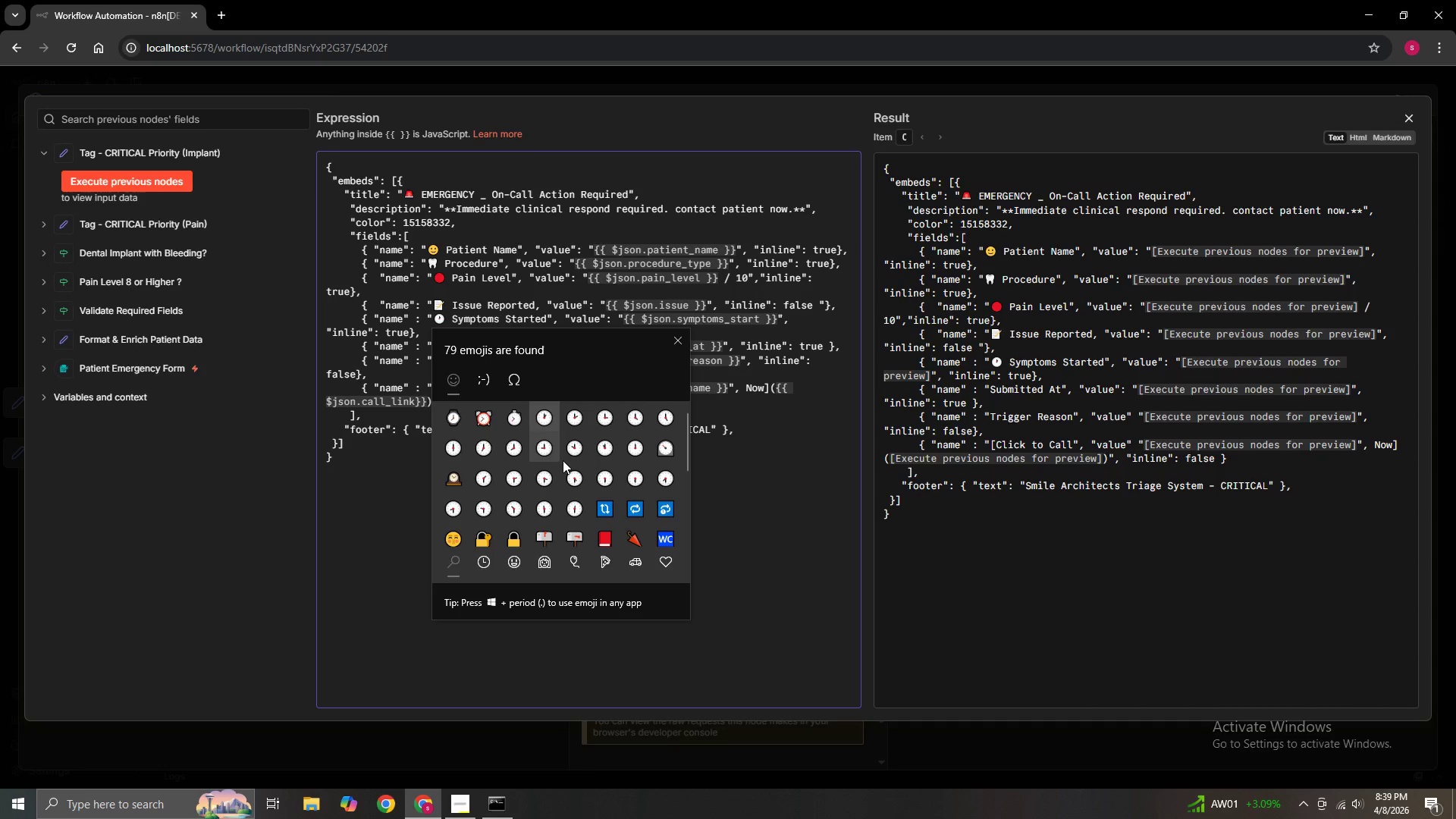 
mouse_move([648, 356])
 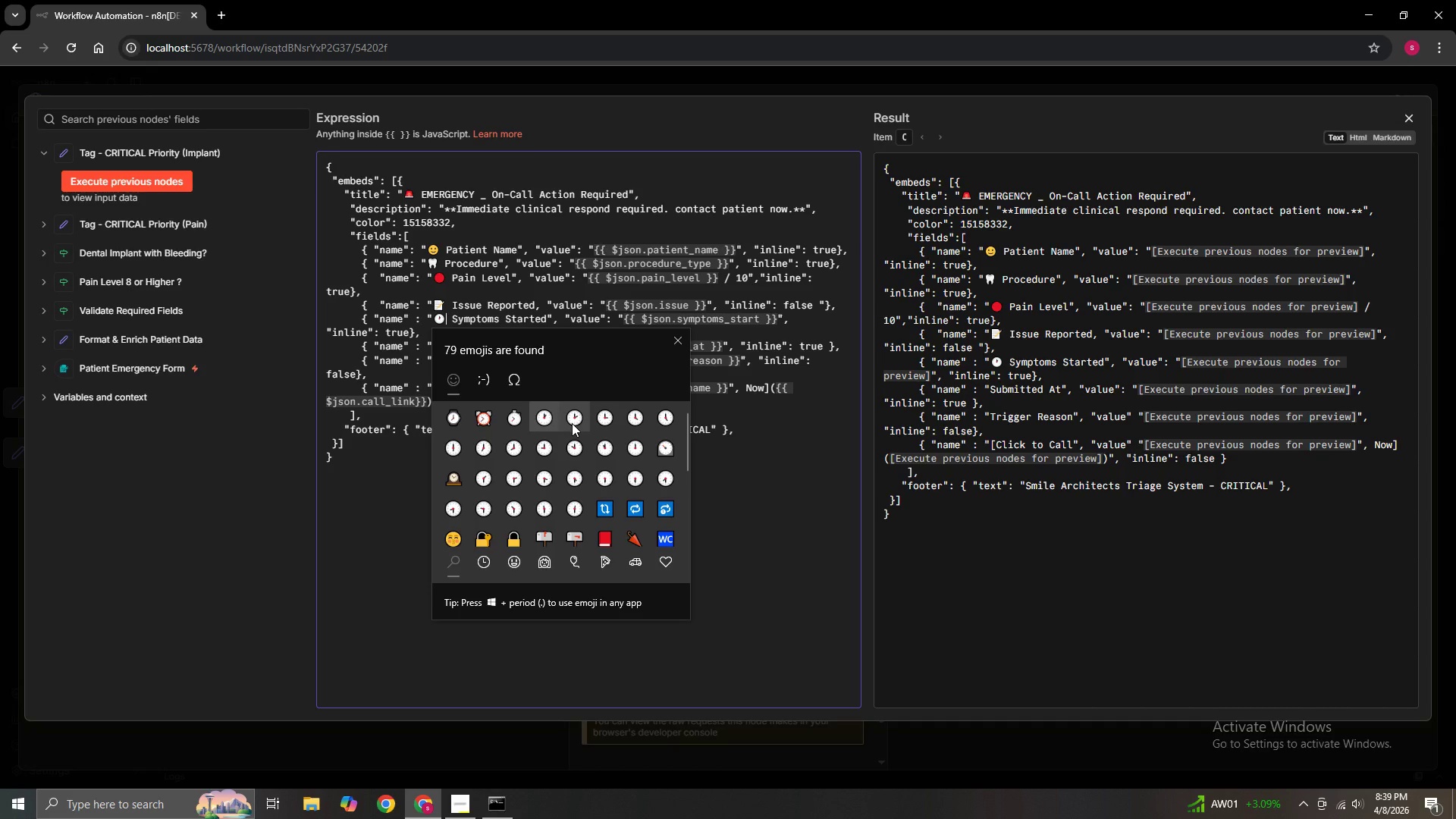 
left_click([572, 423])
 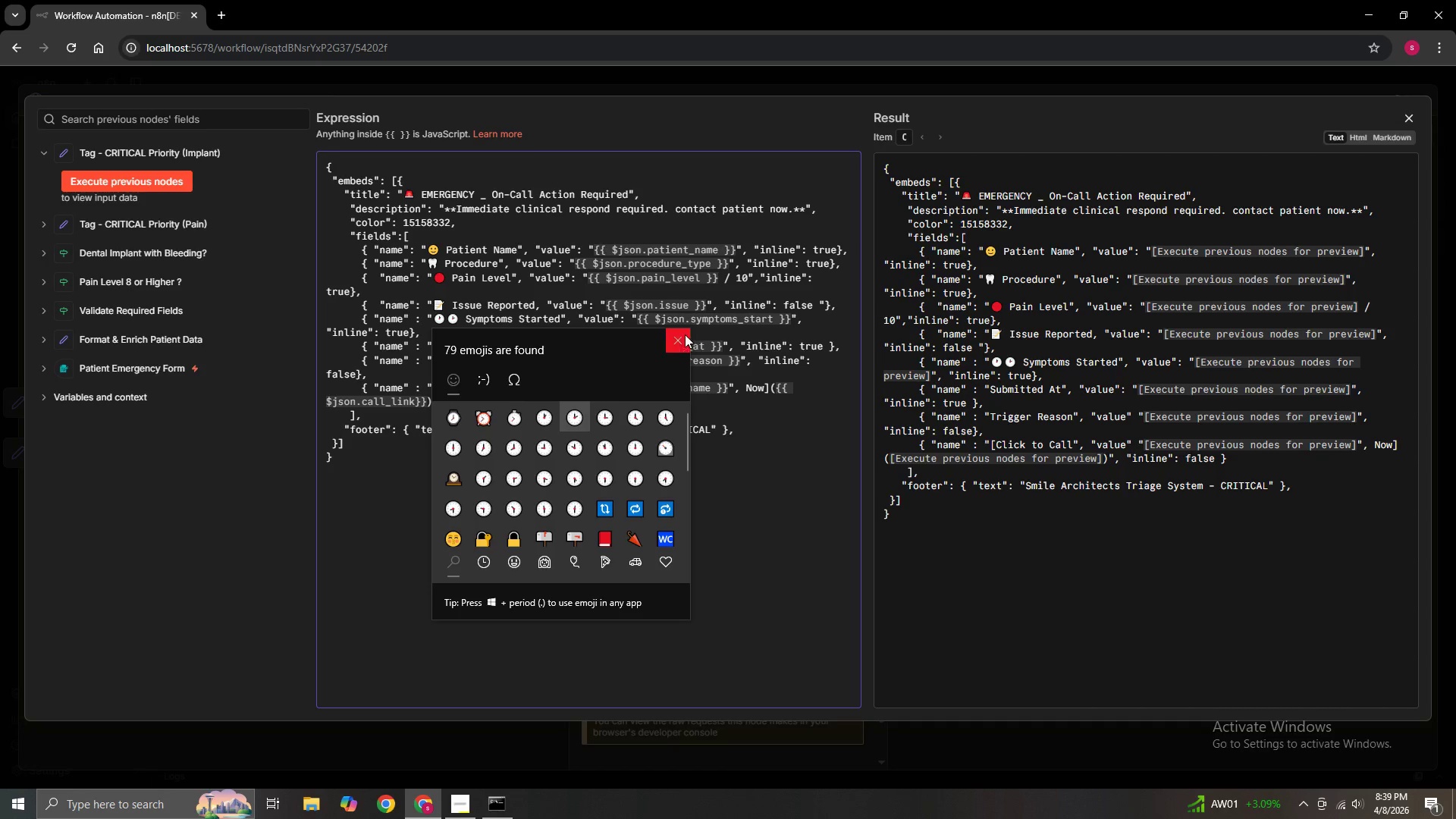 
left_click([677, 337])
 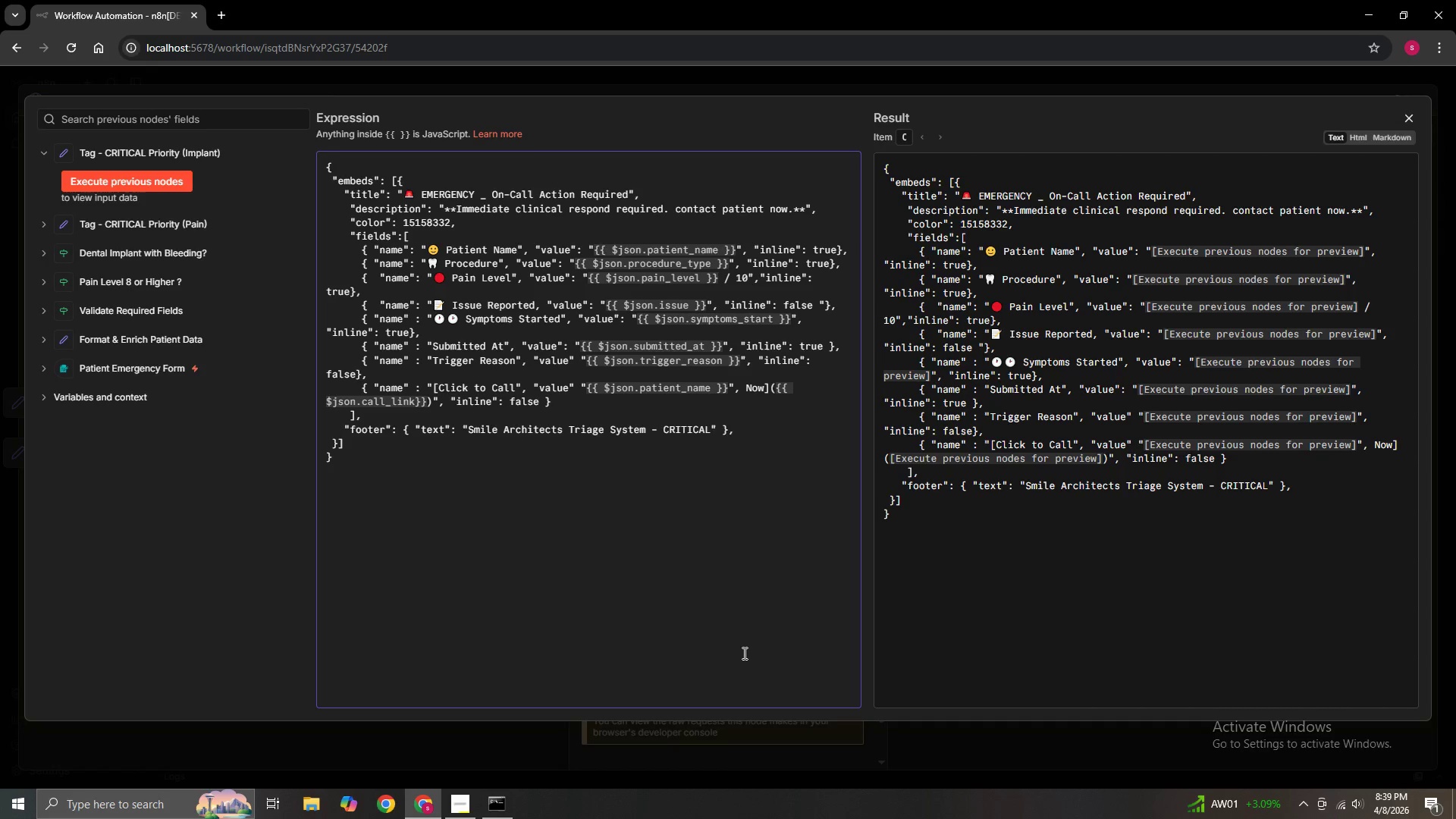 
key(ArrowLeft)
 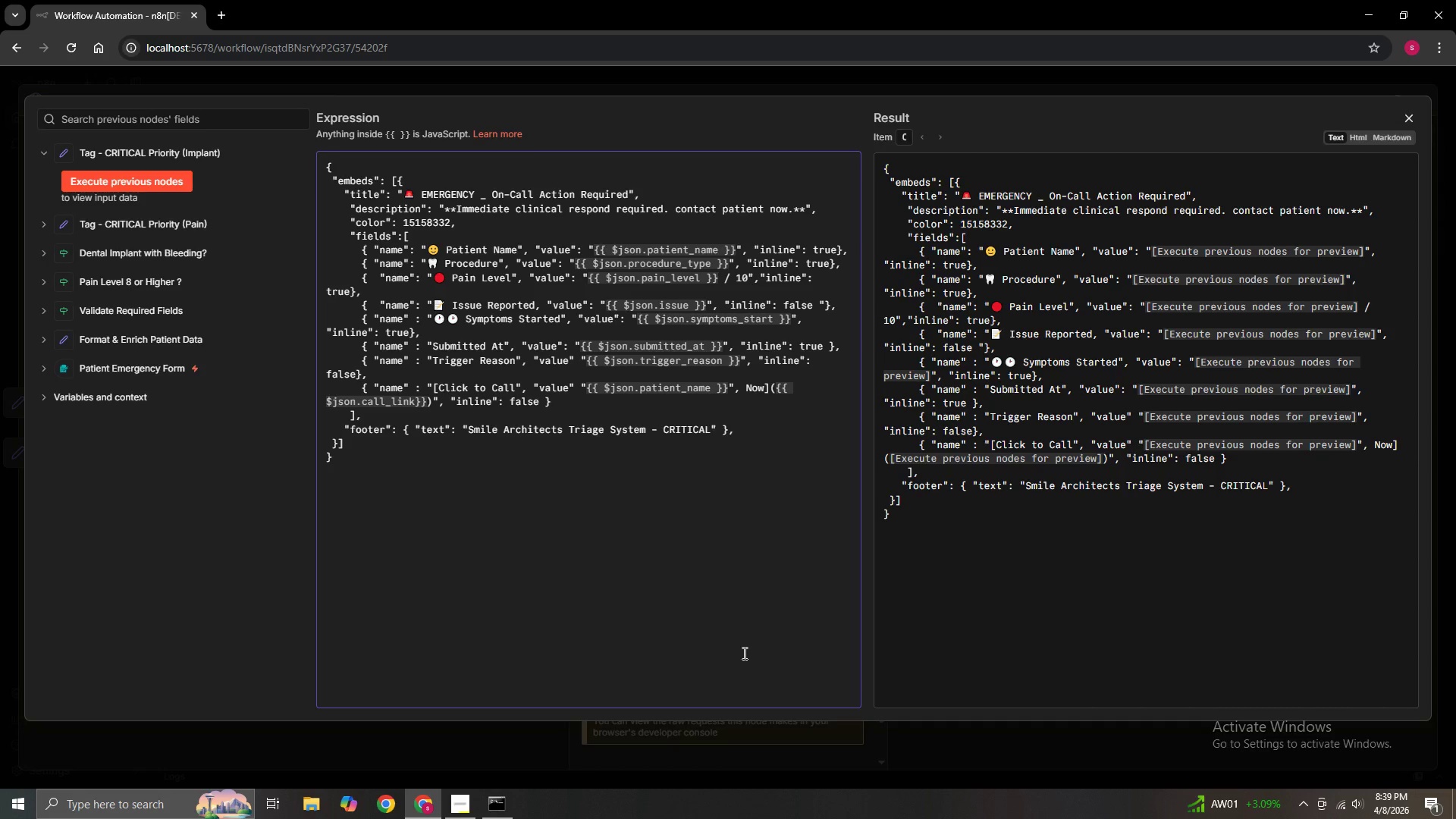 
key(Backspace)
 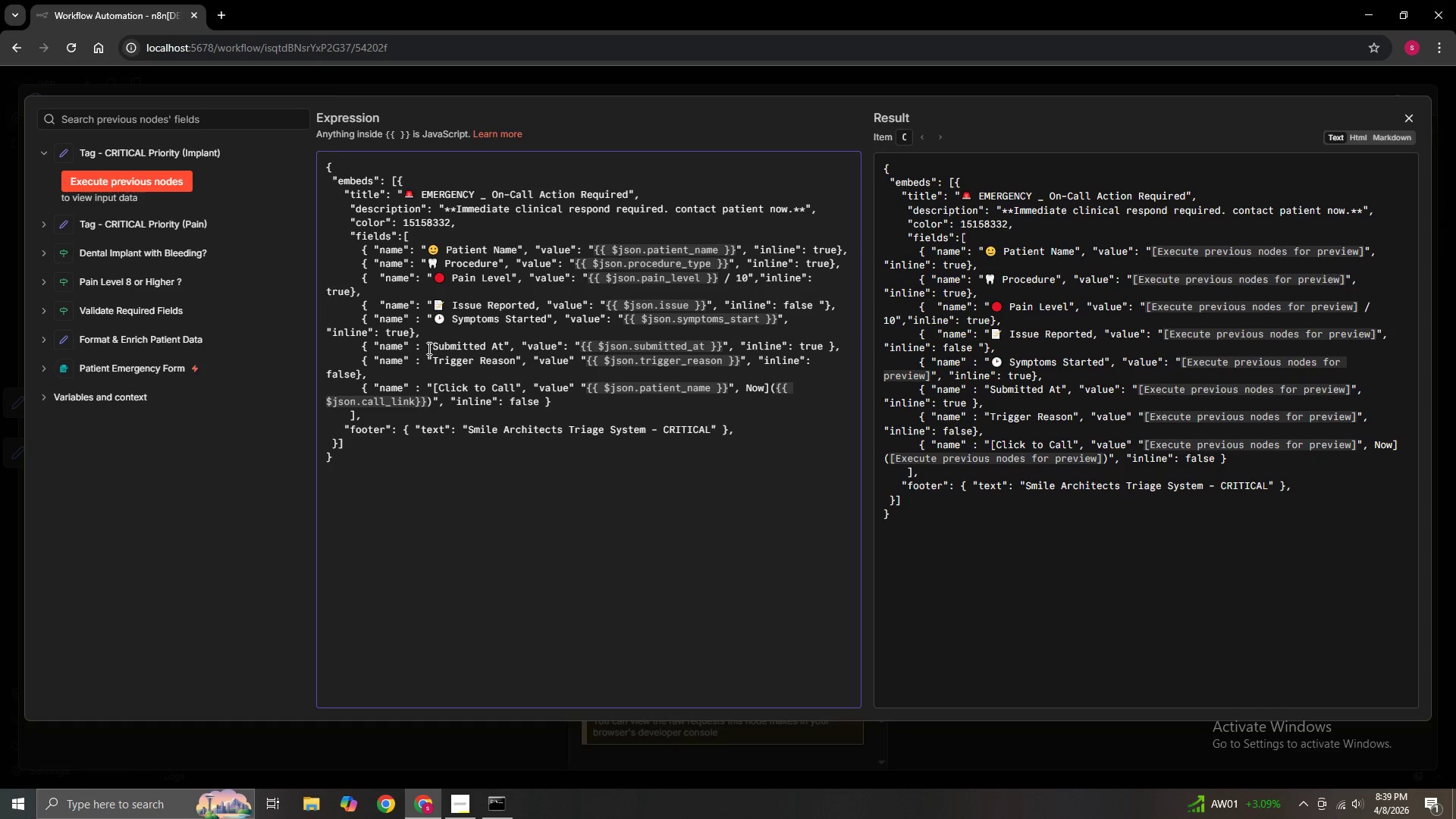 
left_click([432, 346])
 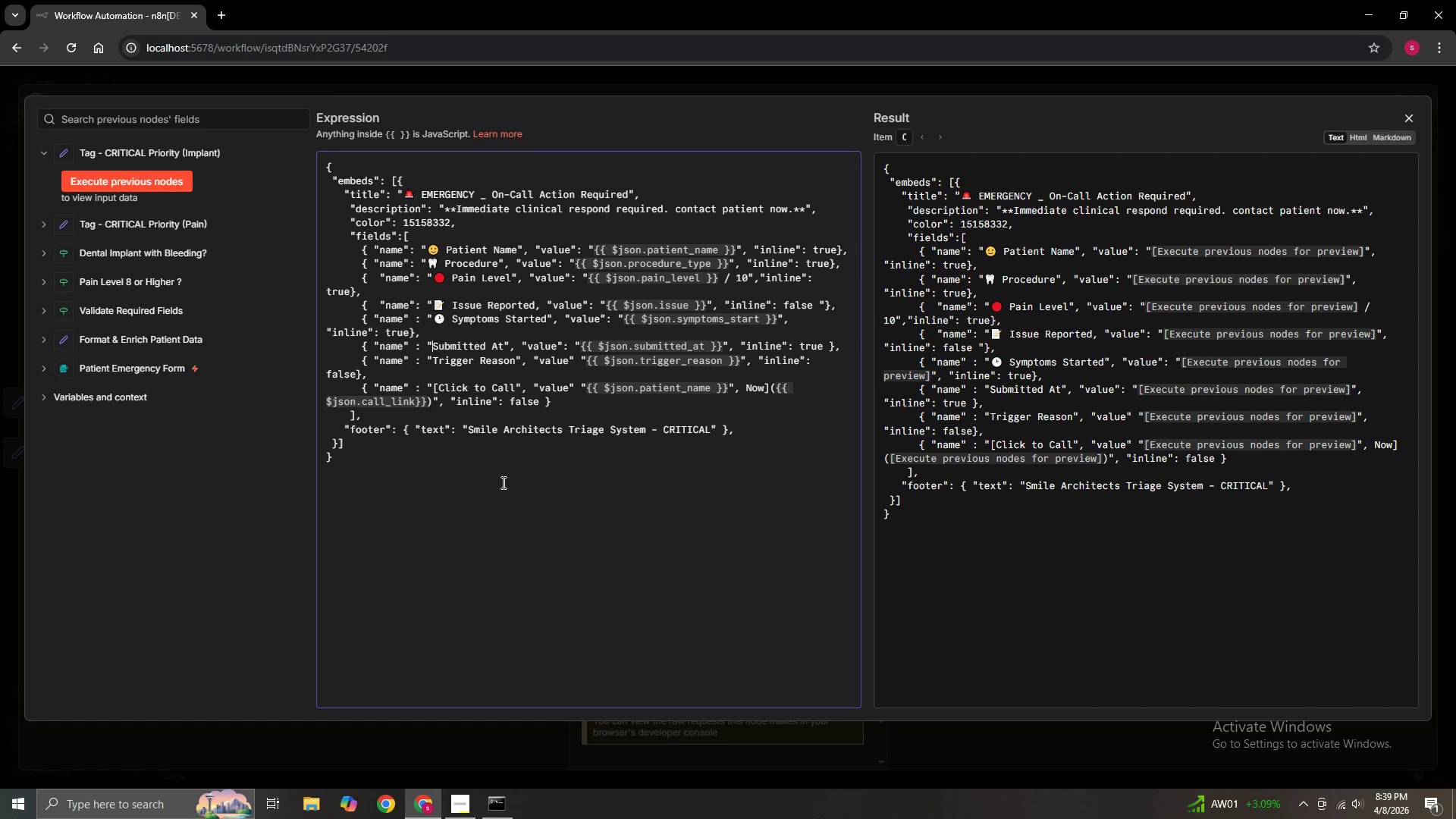 
key(Space)
 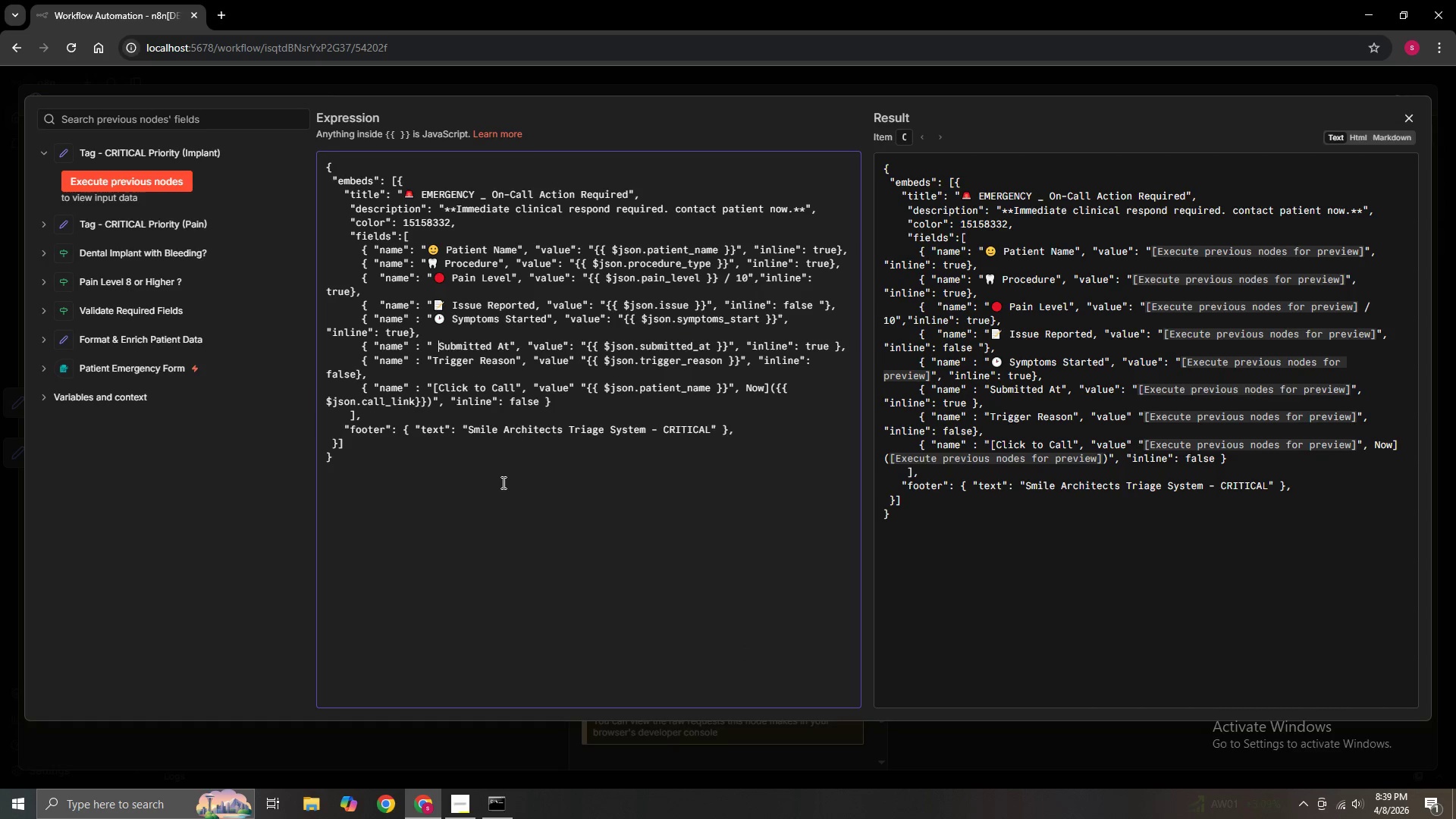 
key(ArrowLeft)
 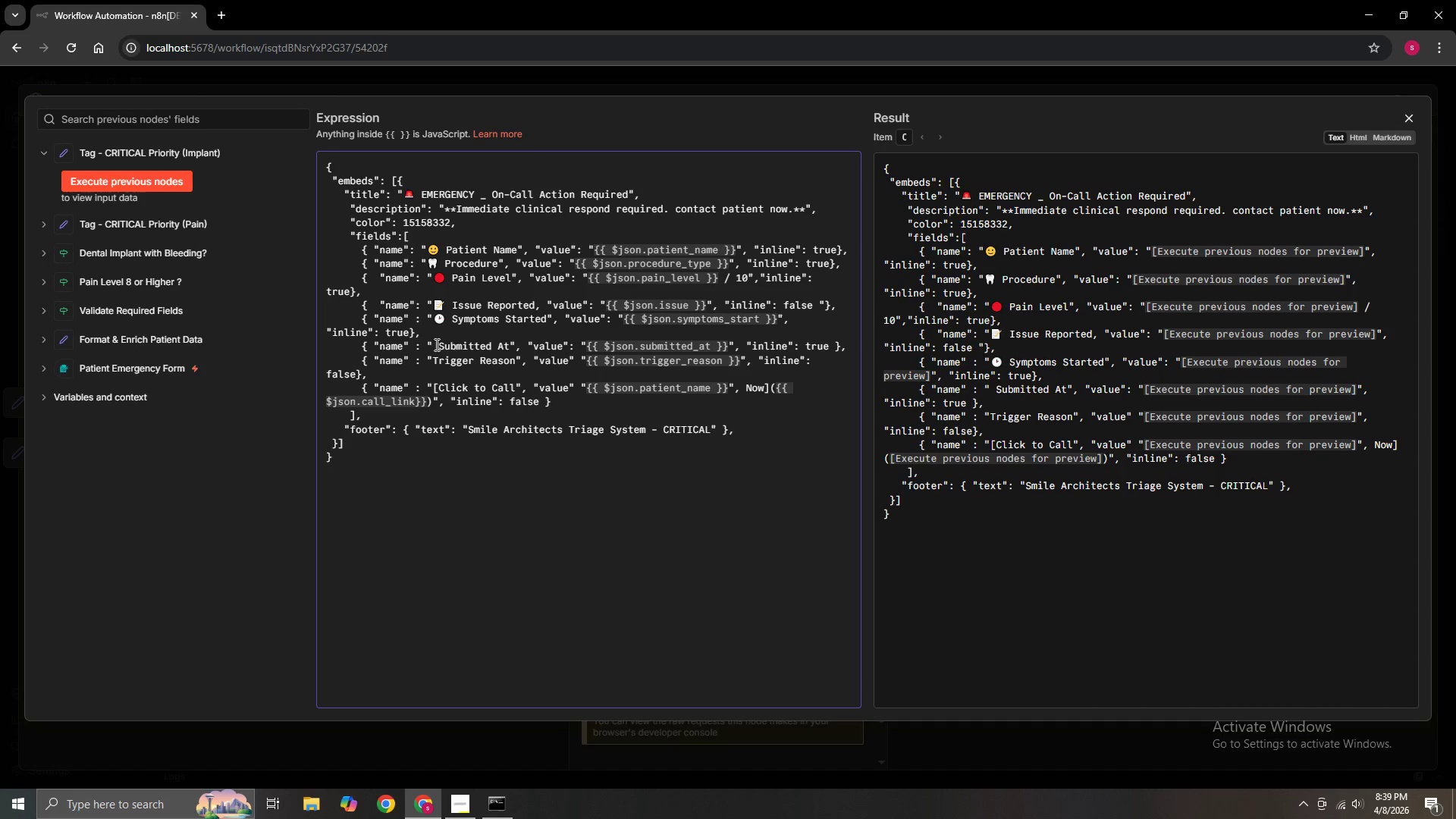 
right_click([435, 344])
 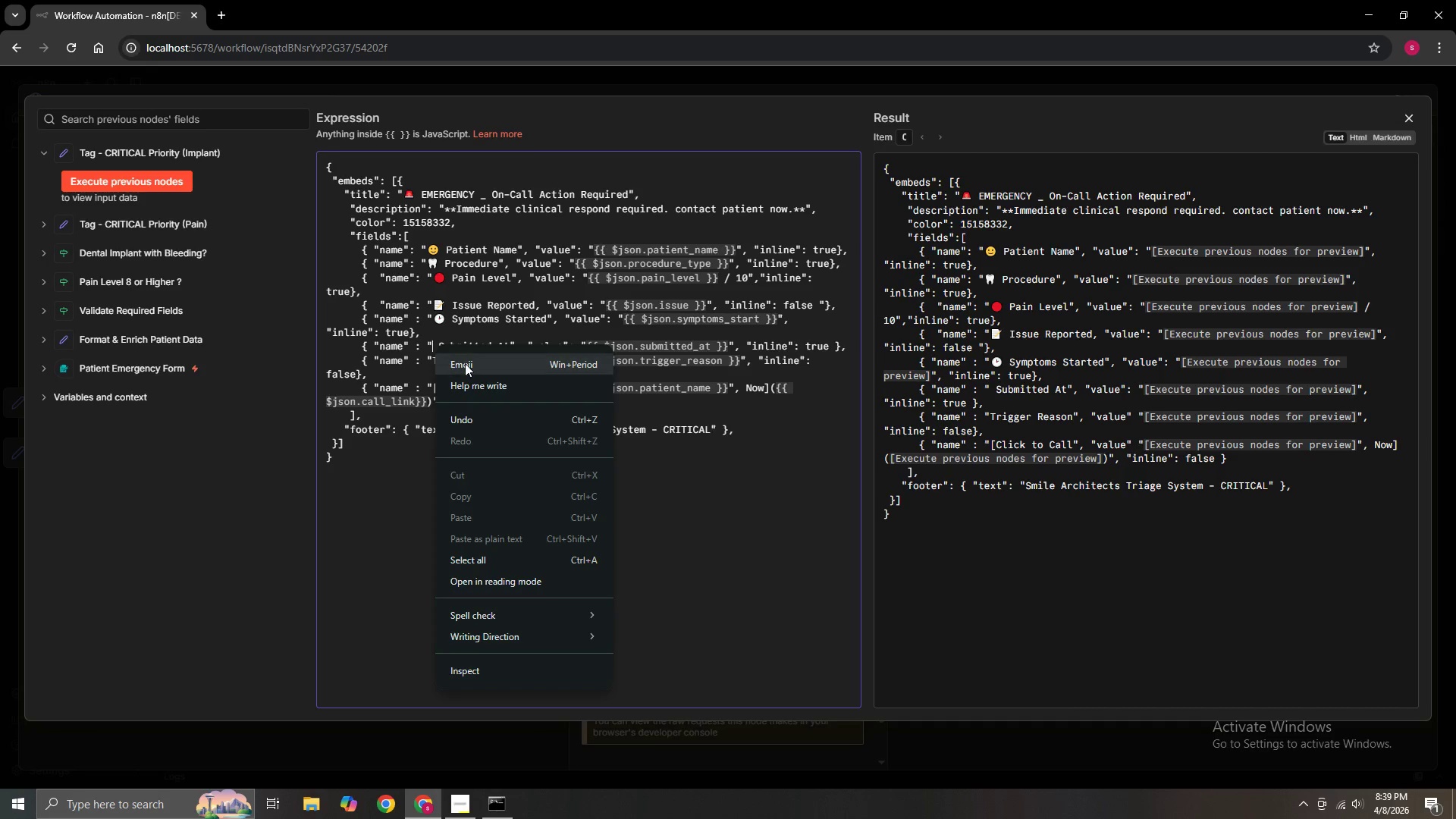 
left_click([478, 364])
 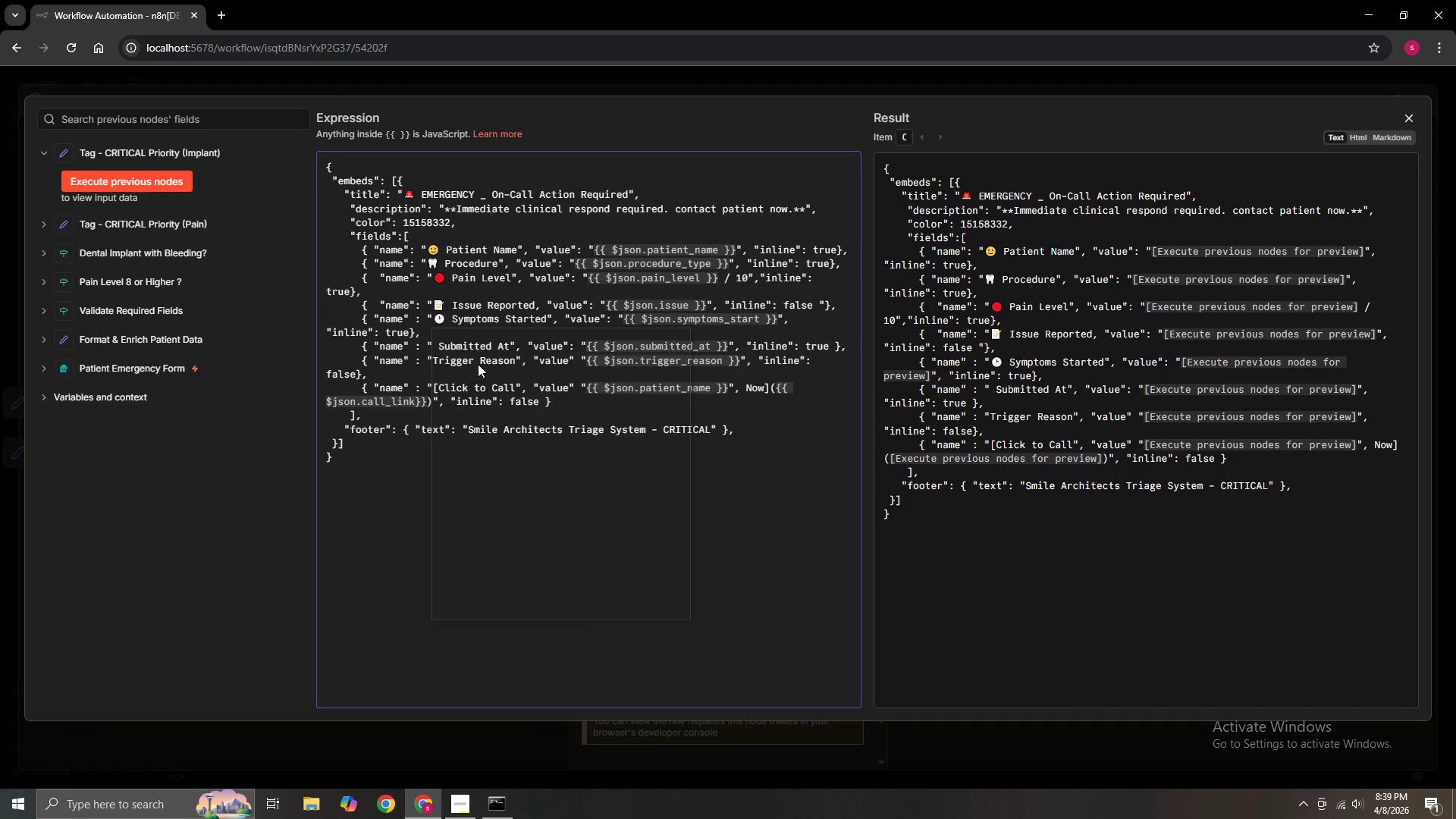 
key(Meta+Period)
 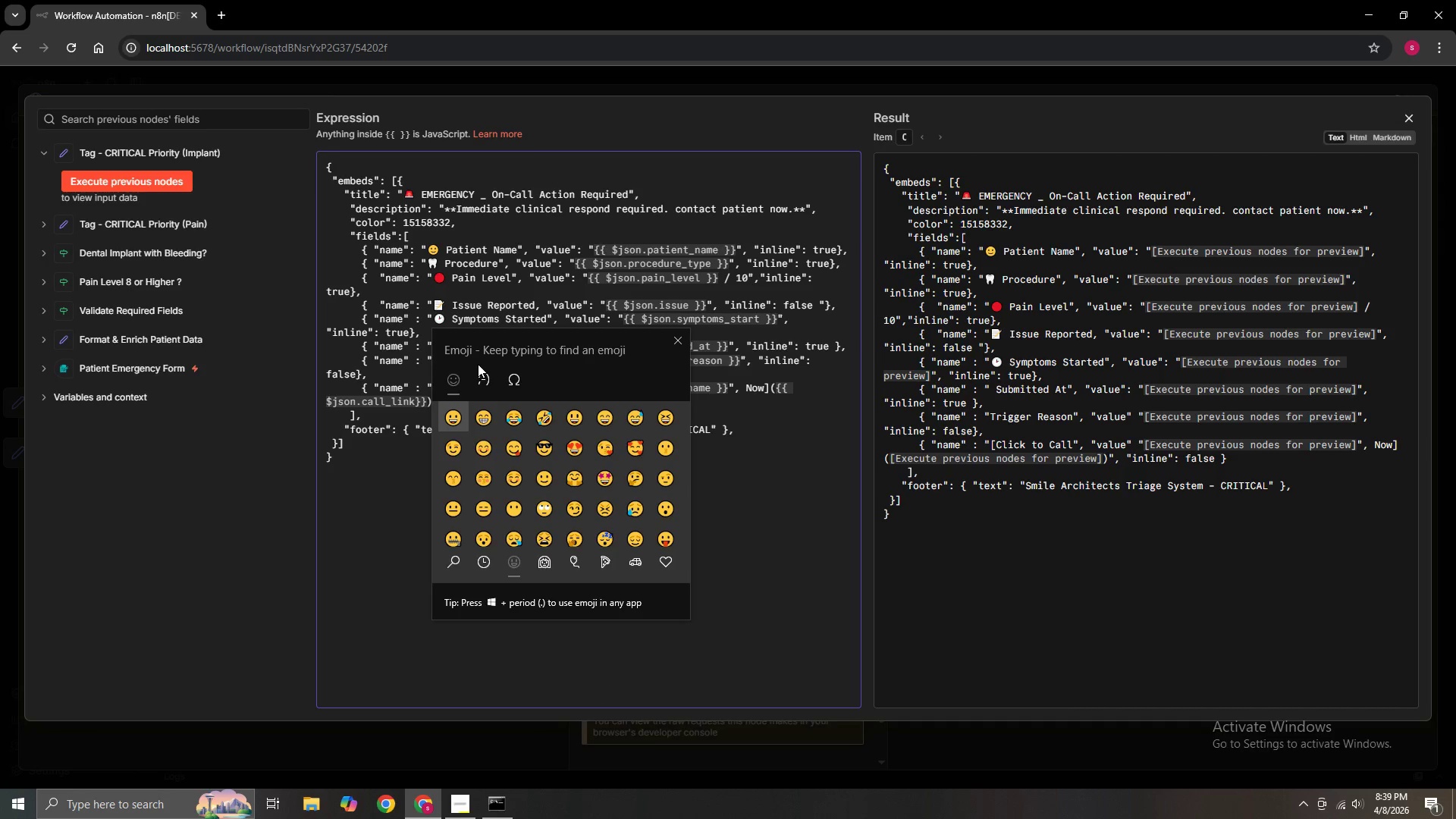 
key(Meta+MetaLeft)
 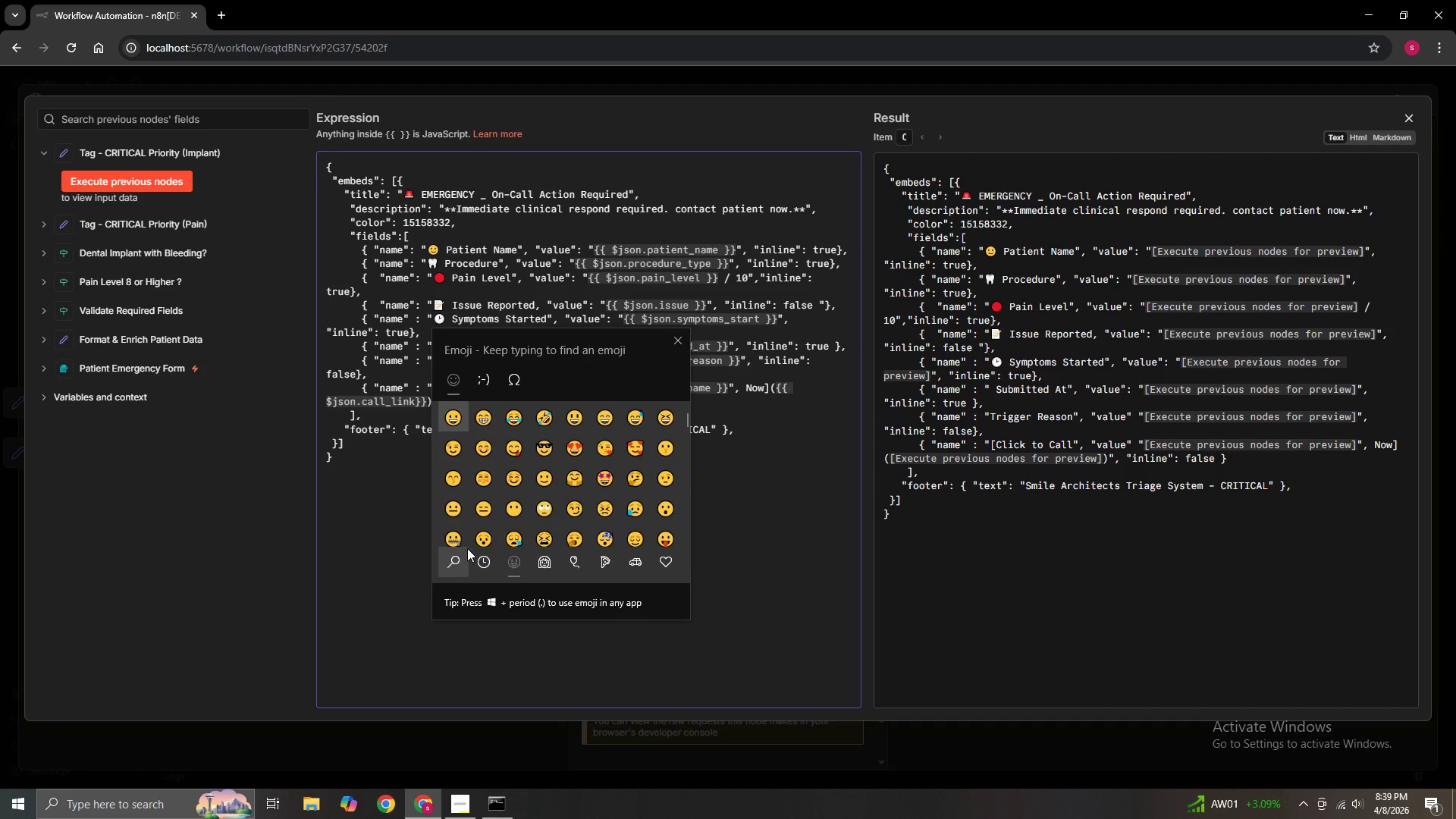 
left_click([460, 554])
 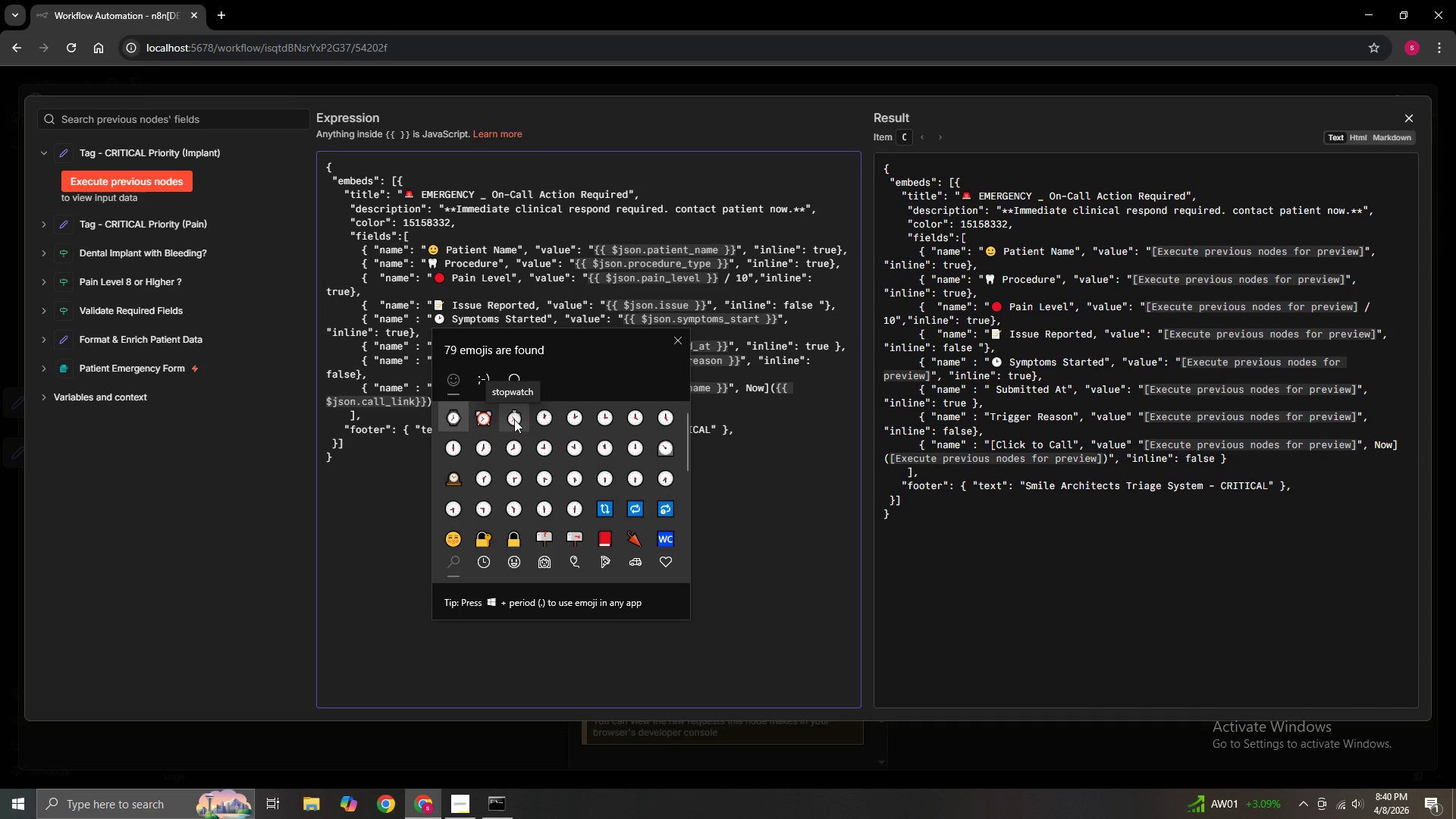 
wait(6.0)
 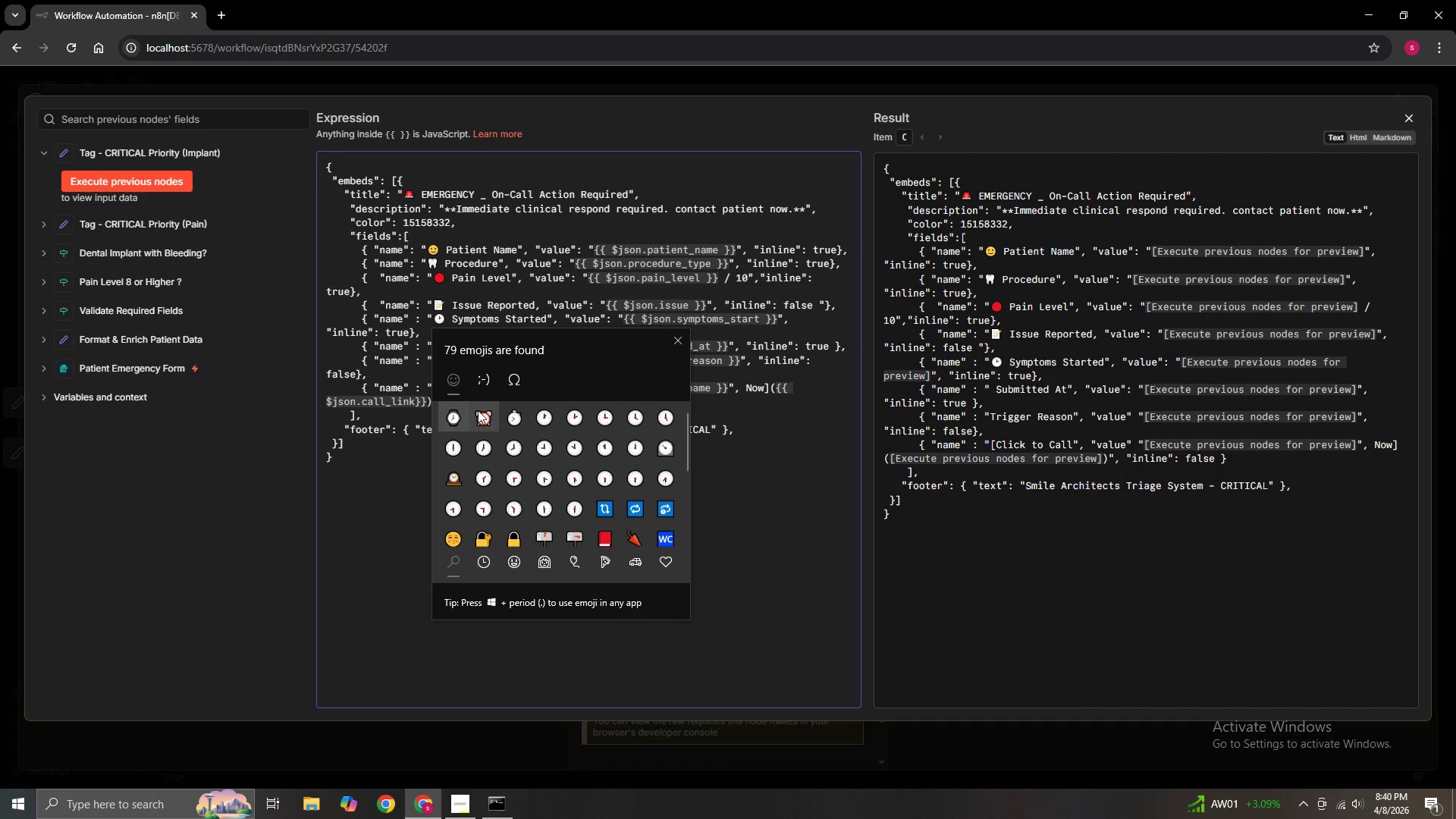 
scroll: coordinate [581, 516], scroll_direction: up, amount: 1.0
 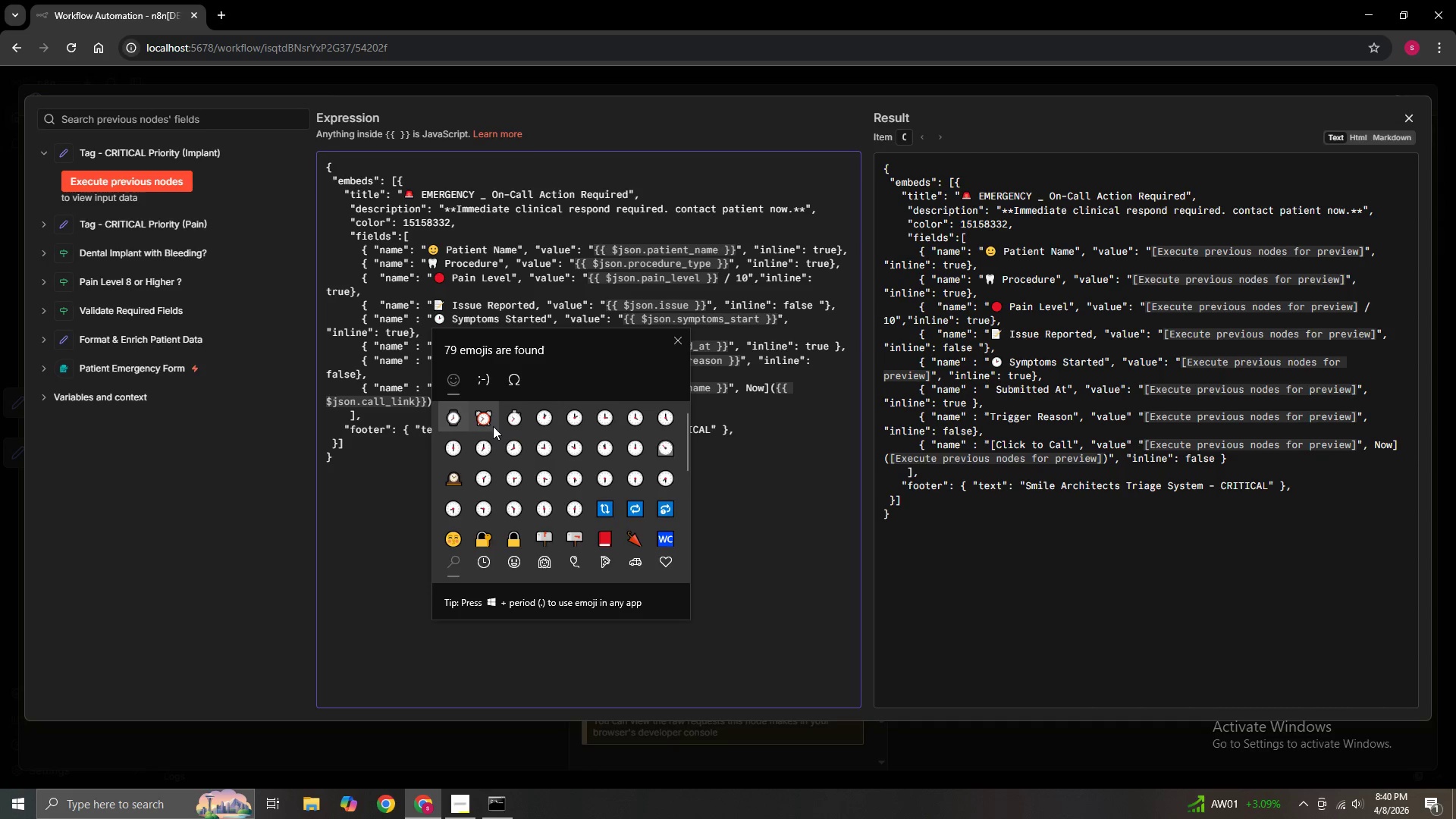 
wait(5.83)
 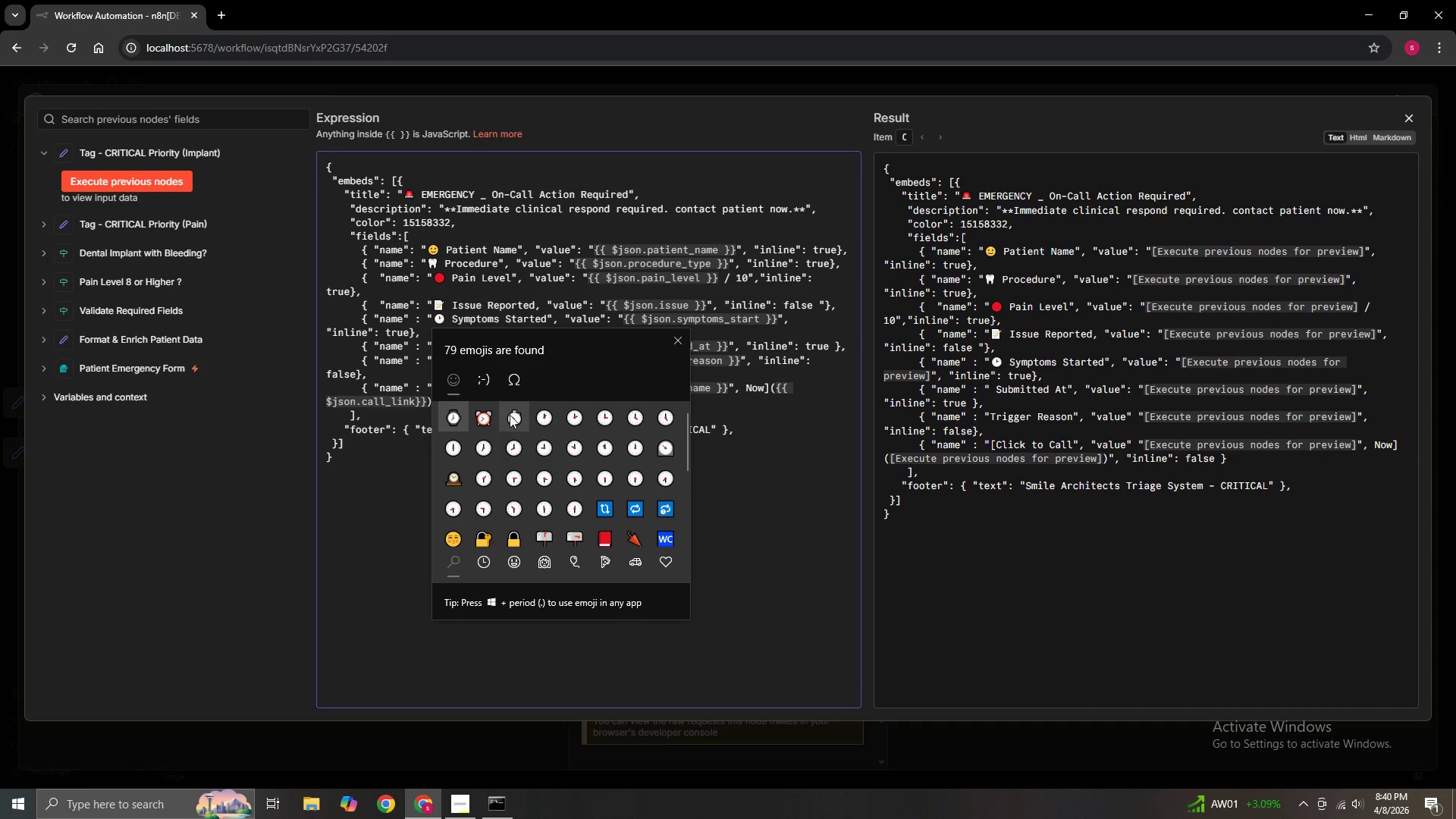 
left_click([487, 422])
 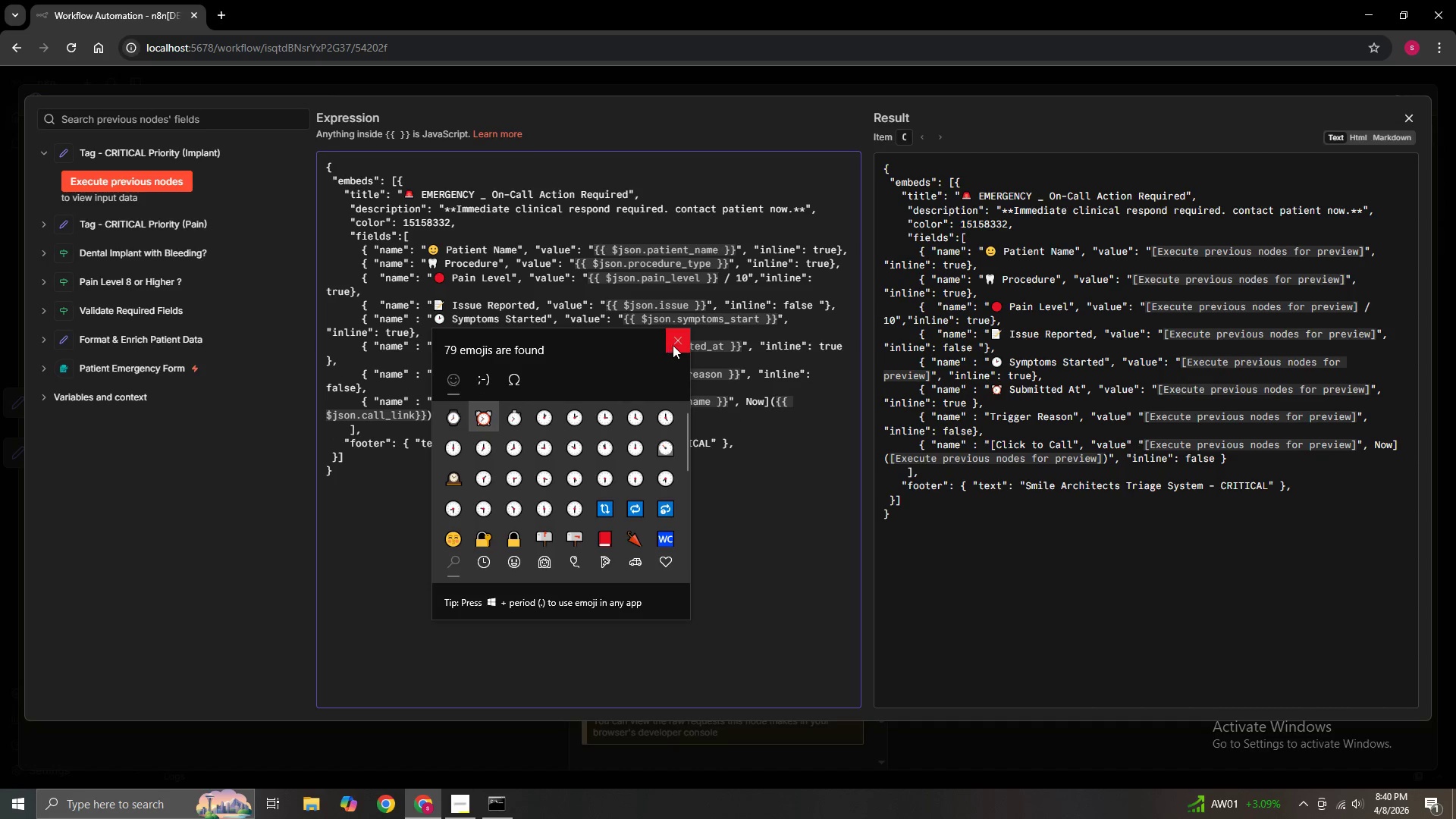 
left_click([673, 345])
 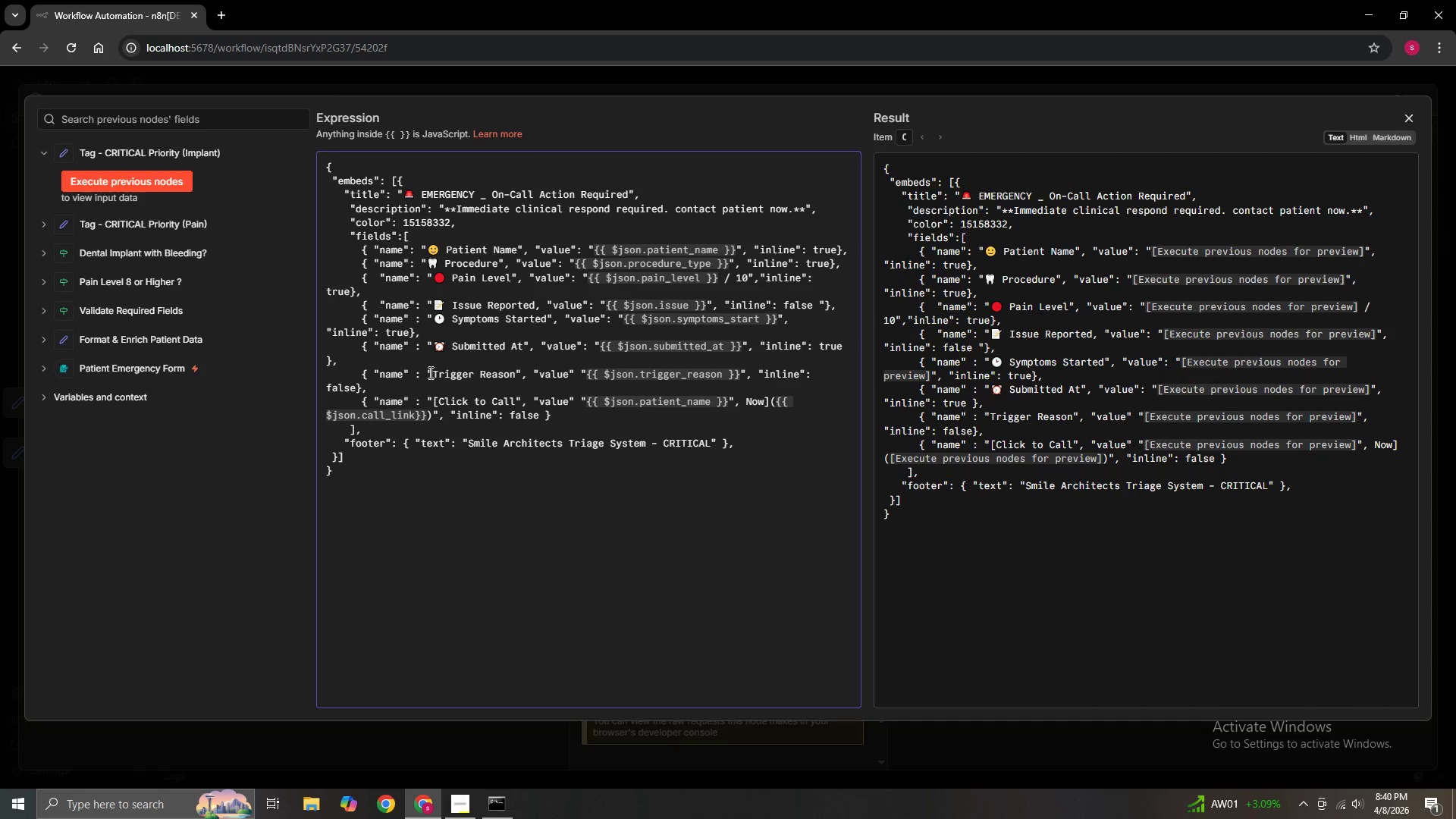 
left_click([430, 372])
 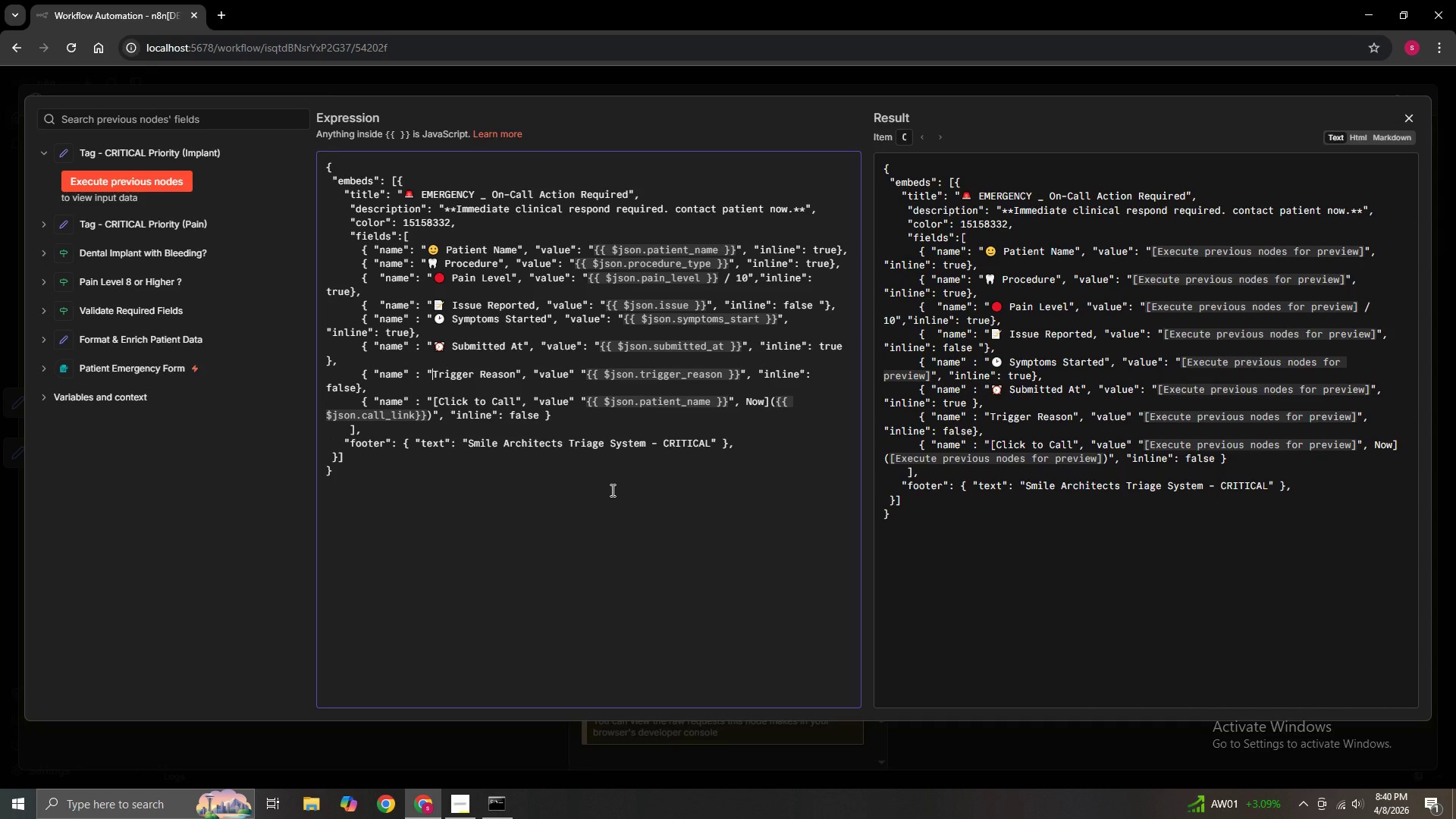 
wait(5.97)
 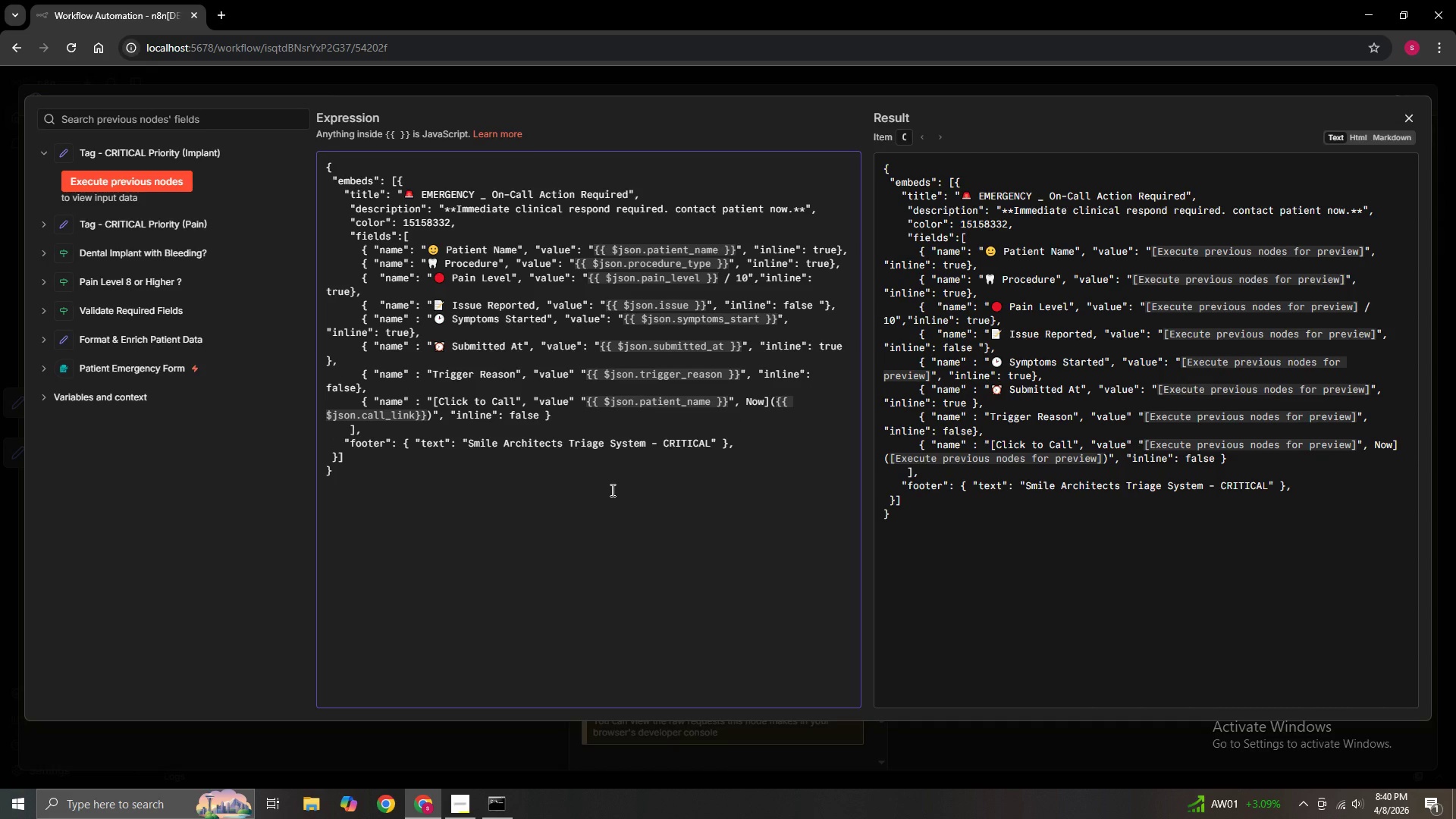 
key(Space)
 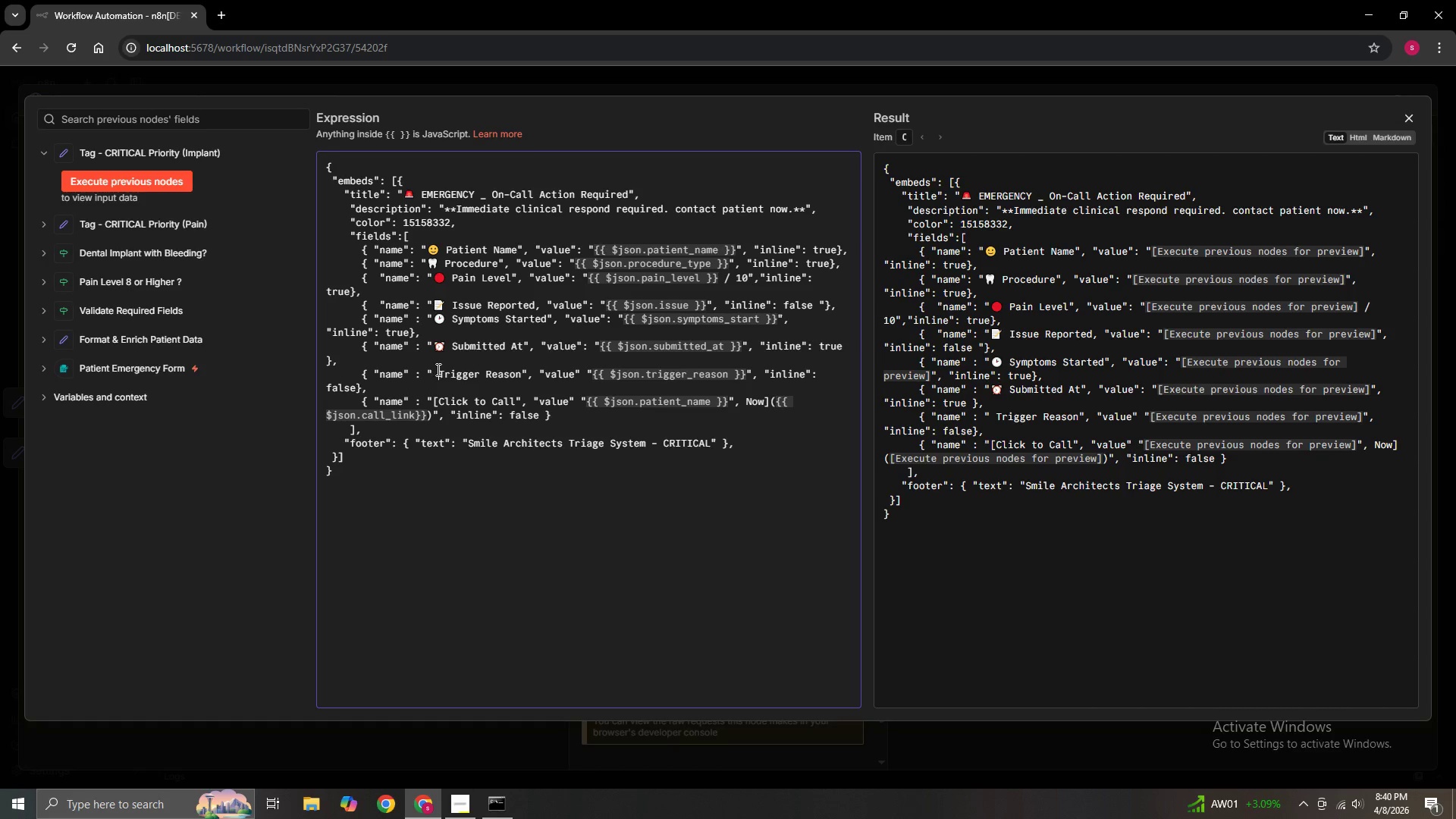 
right_click([437, 373])
 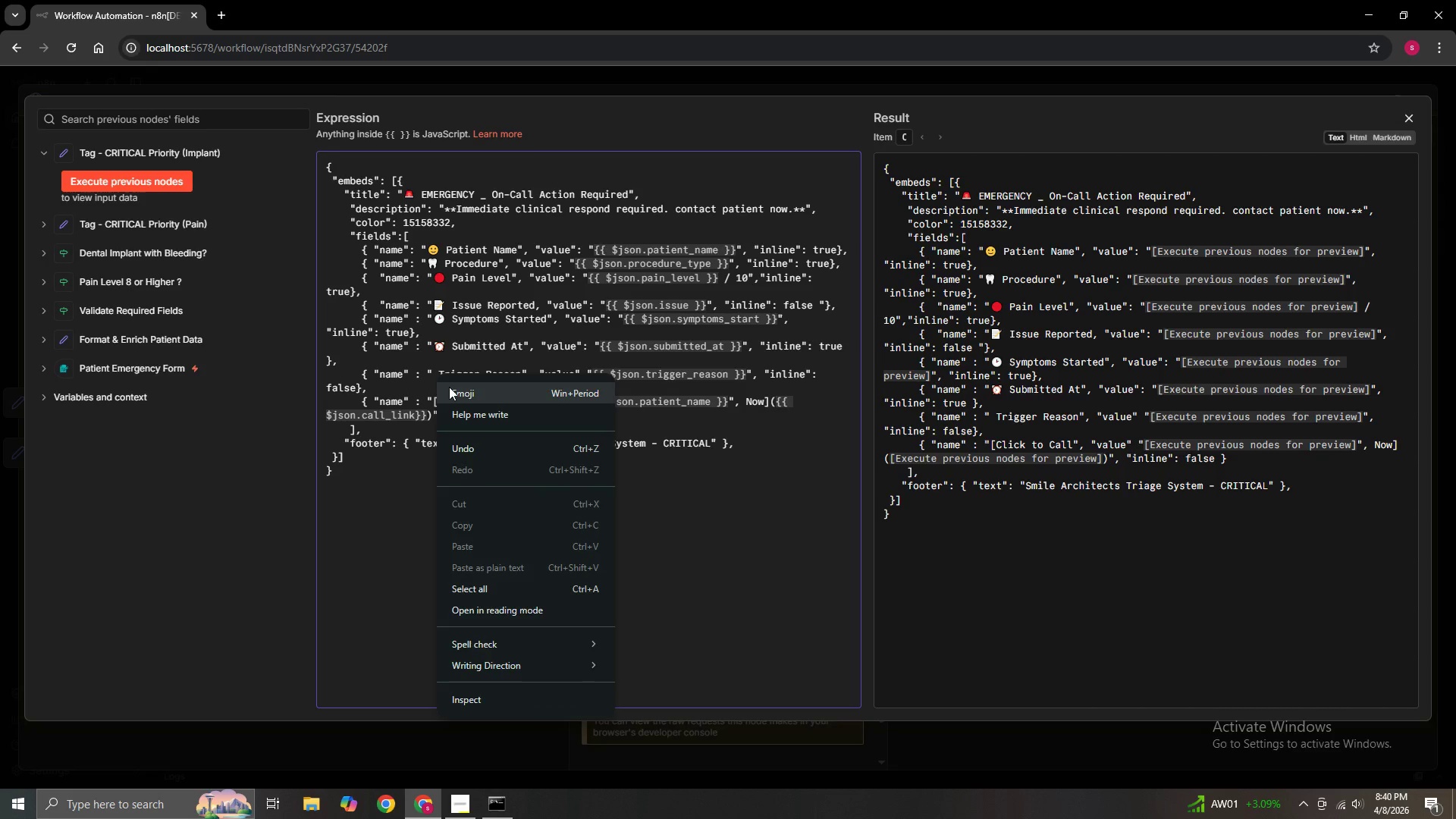 
left_click([449, 387])
 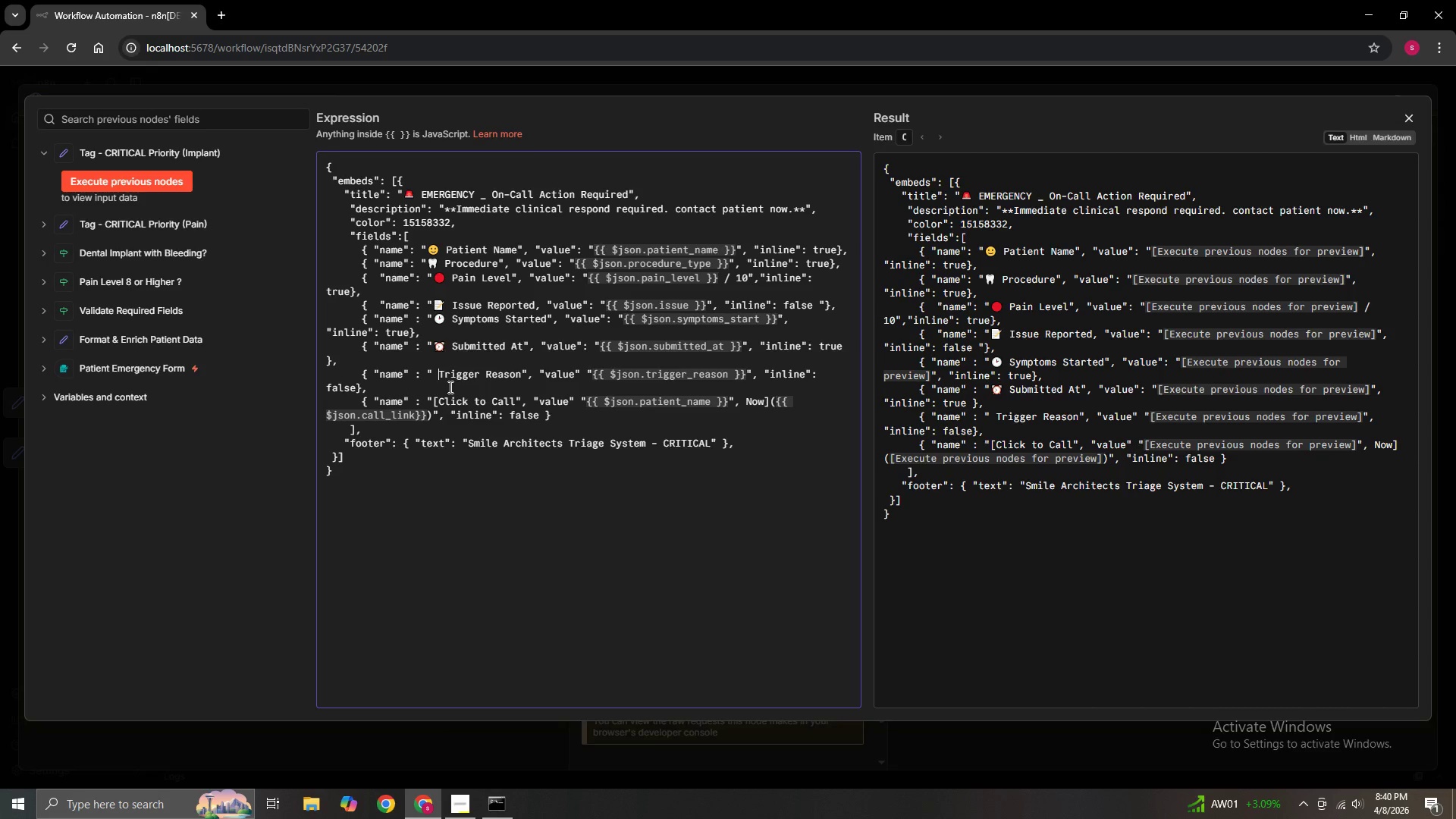 
key(Meta+Period)
 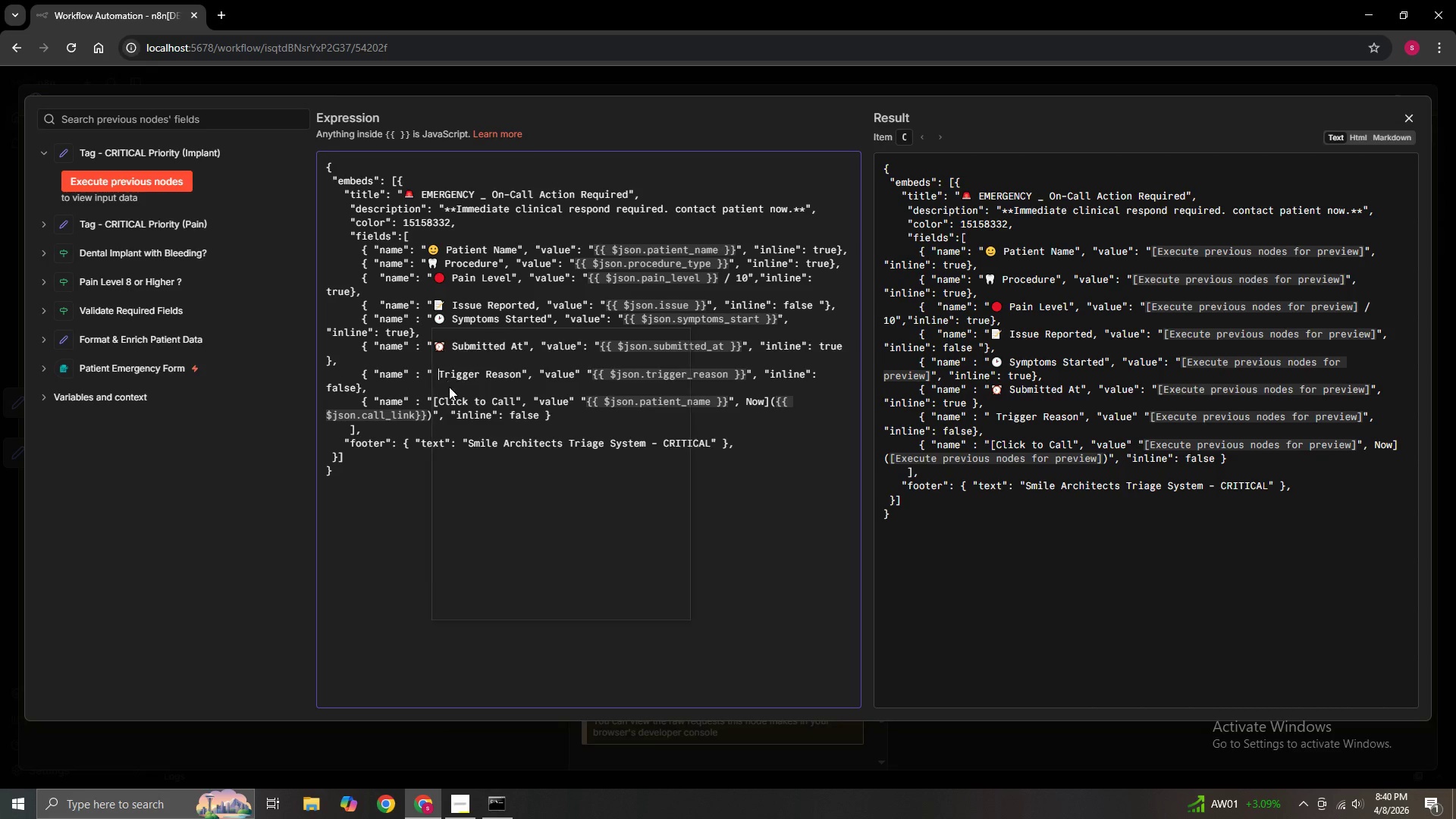 
left_click([481, 567])
 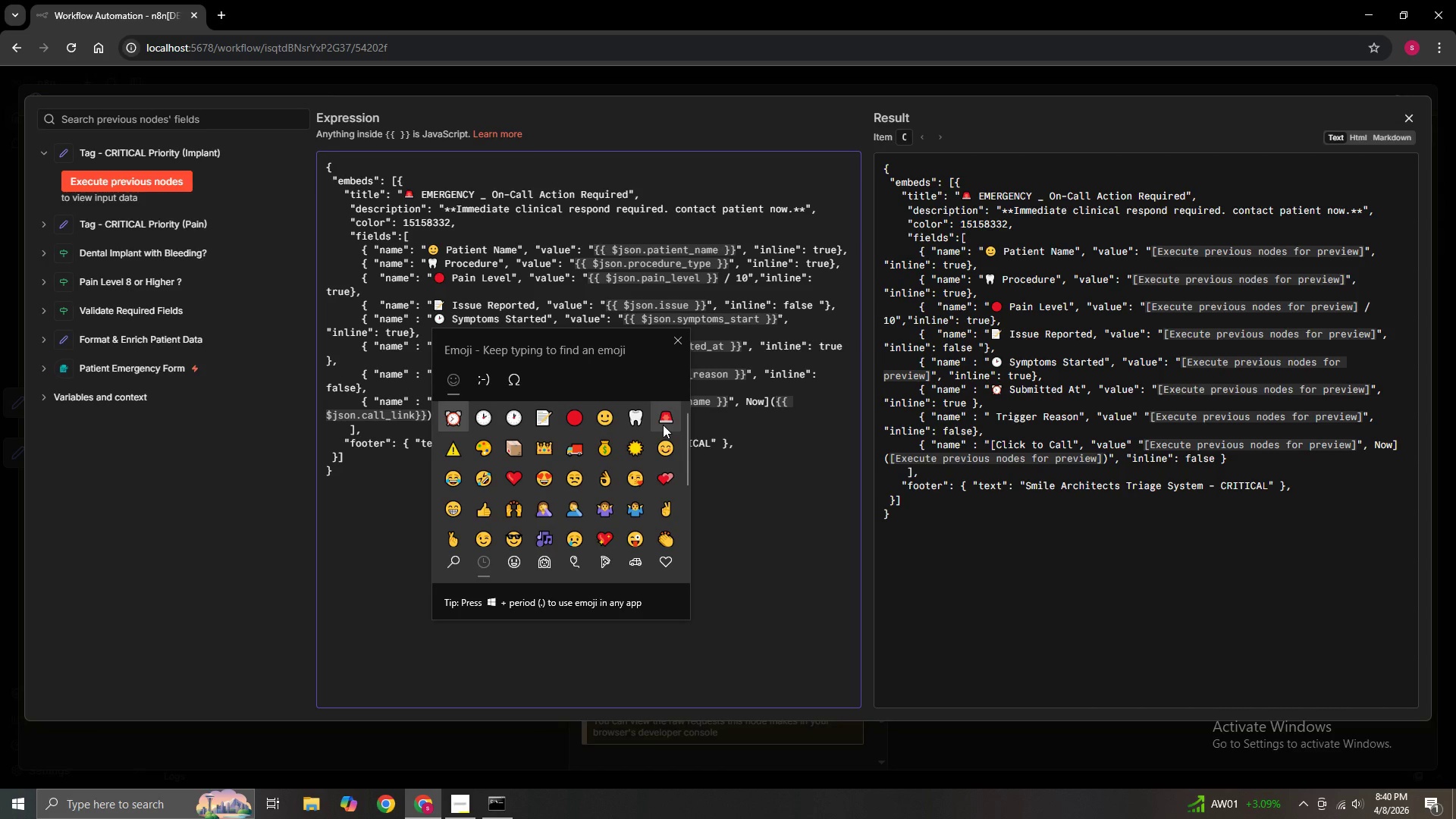 
left_click([664, 422])
 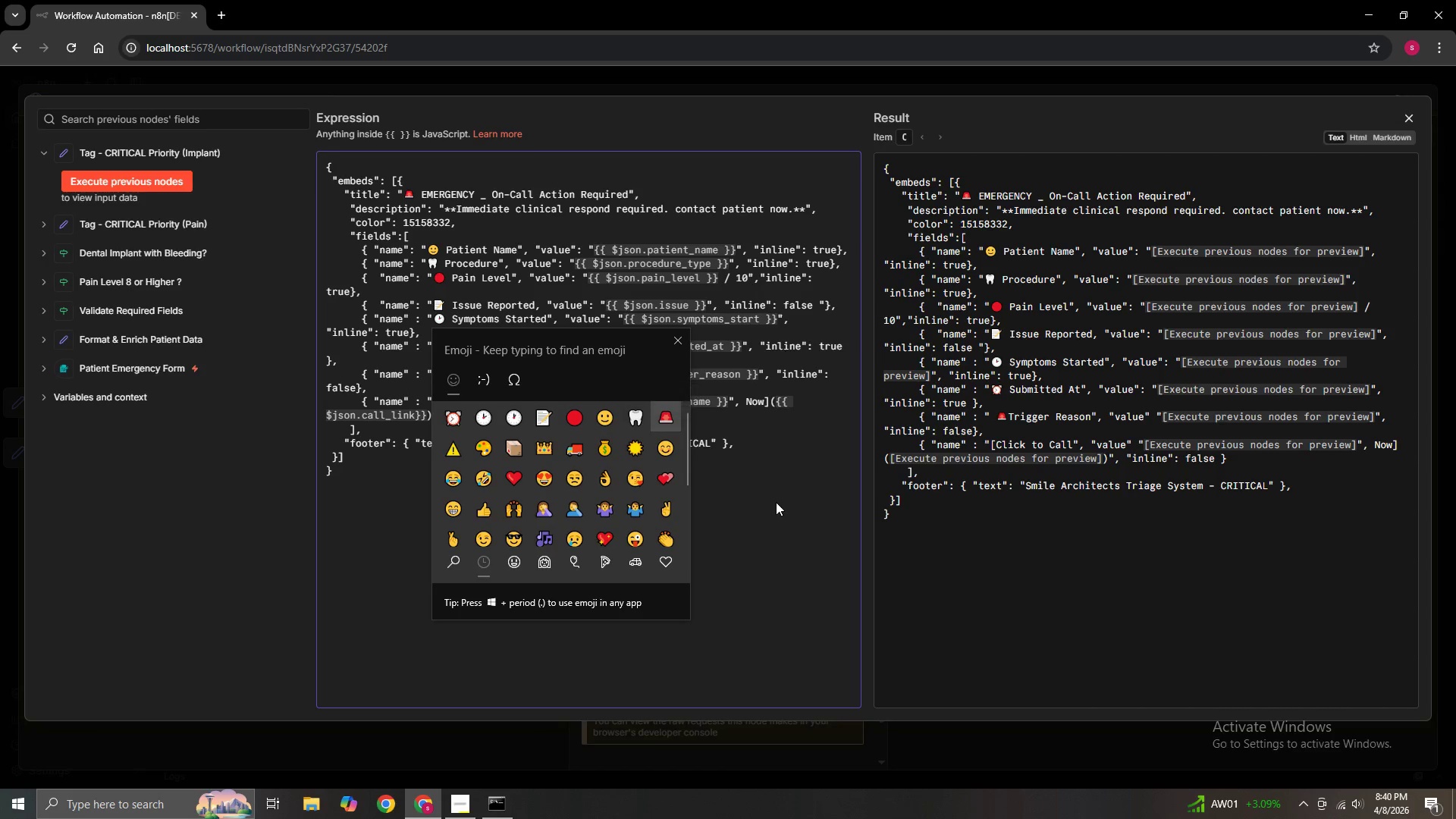 
left_click([776, 502])
 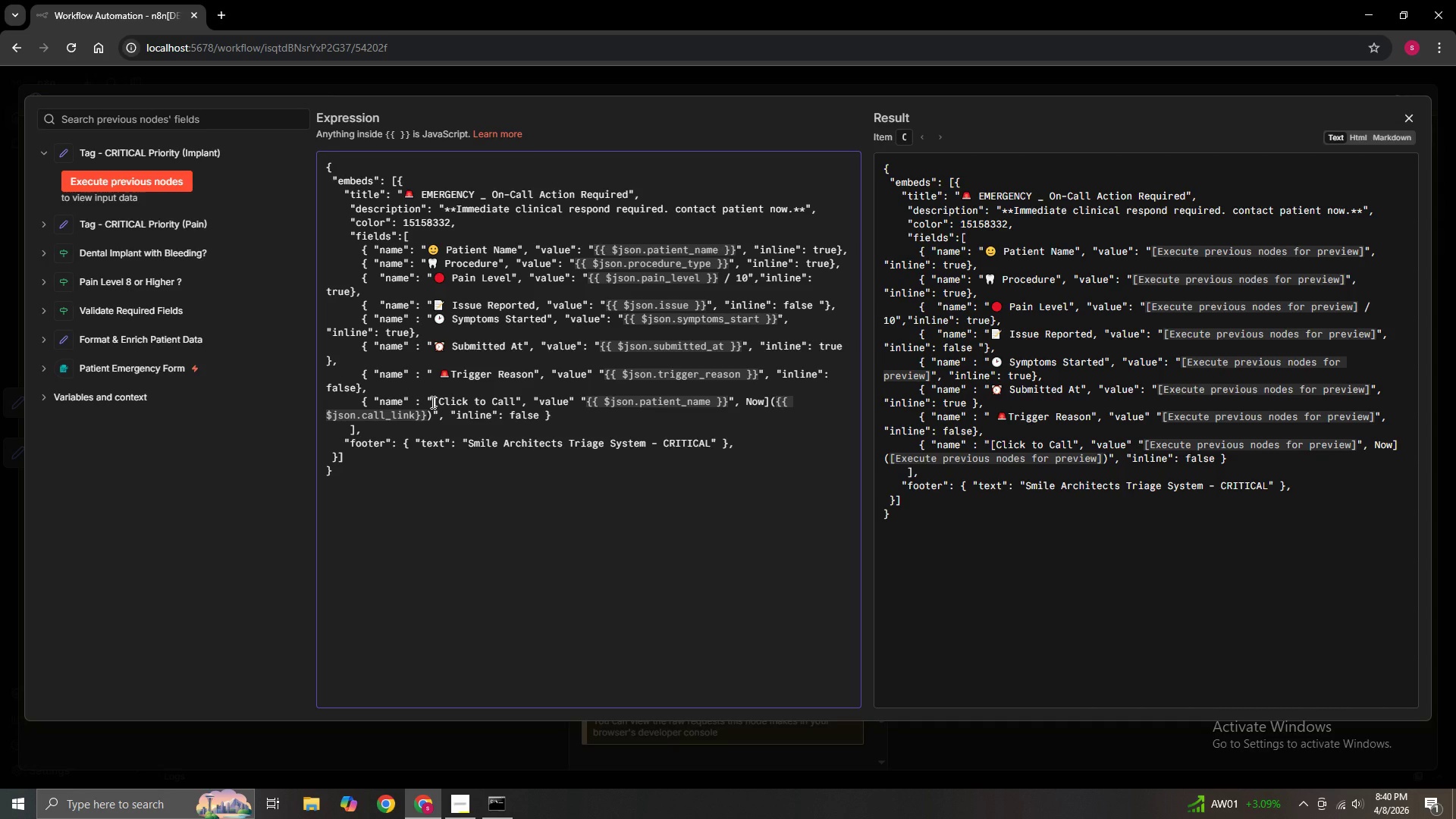 
left_click([431, 402])
 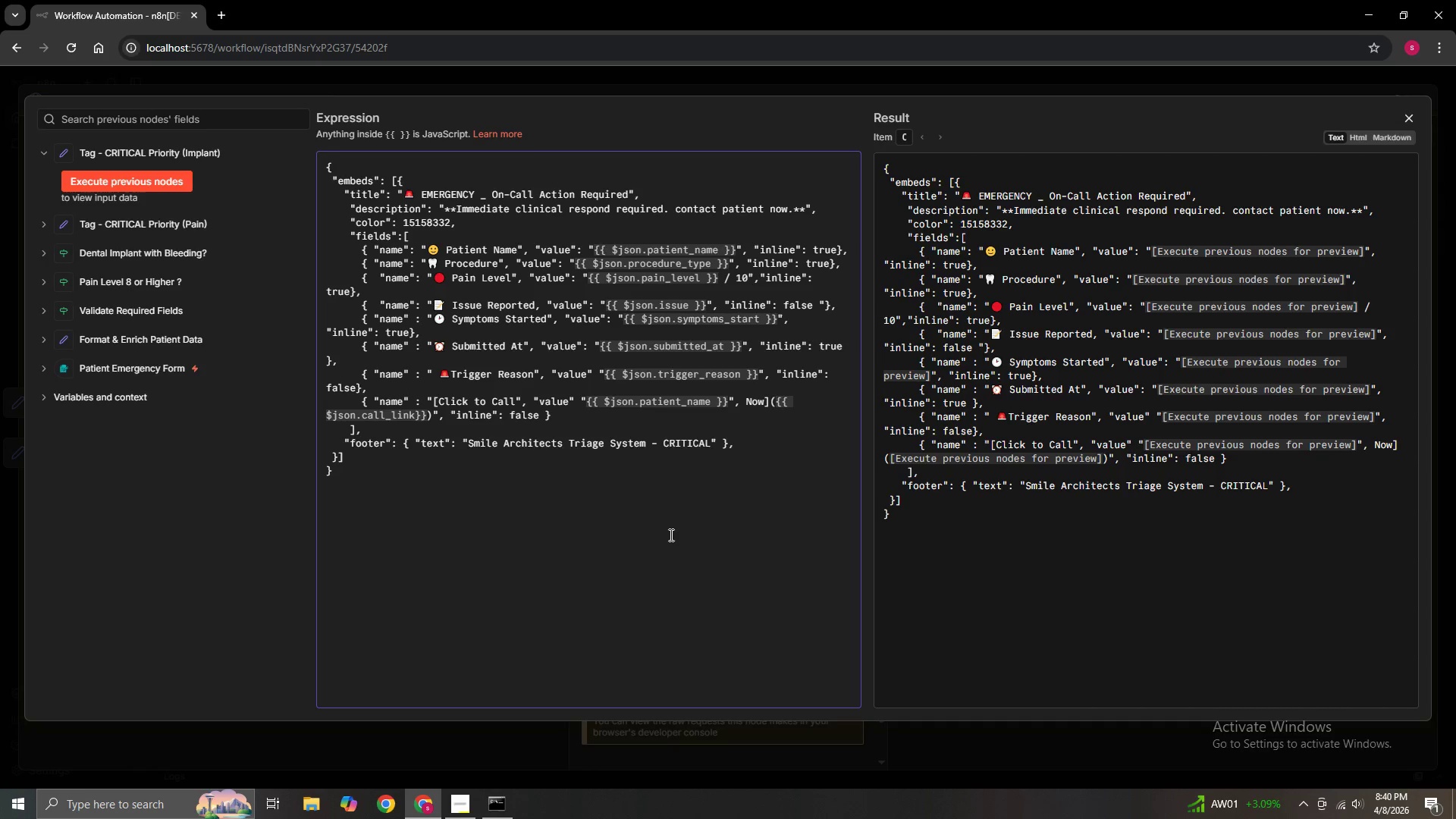 
key(Space)
 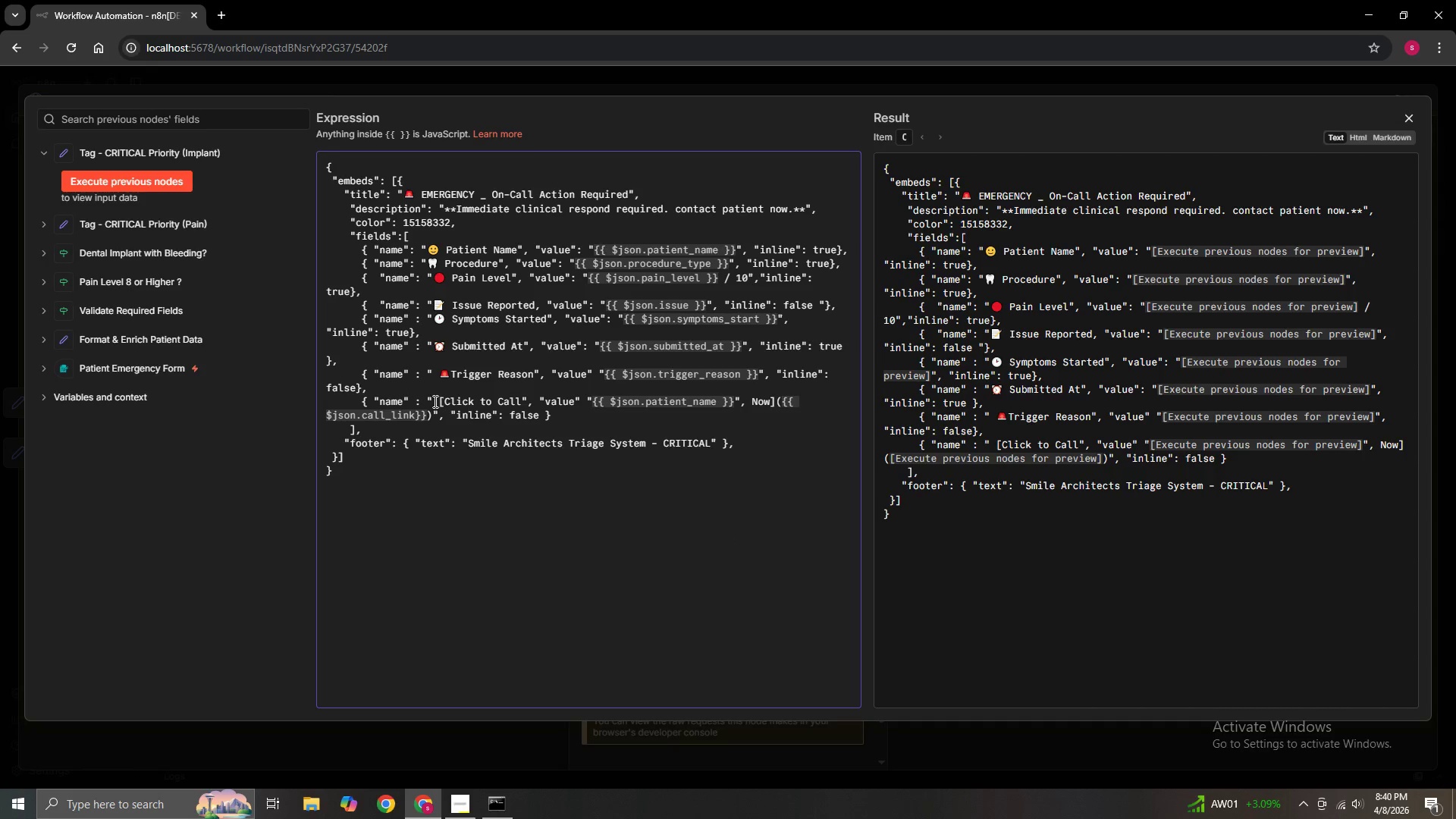 
right_click([436, 401])
 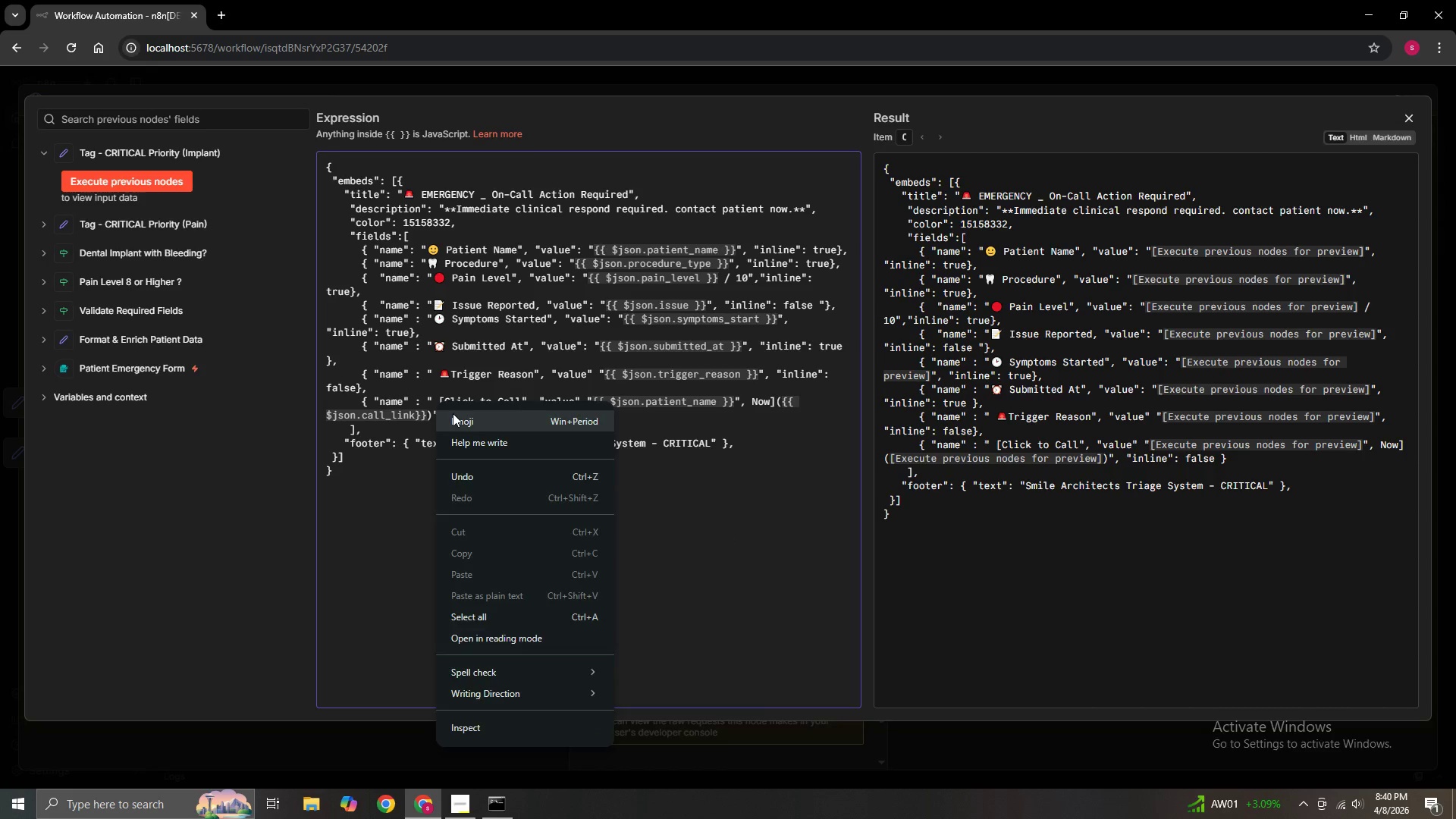 
left_click([453, 413])
 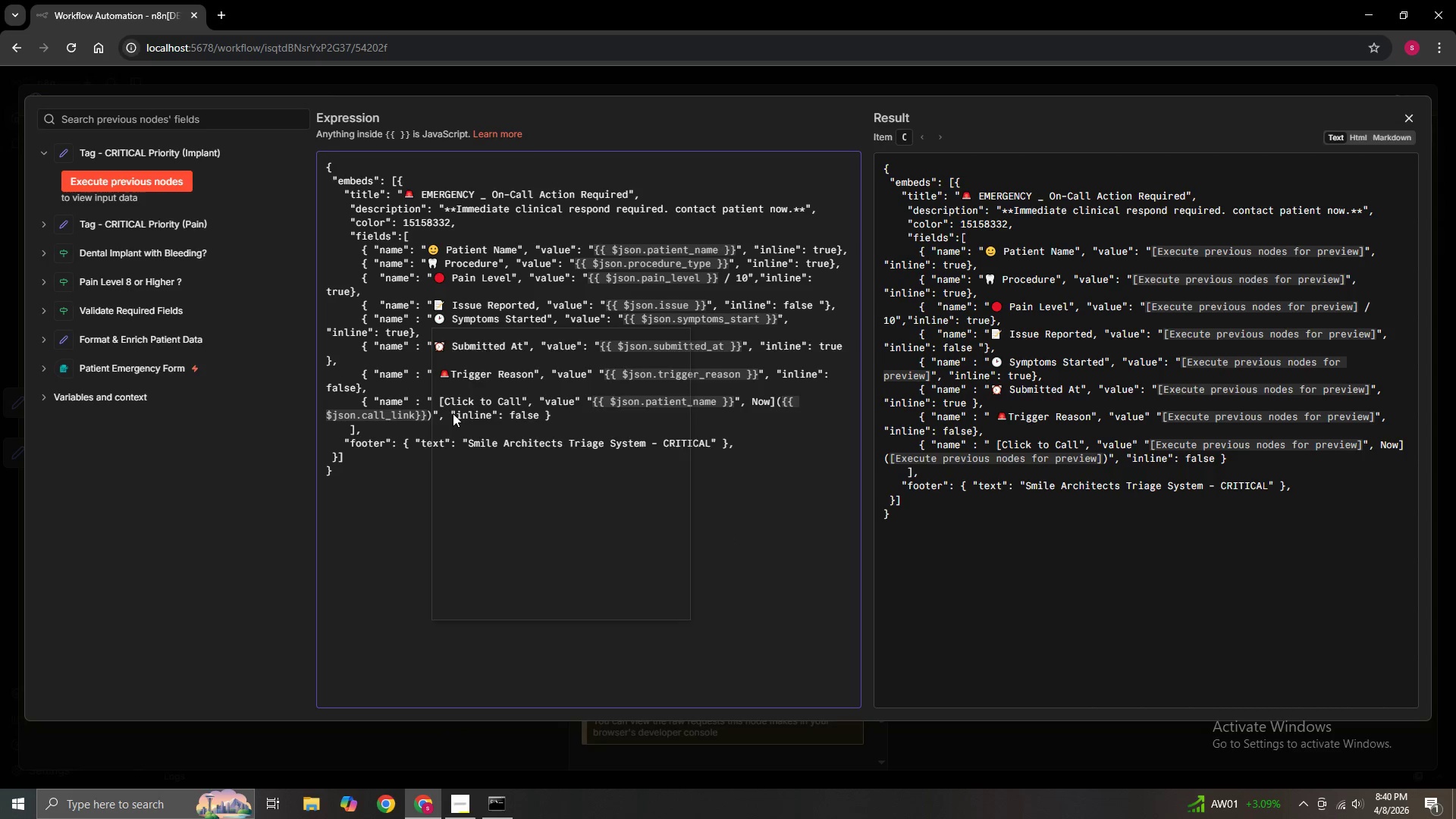 
key(Meta+Period)
 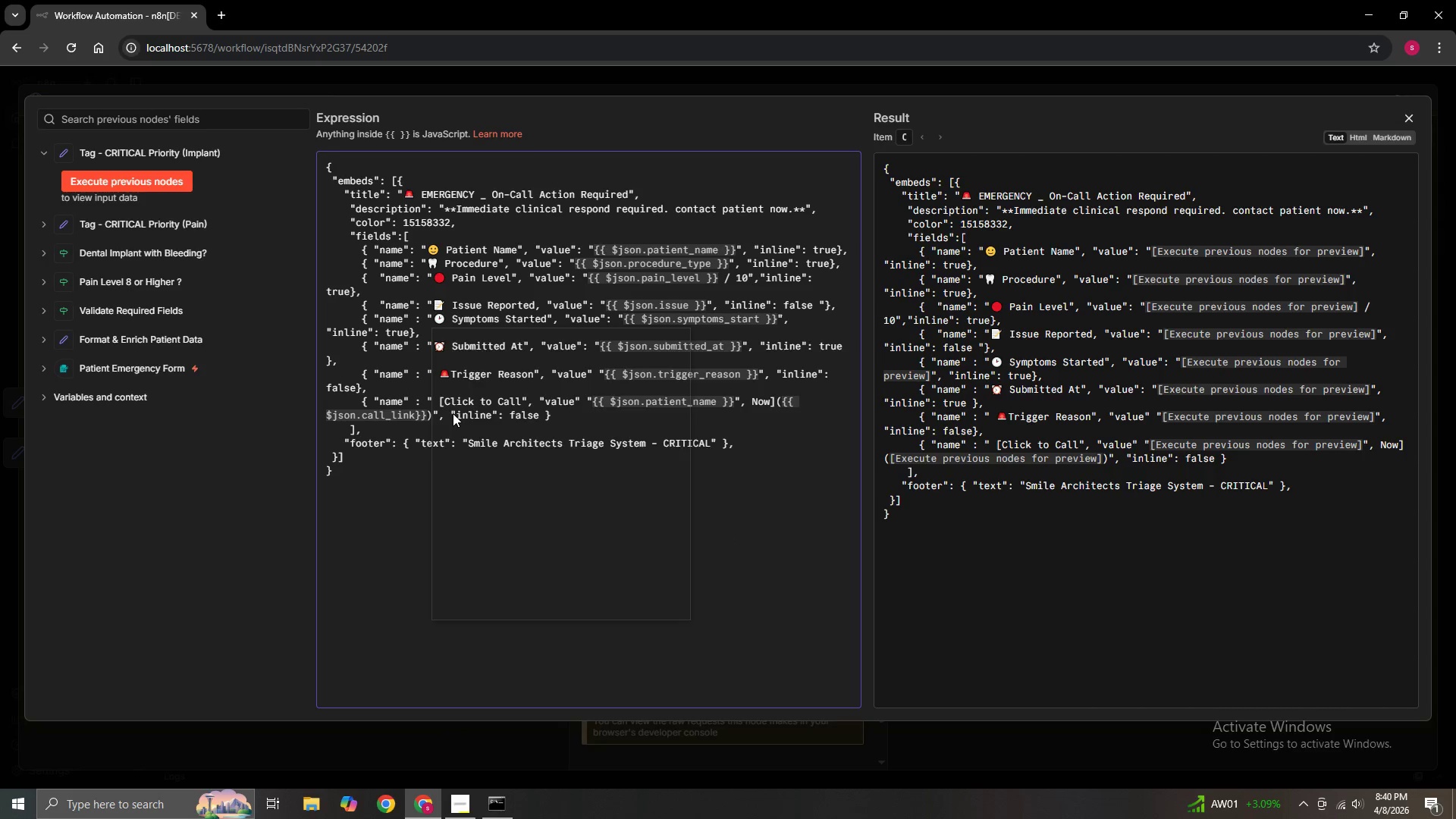 
left_click([457, 569])
 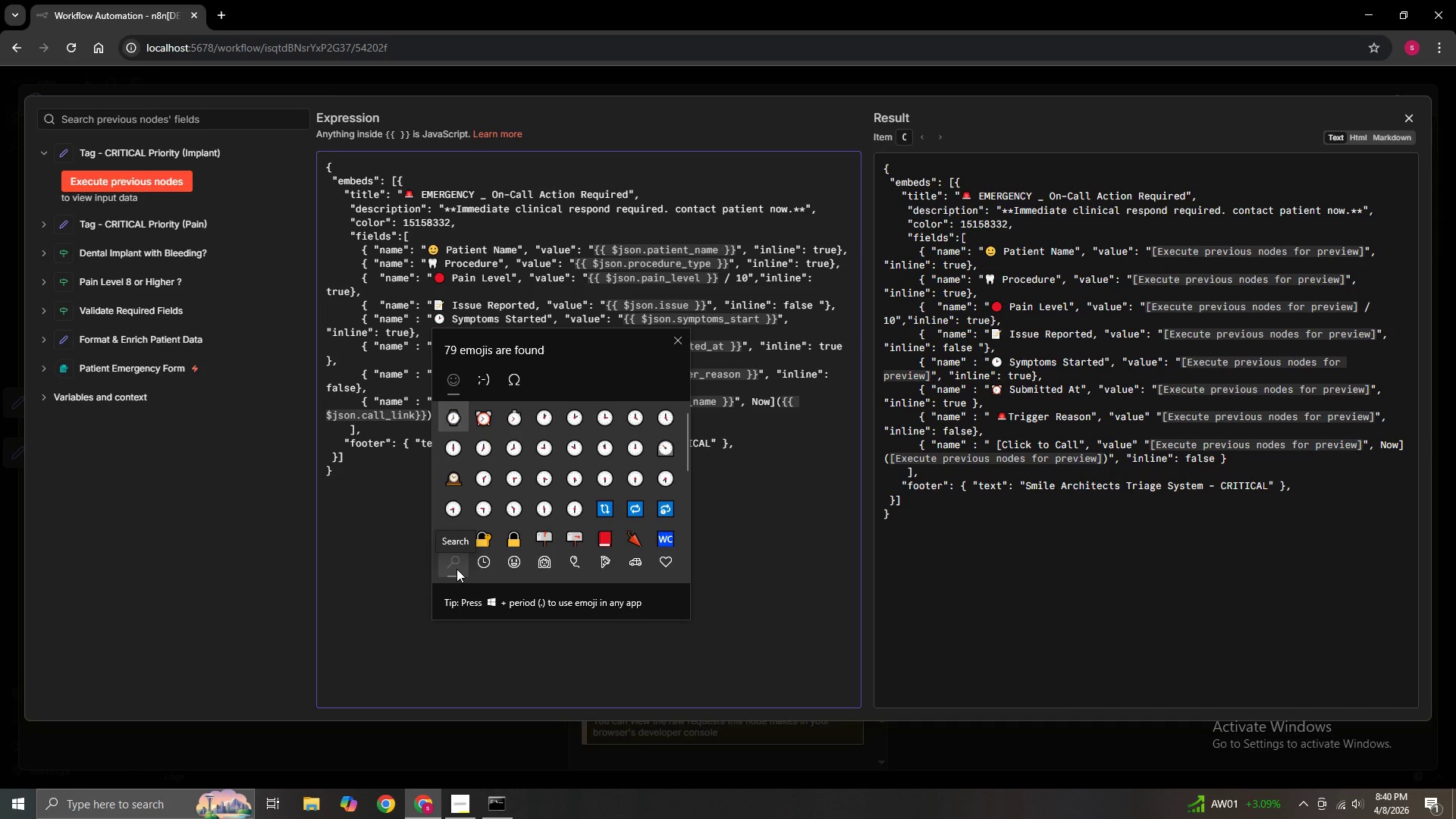 
type(ph)
 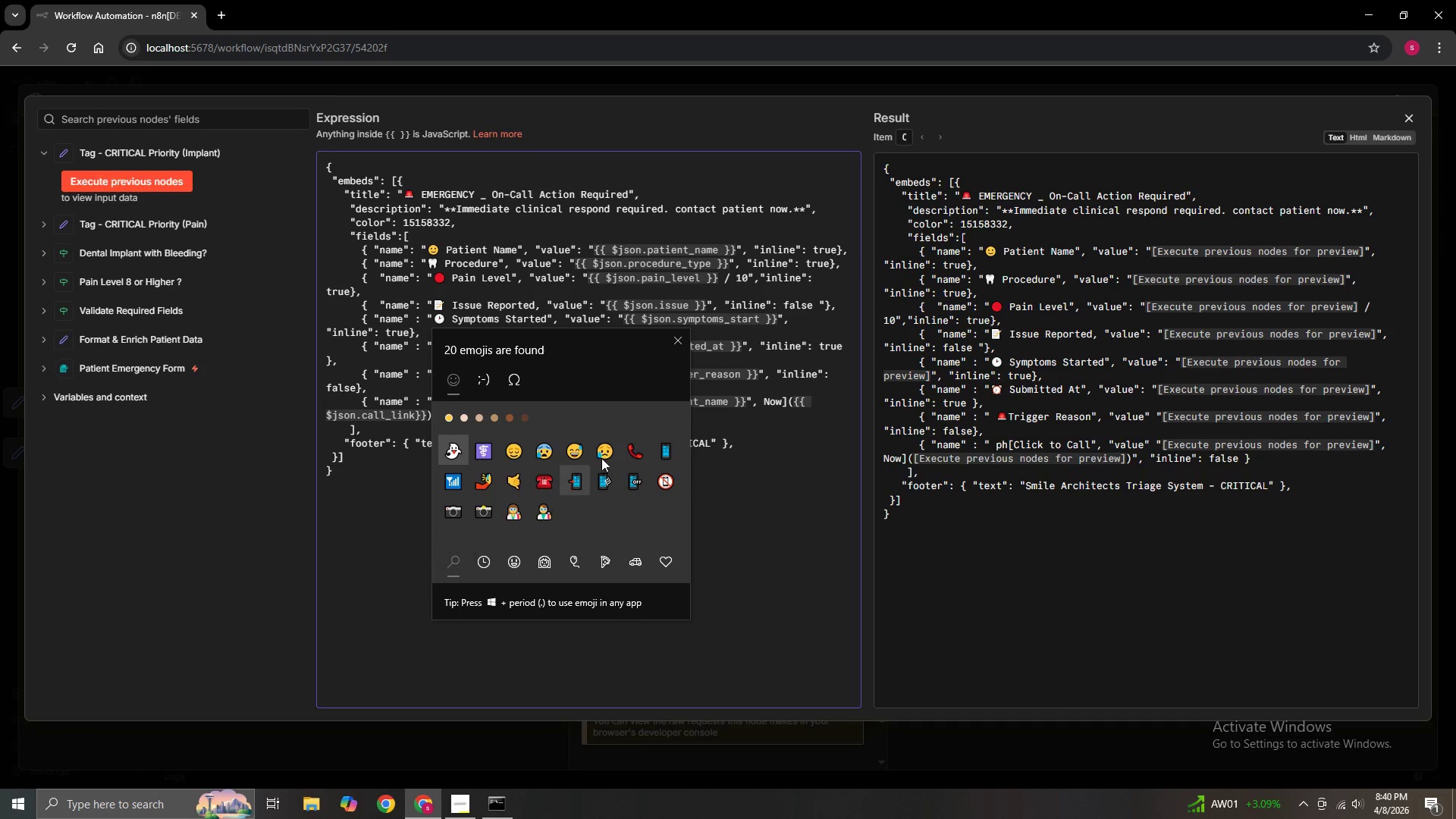 
left_click([634, 445])
 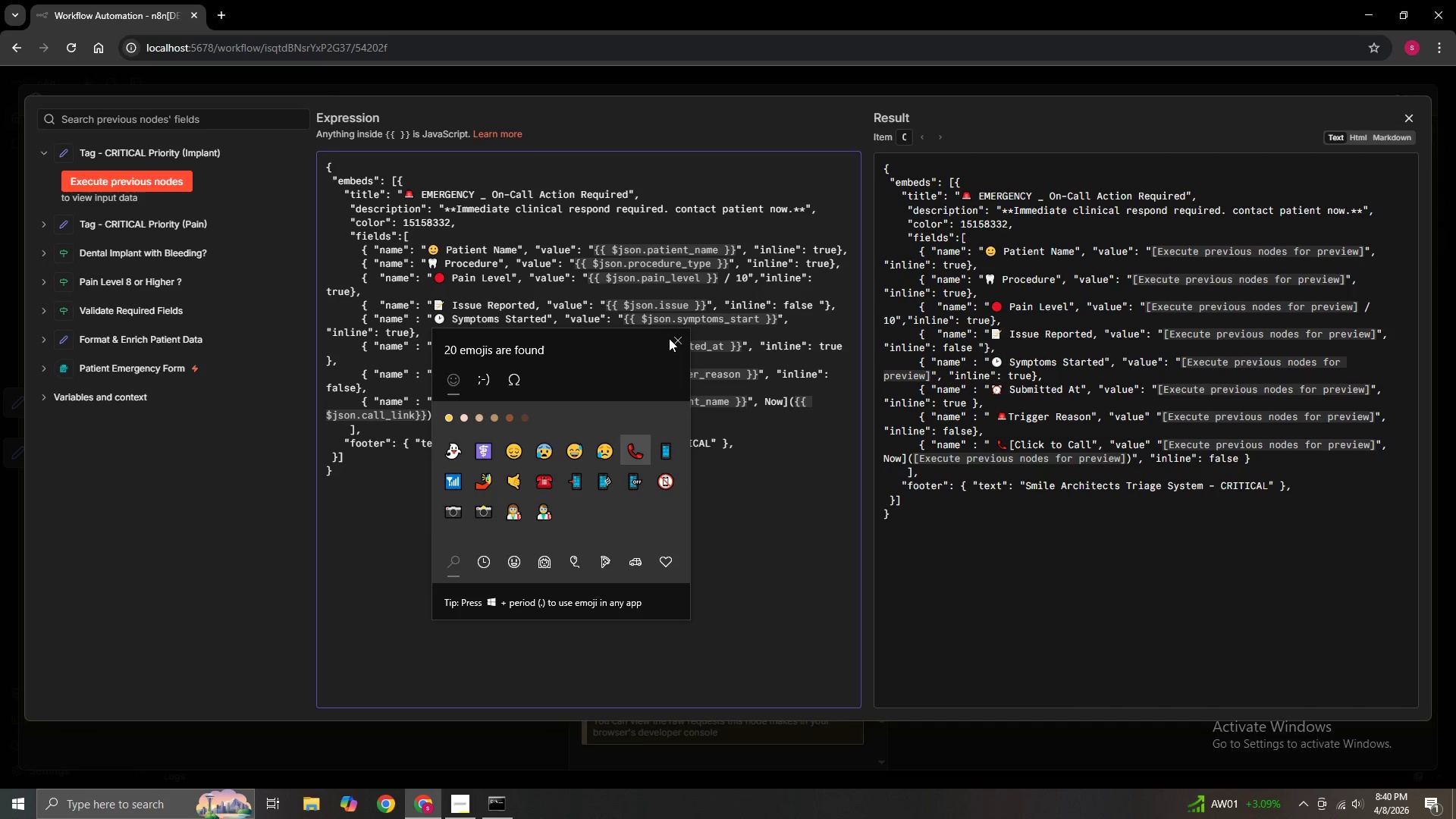 
left_click([676, 340])
 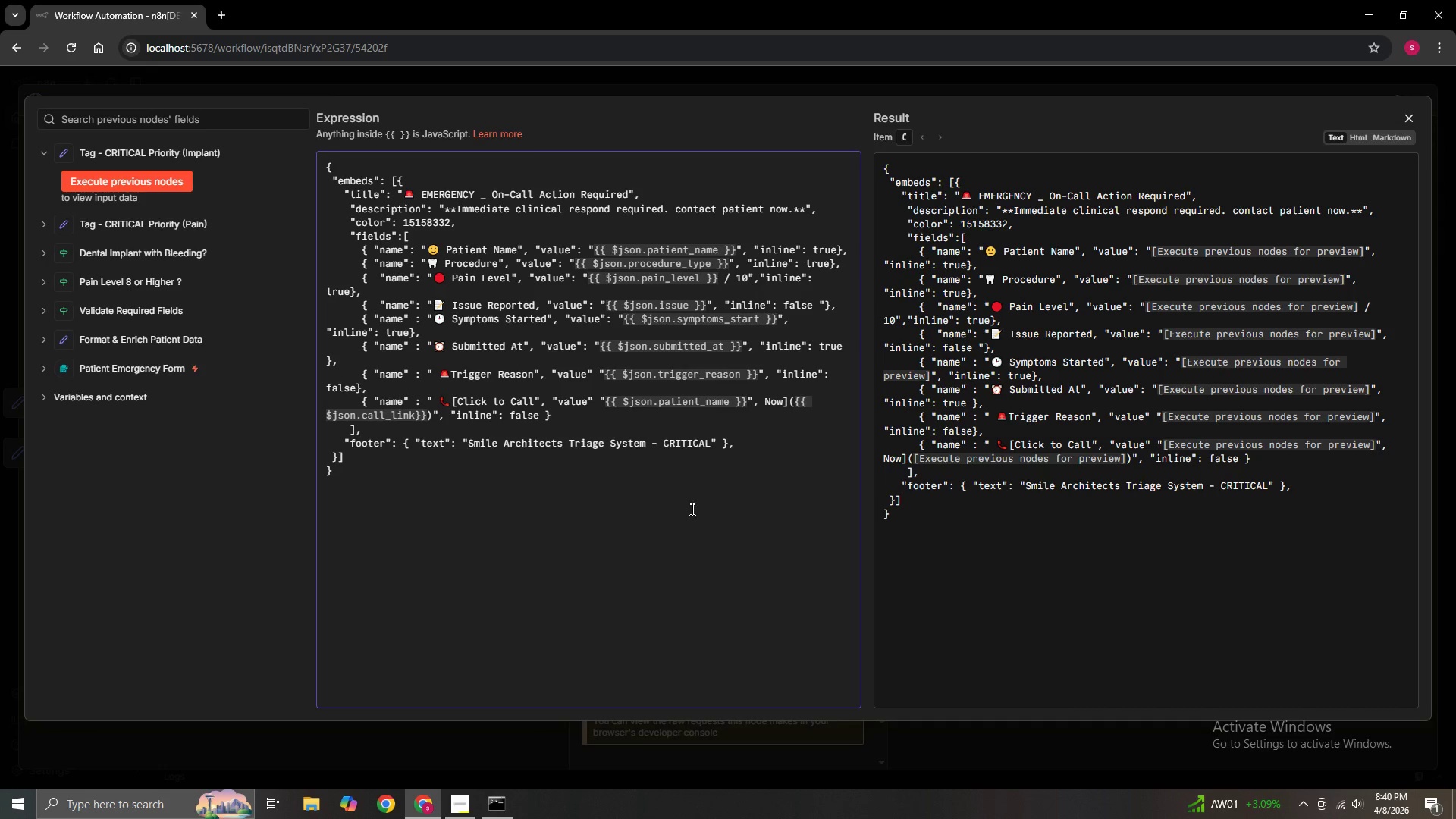 
scroll: coordinate [717, 479], scroll_direction: up, amount: 3.0
 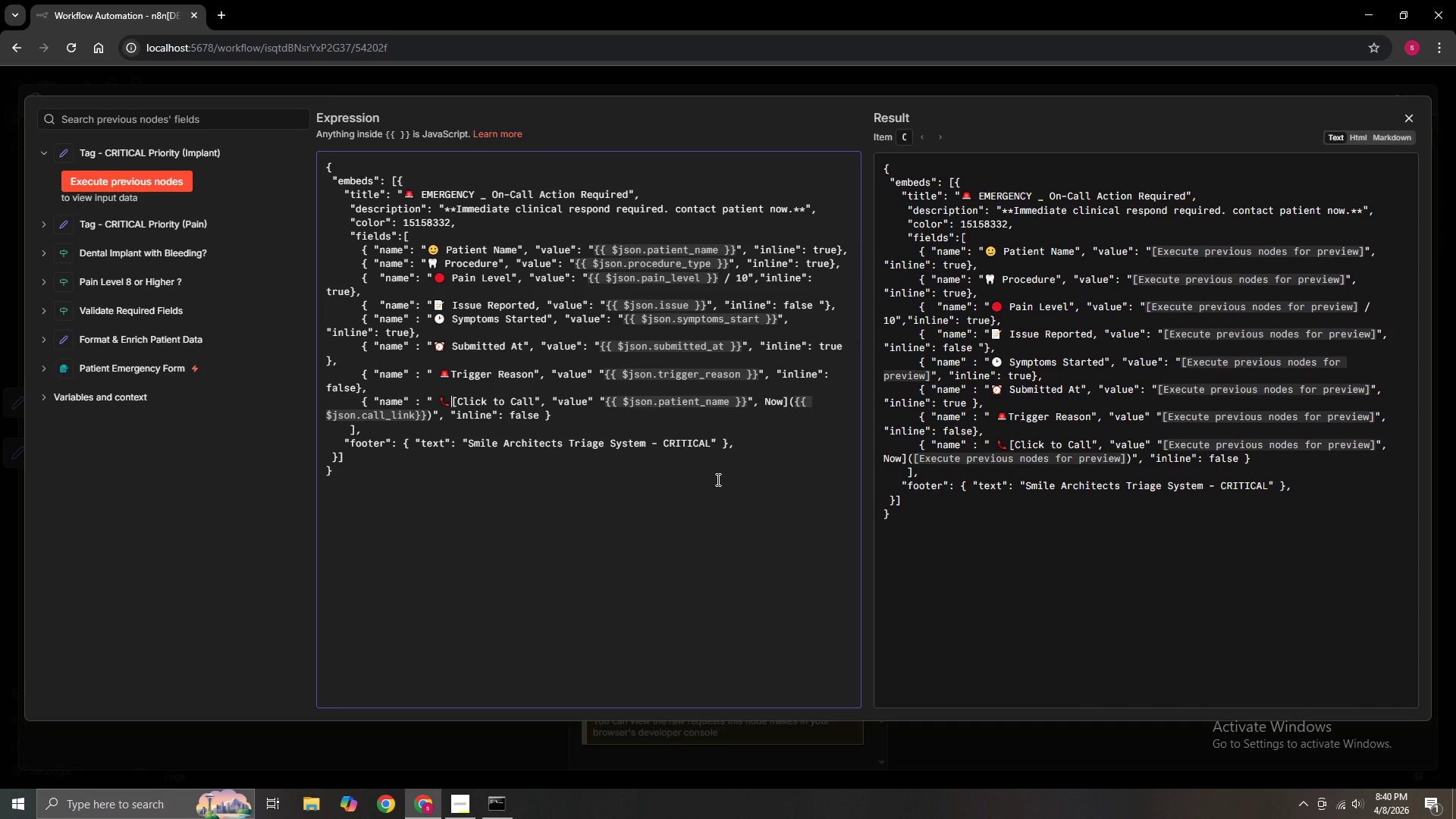 
wait(8.75)
 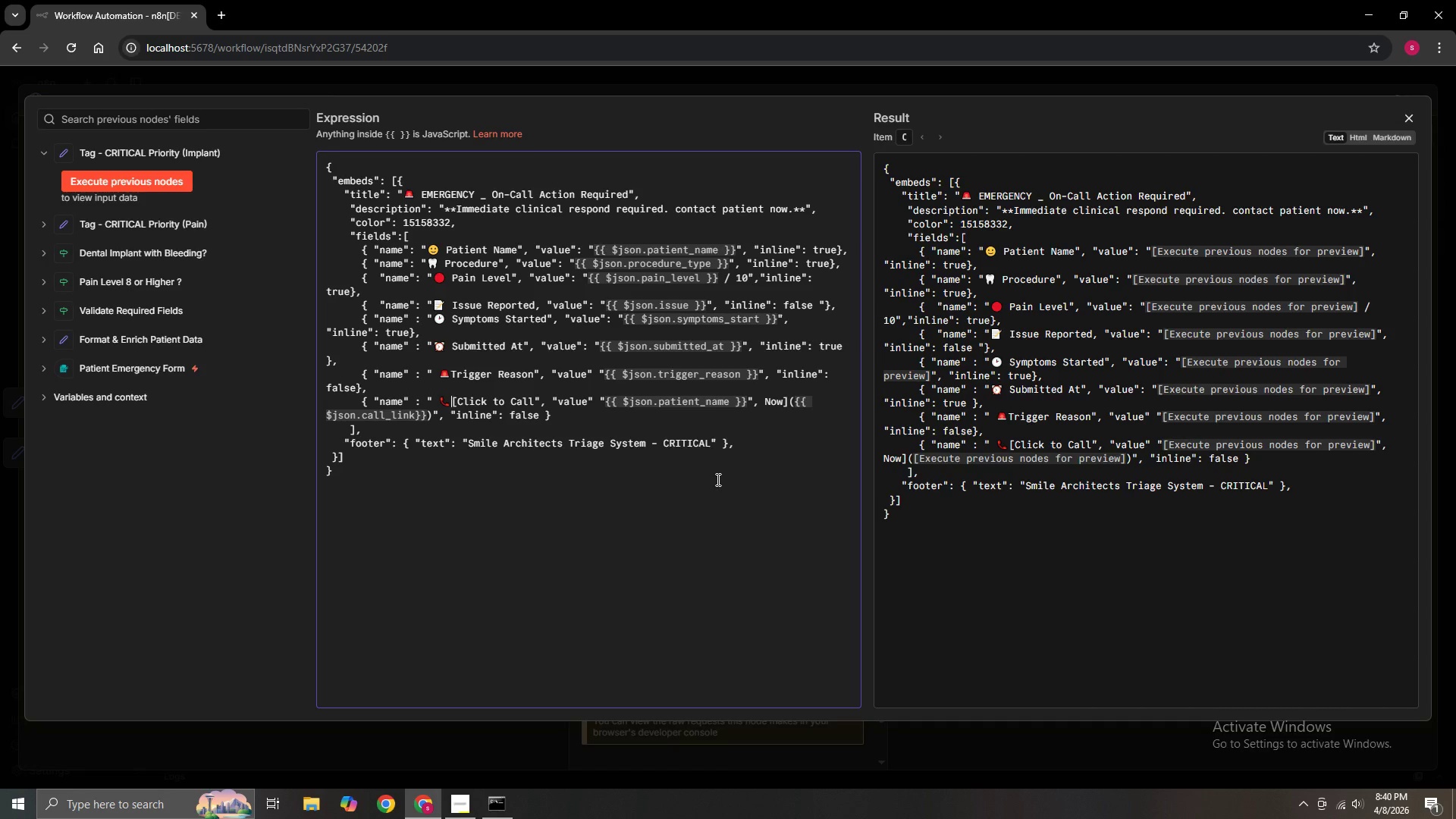 
left_click([1405, 117])
 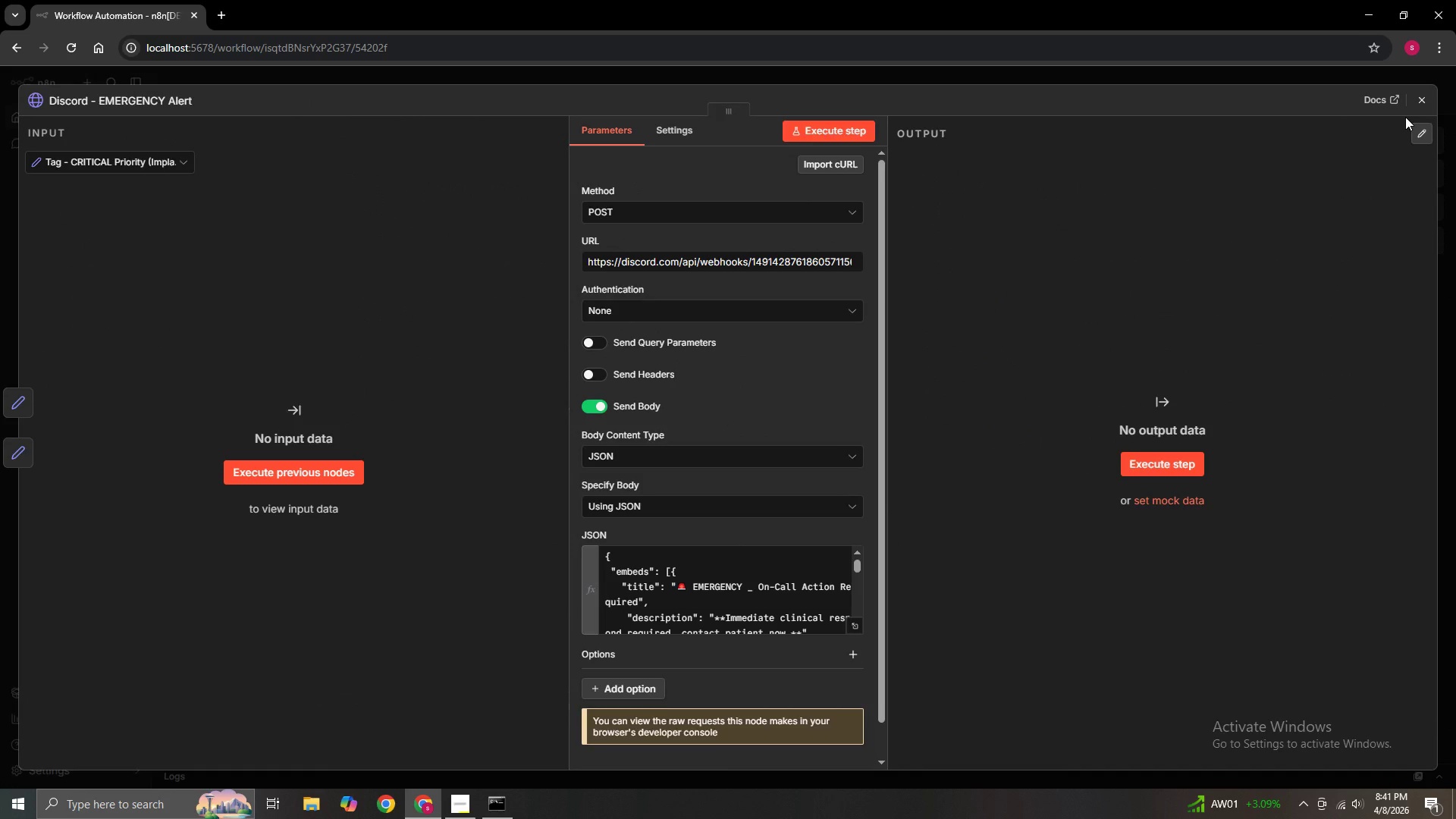 
left_click([1420, 105])
 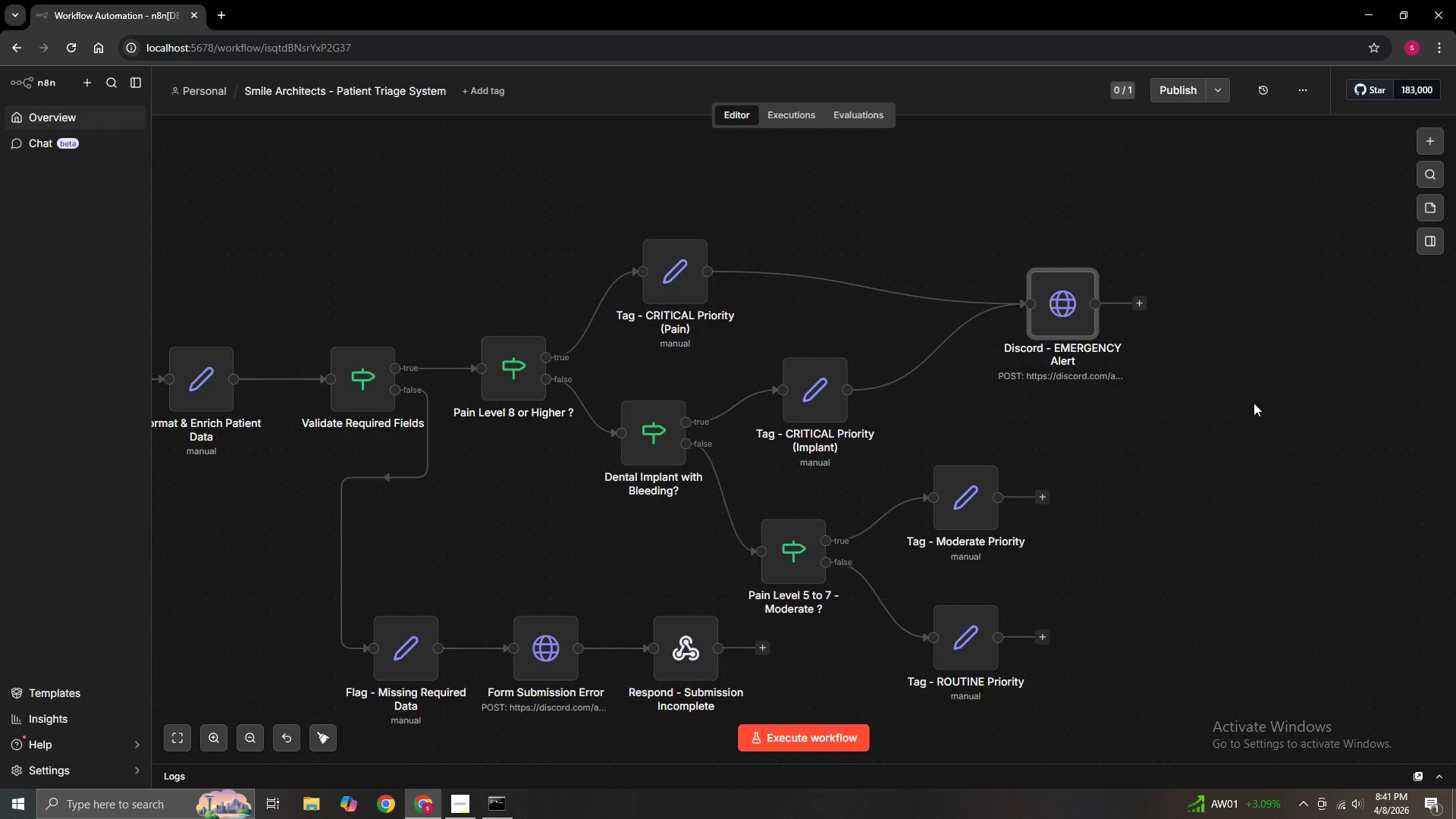 
hold_key(key=ControlLeft, duration=1.14)
left_click_drag(start_coordinate=[1251, 410], to_coordinate=[1102, 409])
 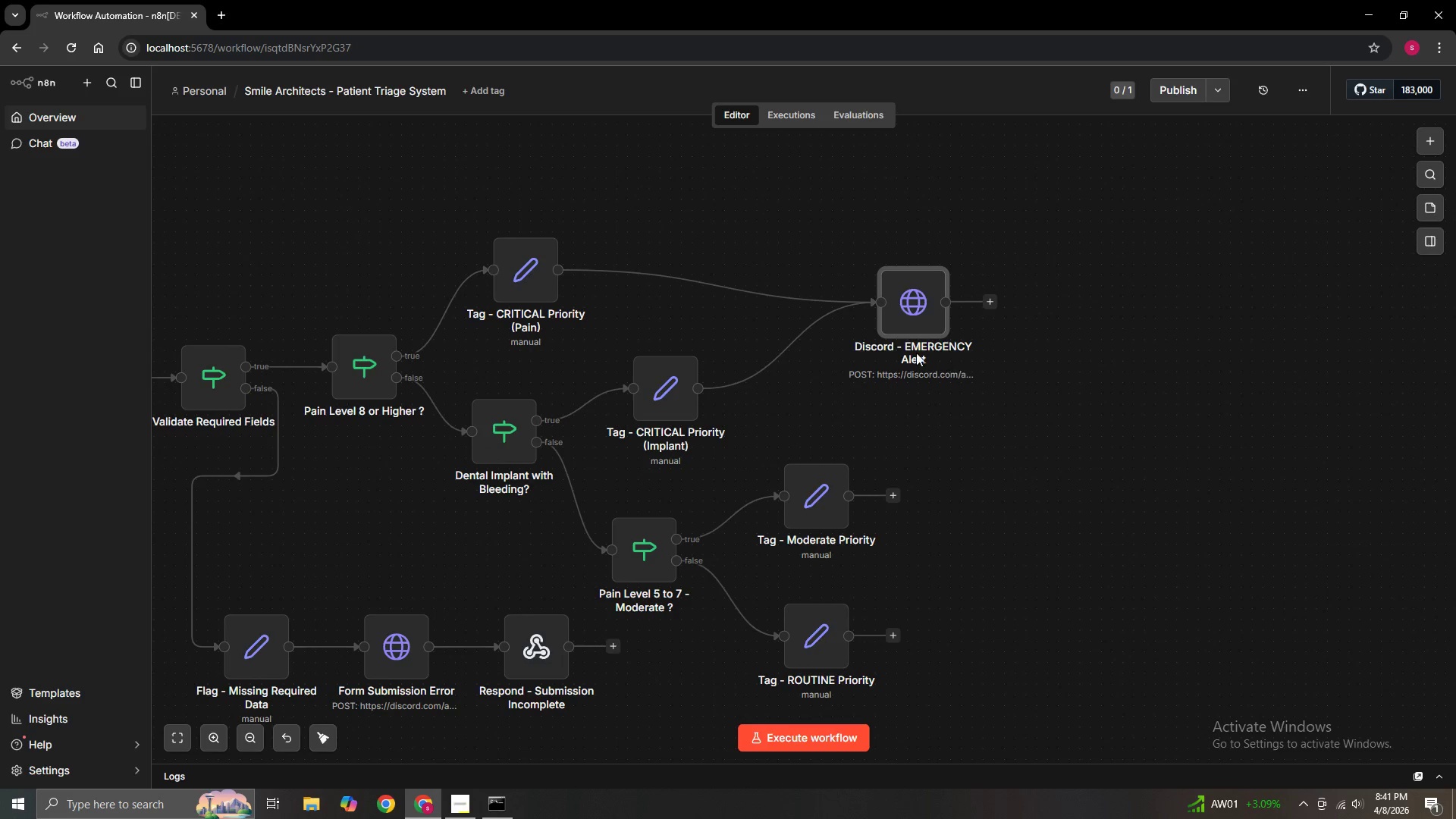 
left_click_drag(start_coordinate=[915, 300], to_coordinate=[921, 286])
 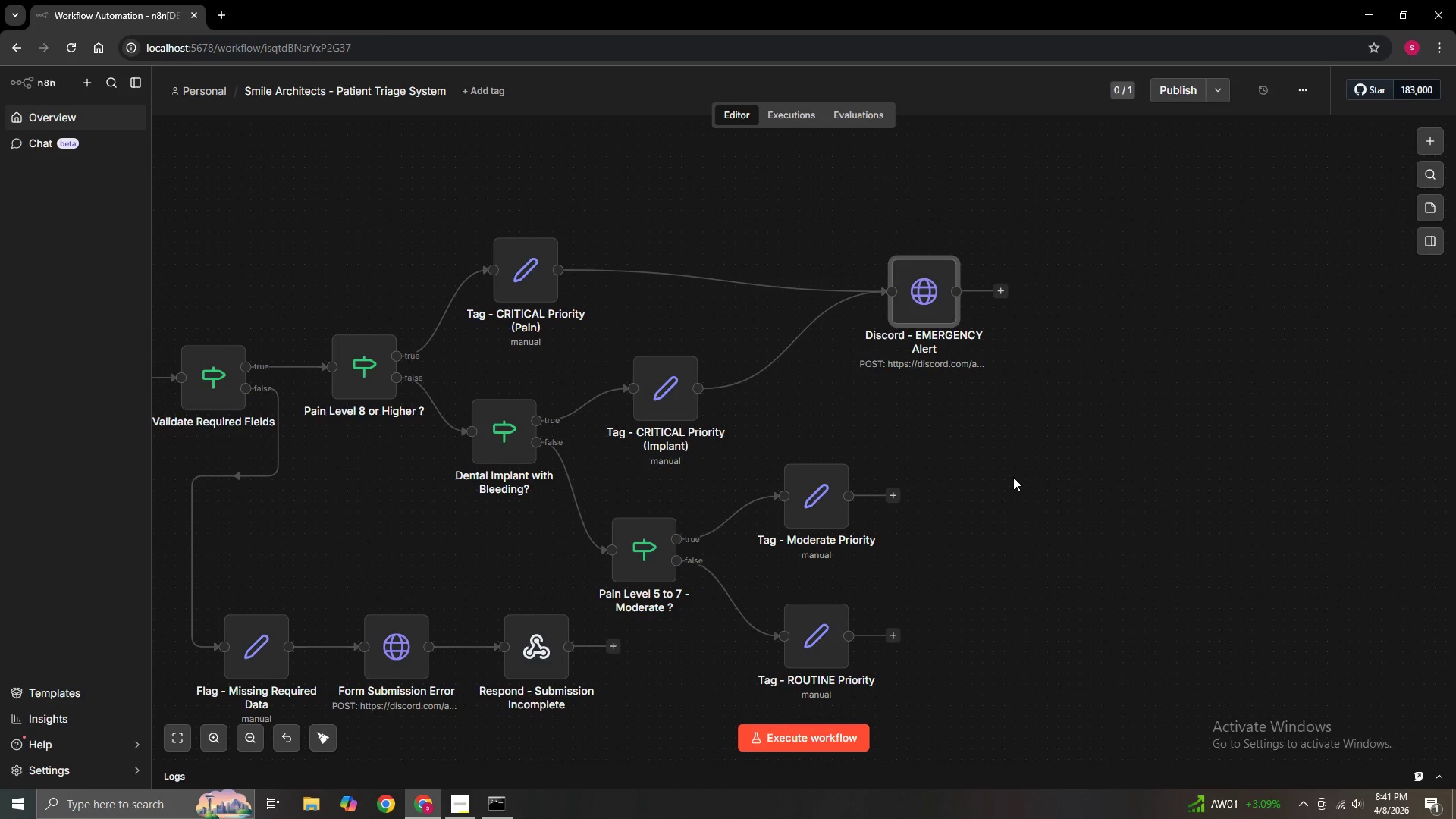 
hold_key(key=ControlLeft, duration=0.84)
left_click_drag(start_coordinate=[1018, 486], to_coordinate=[922, 429])
 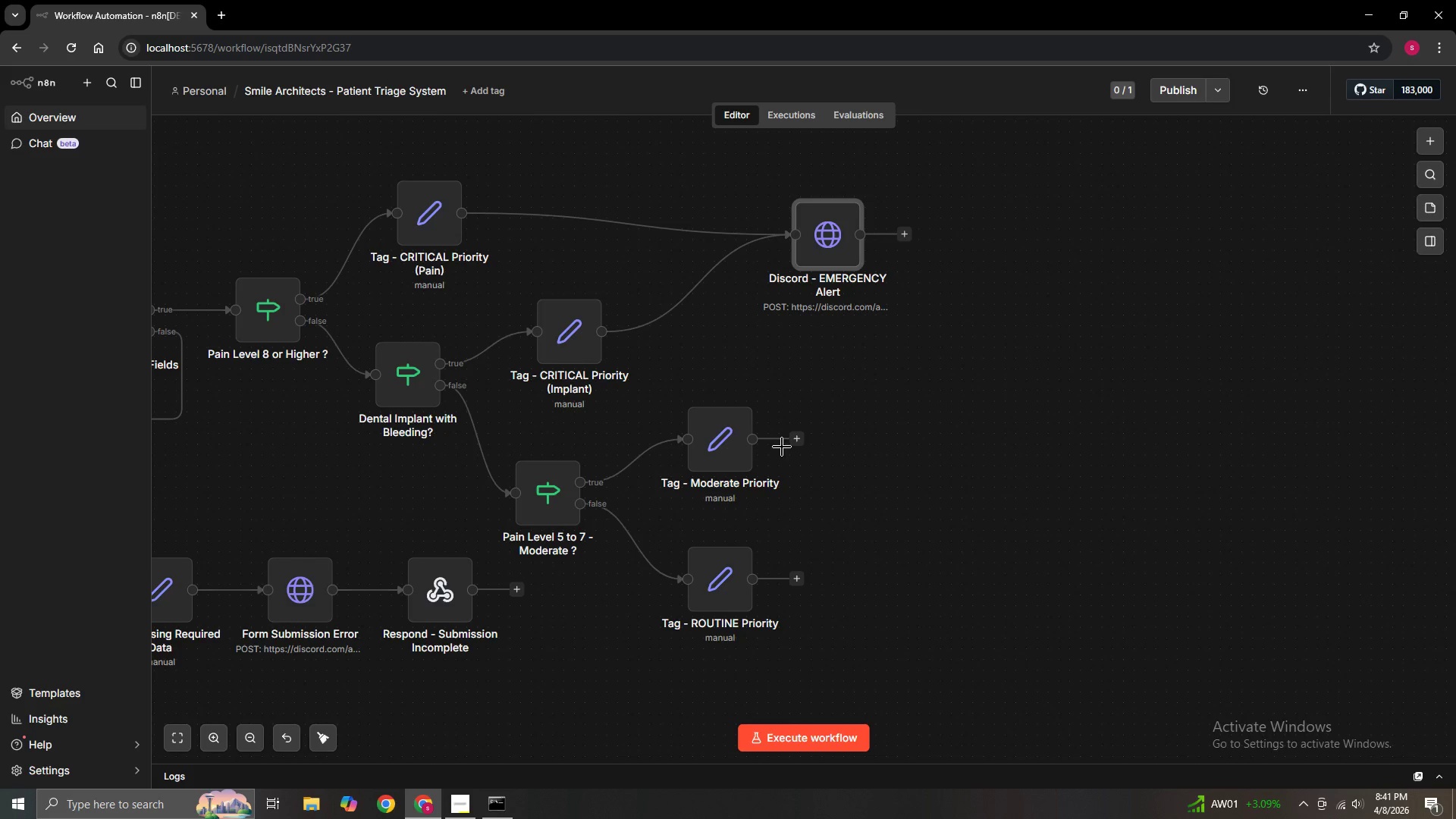 
left_click([793, 443])
 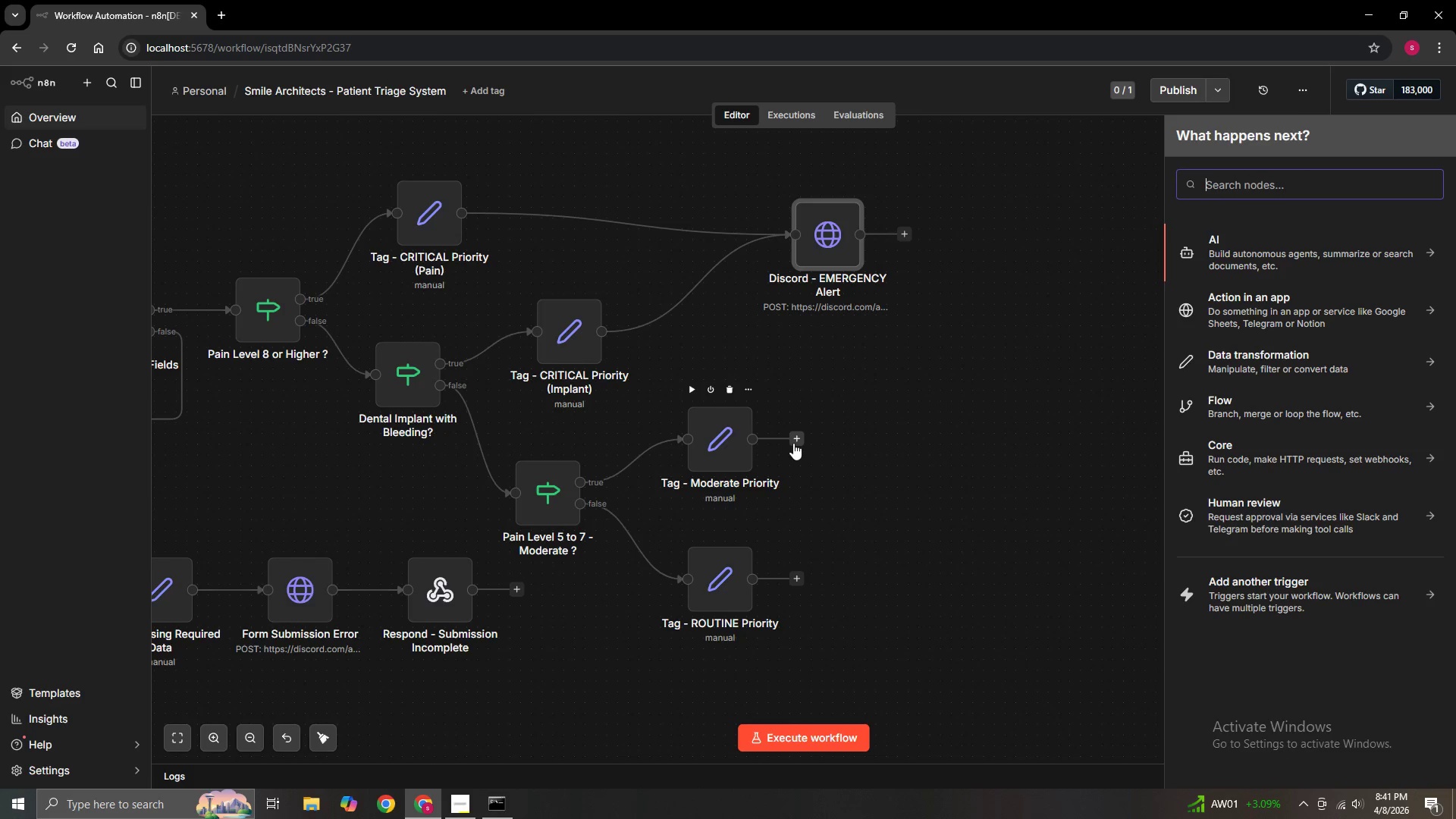 
type(Http)
 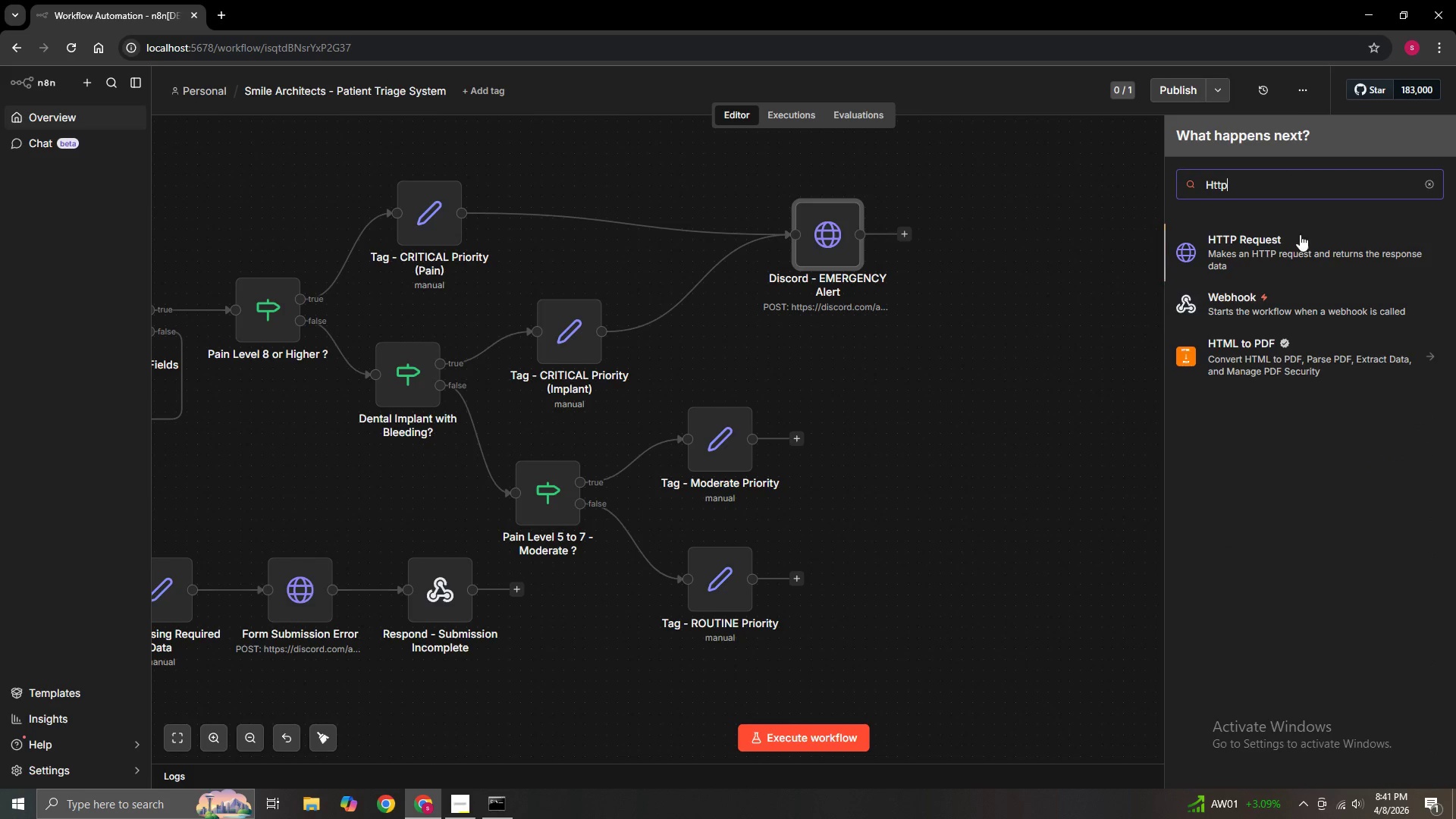 
left_click([1301, 239])
 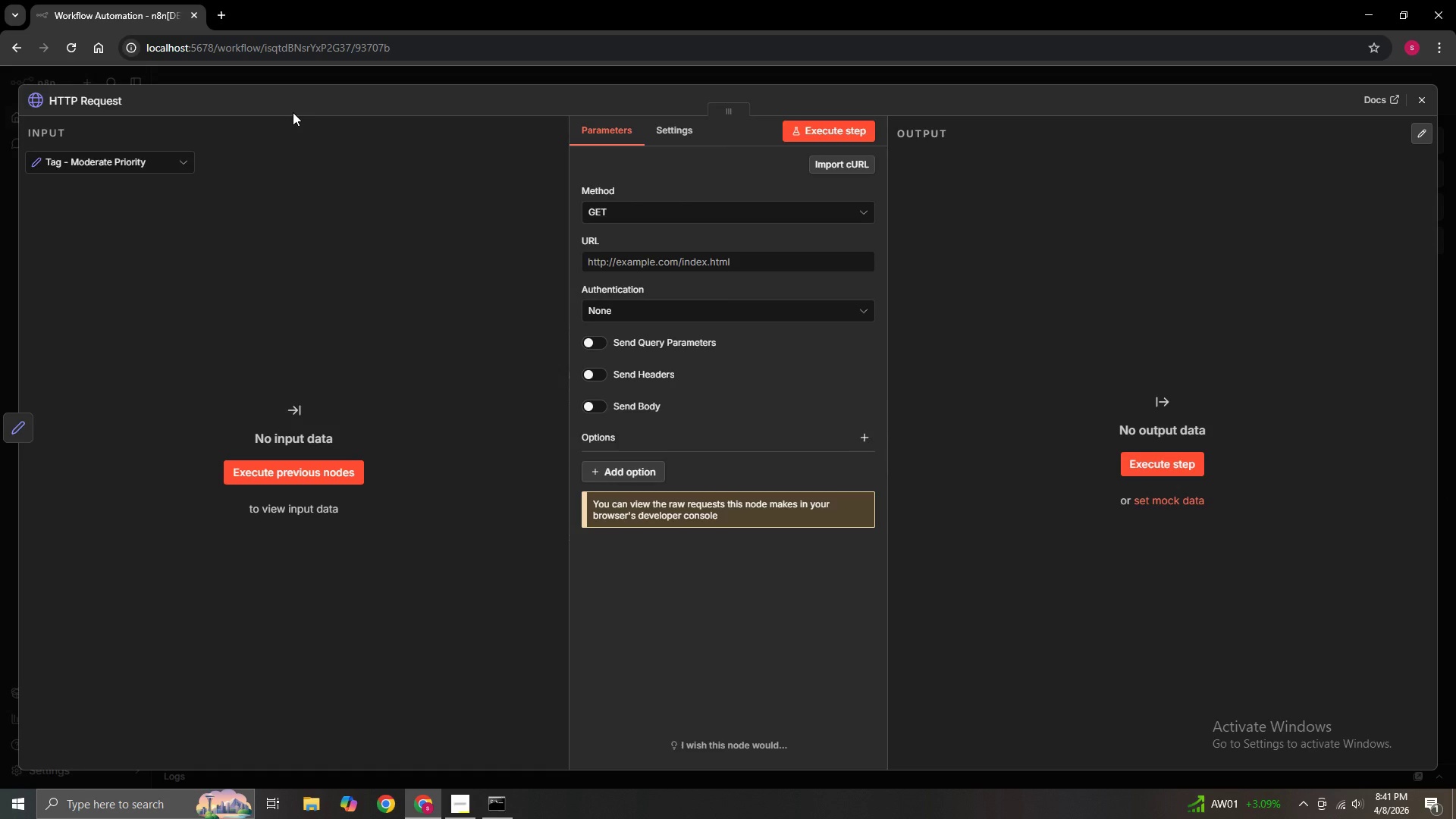 
wait(7.05)
 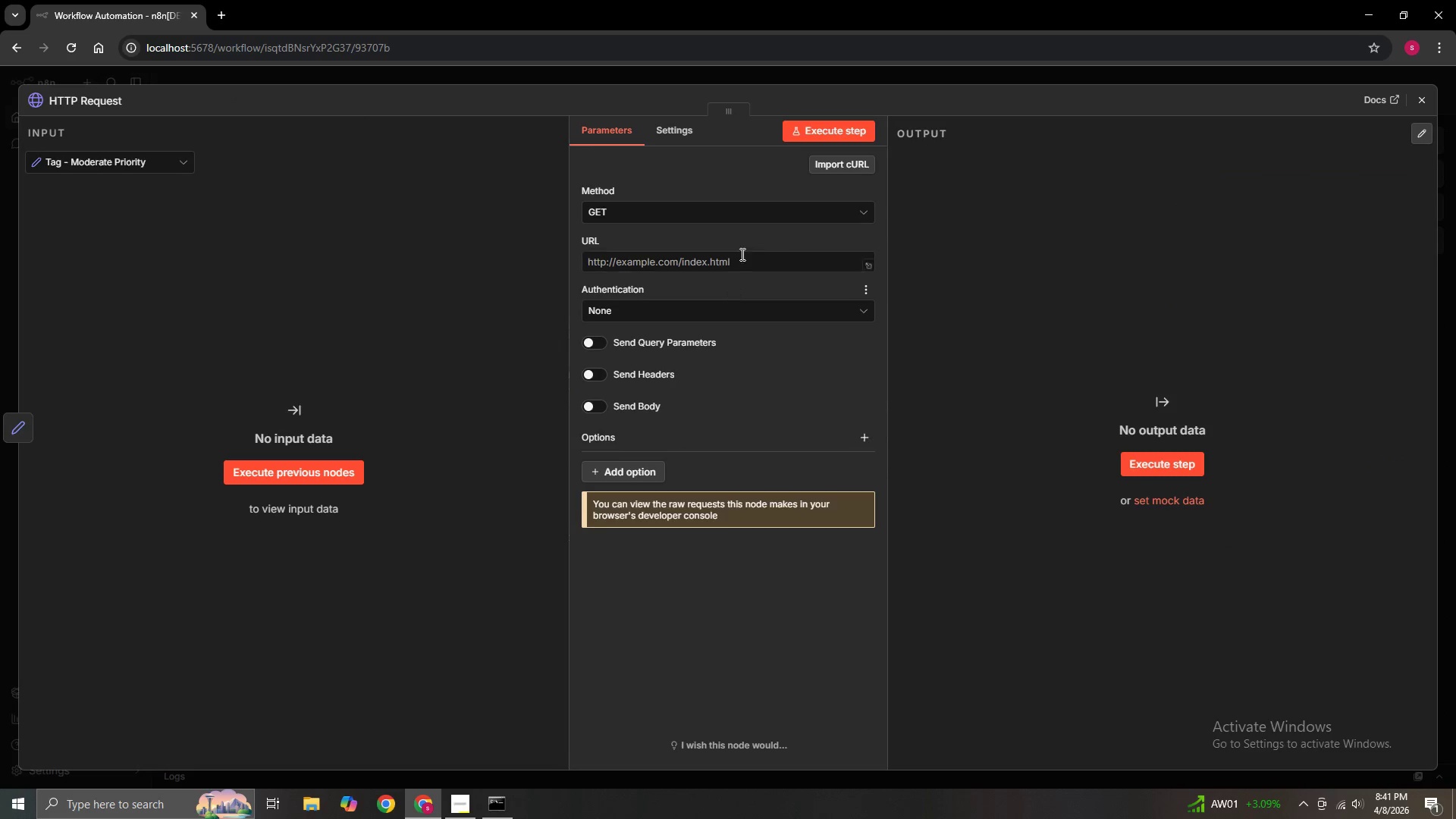 
left_click([223, 12])
 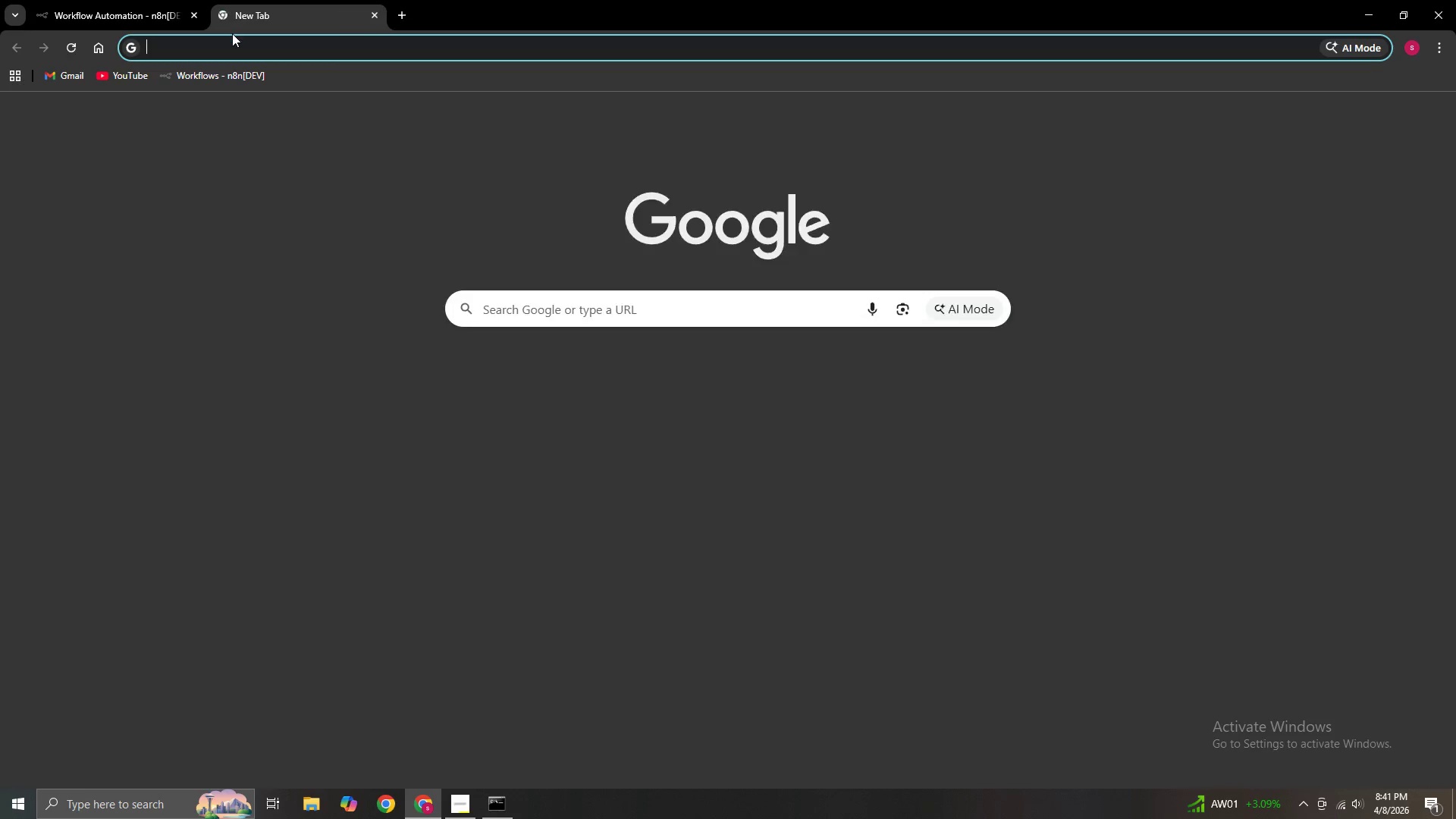 
left_click([232, 33])
 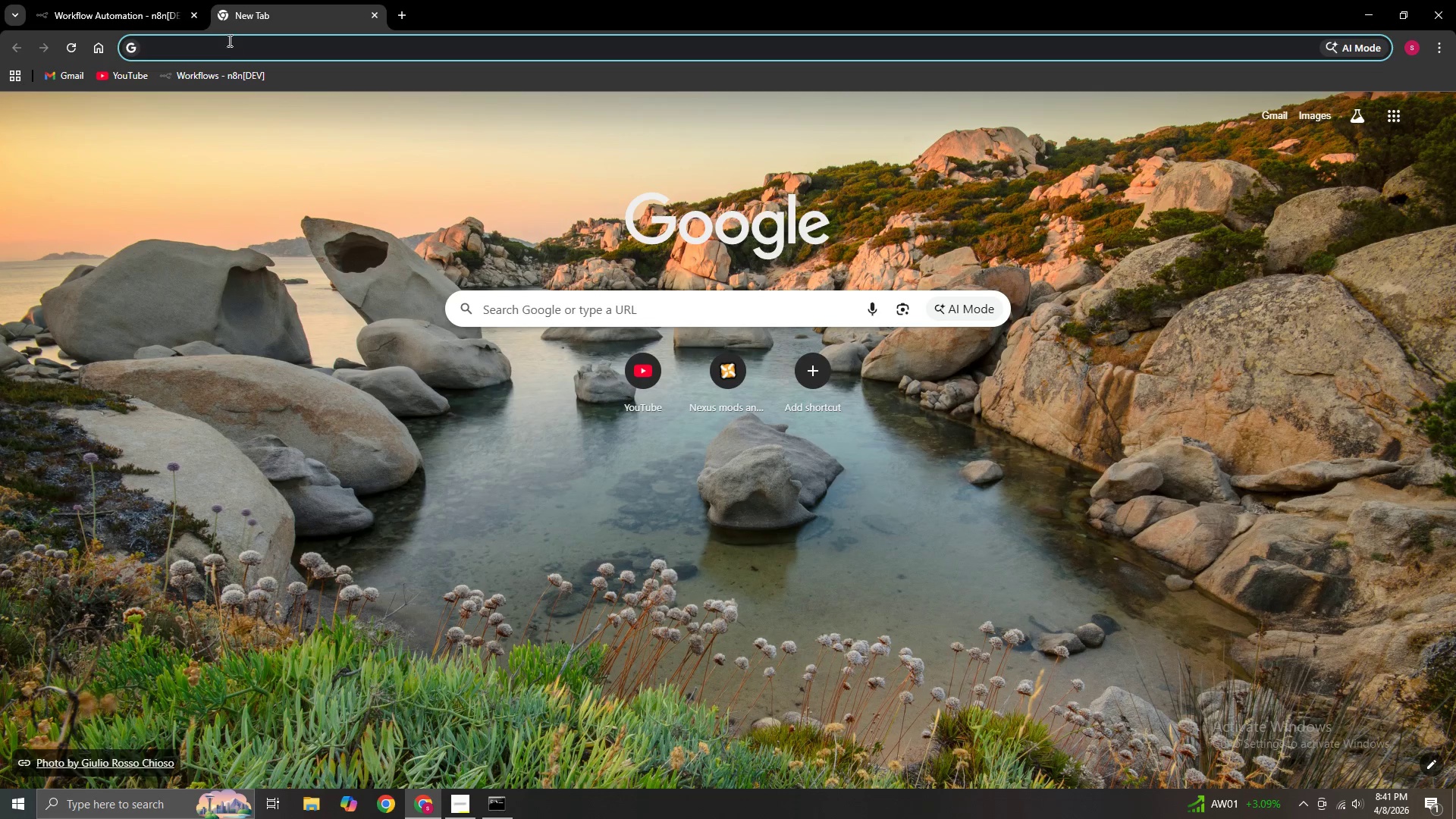 
left_click([228, 46])
 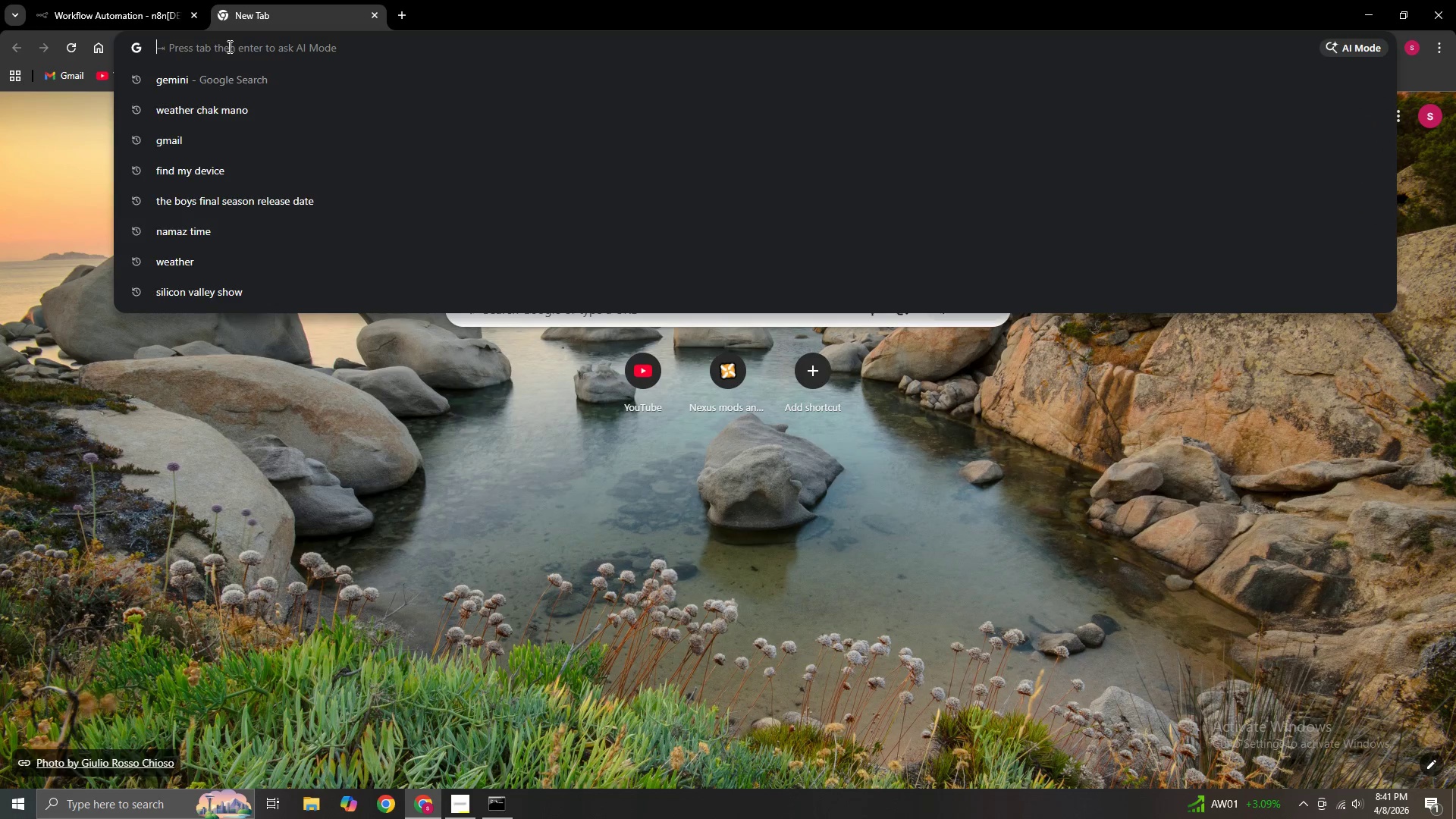 
key(D)
 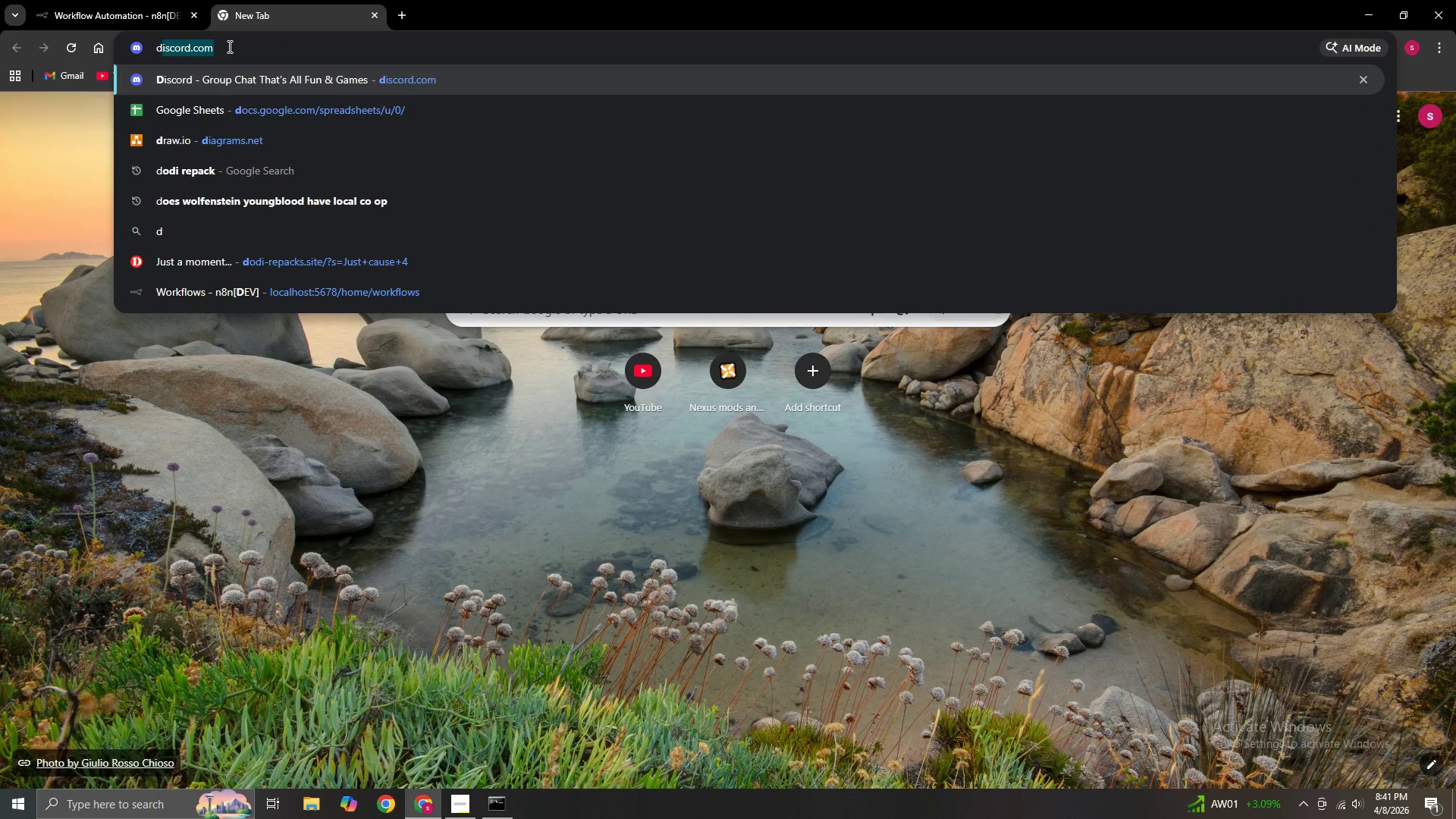 
key(Enter)
 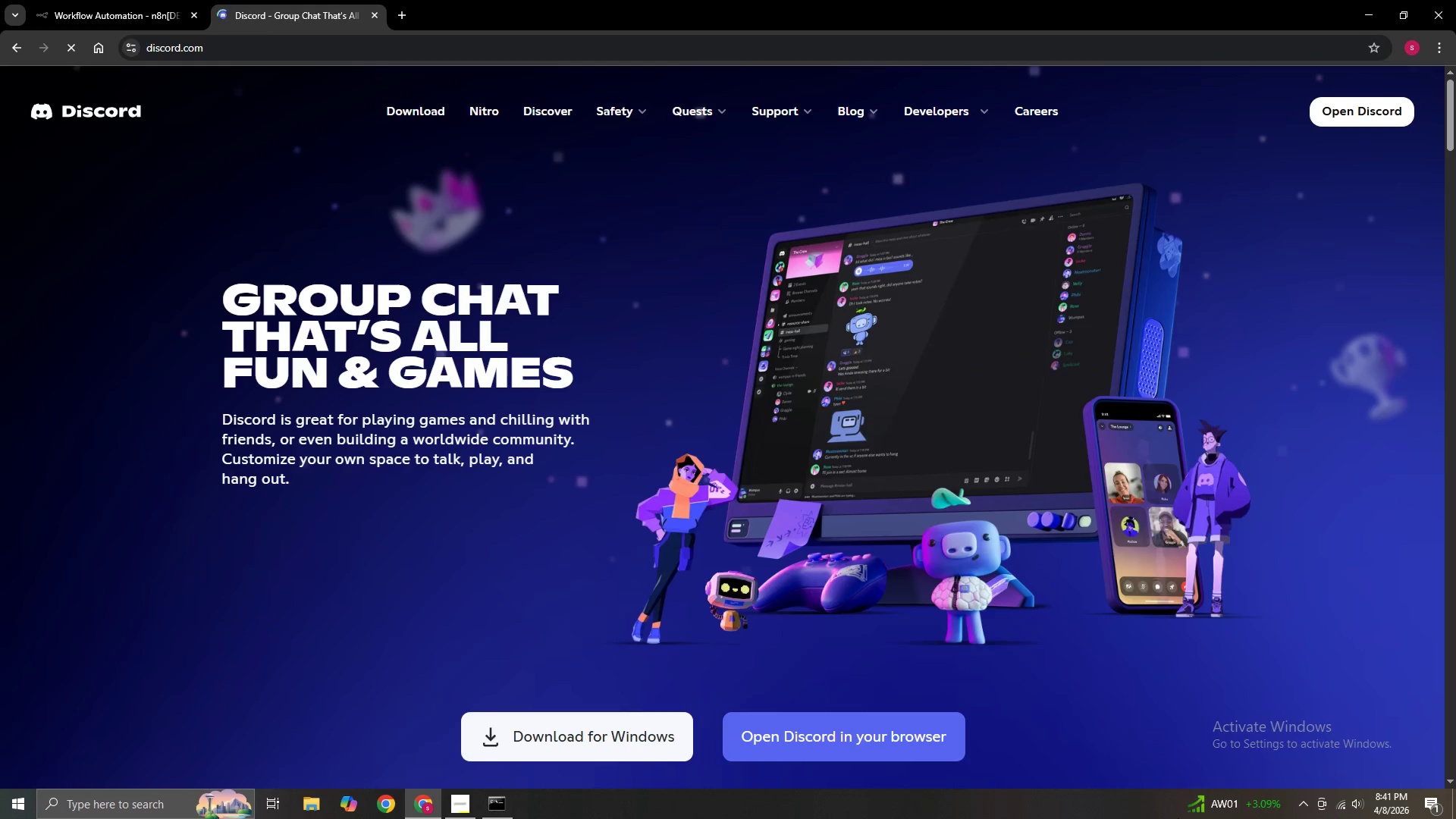 
left_click([883, 745])
 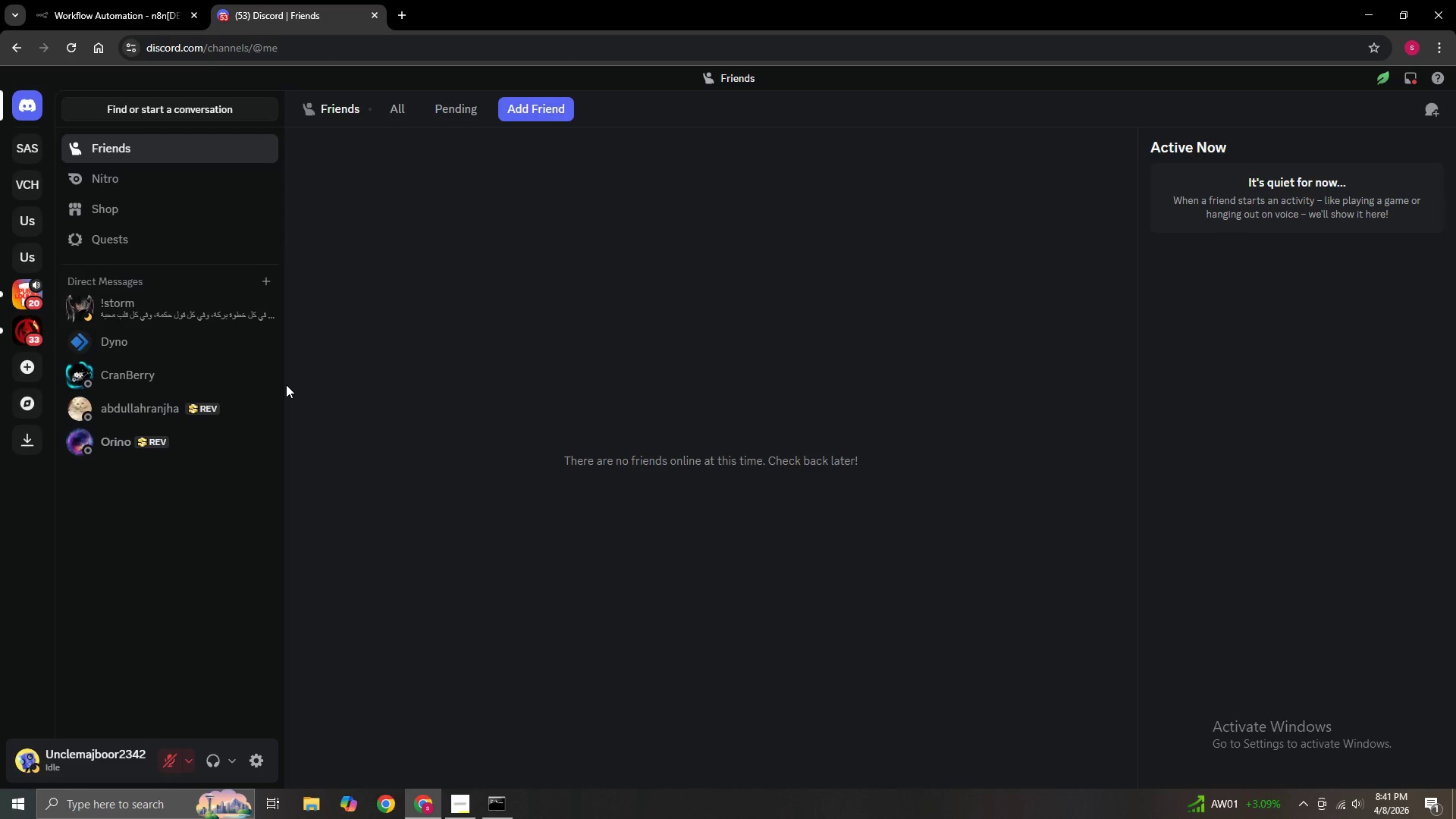 
wait(7.05)
 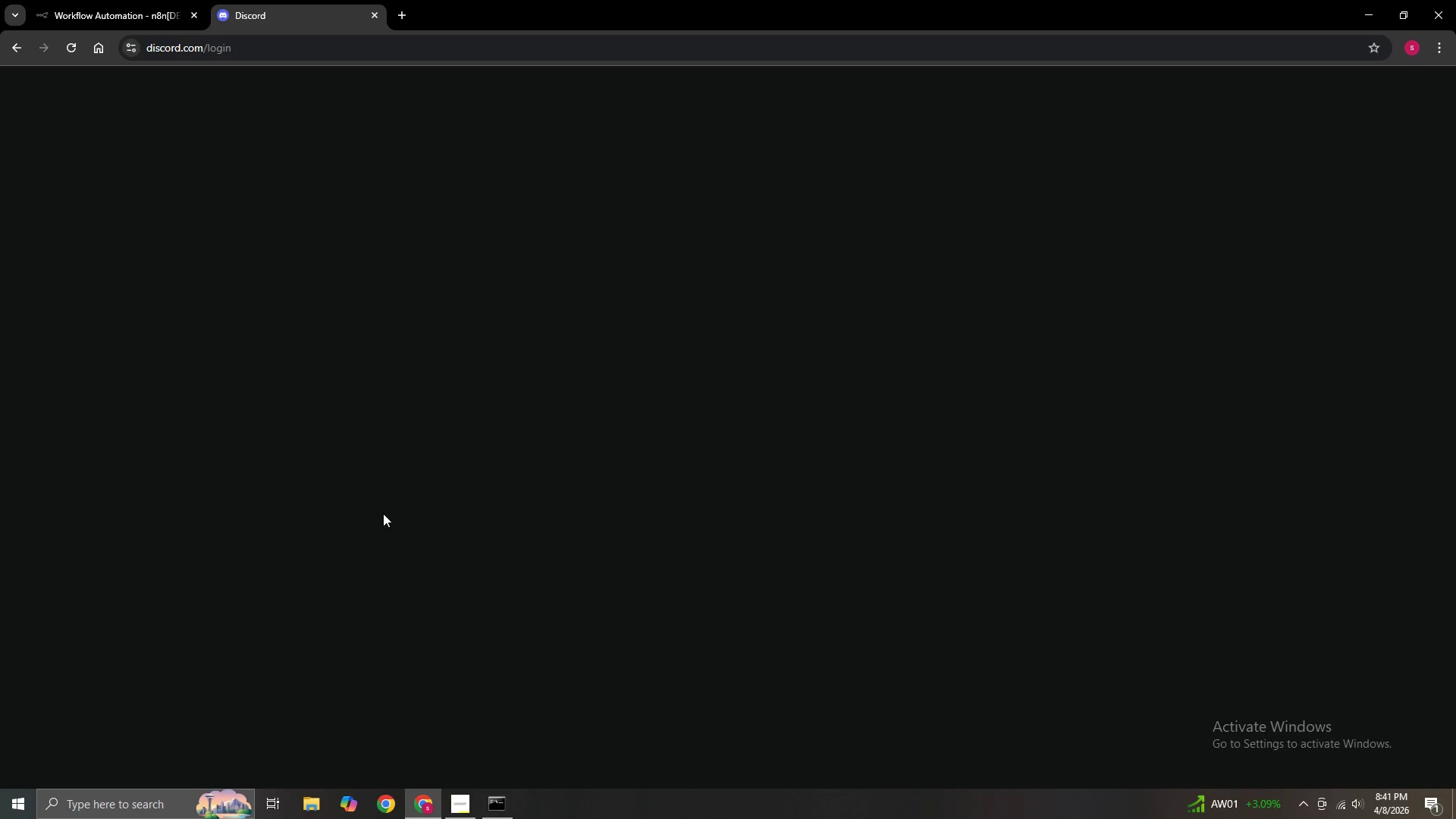 
right_click([286, 384])
 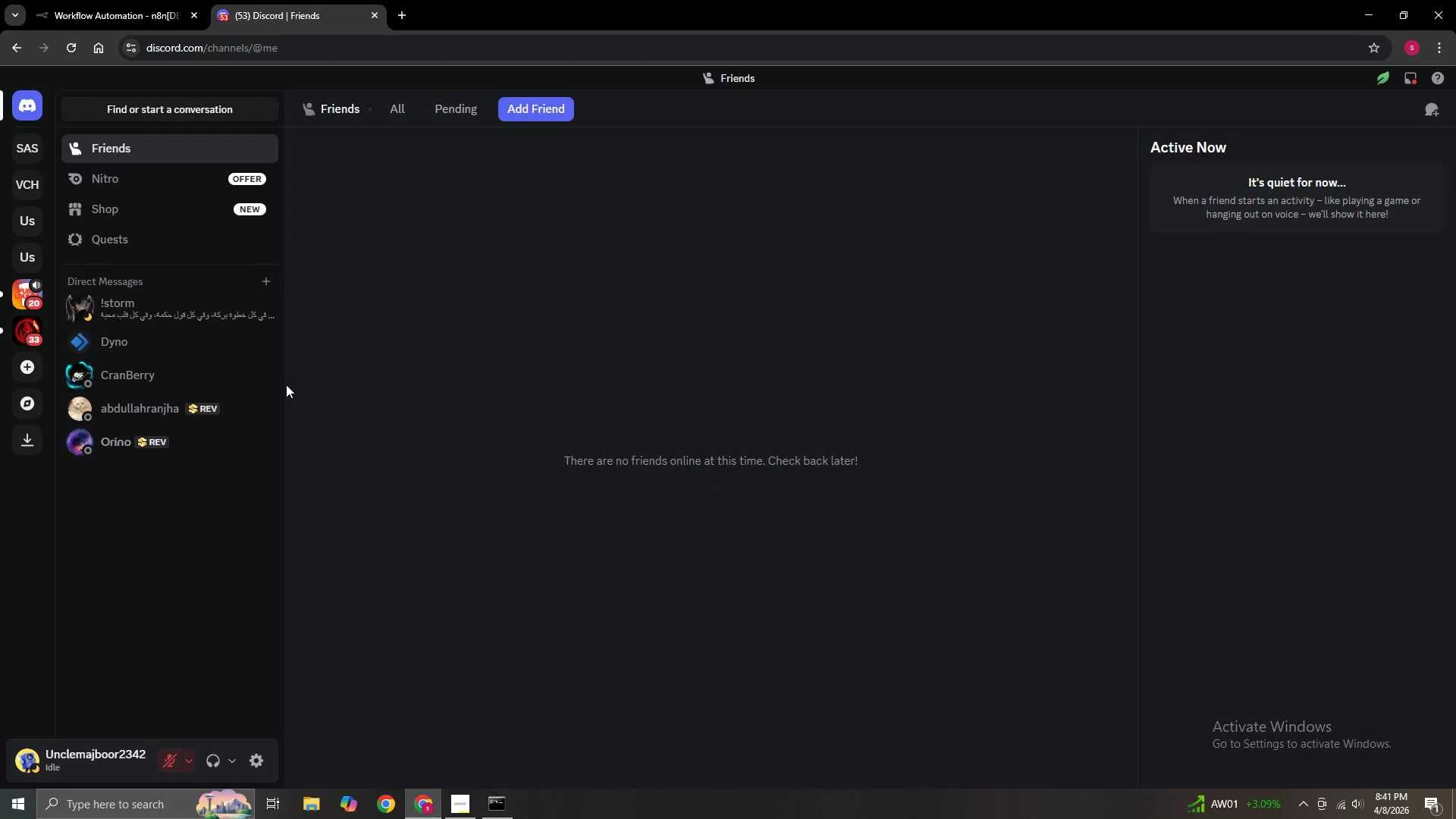 
wait(5.72)
 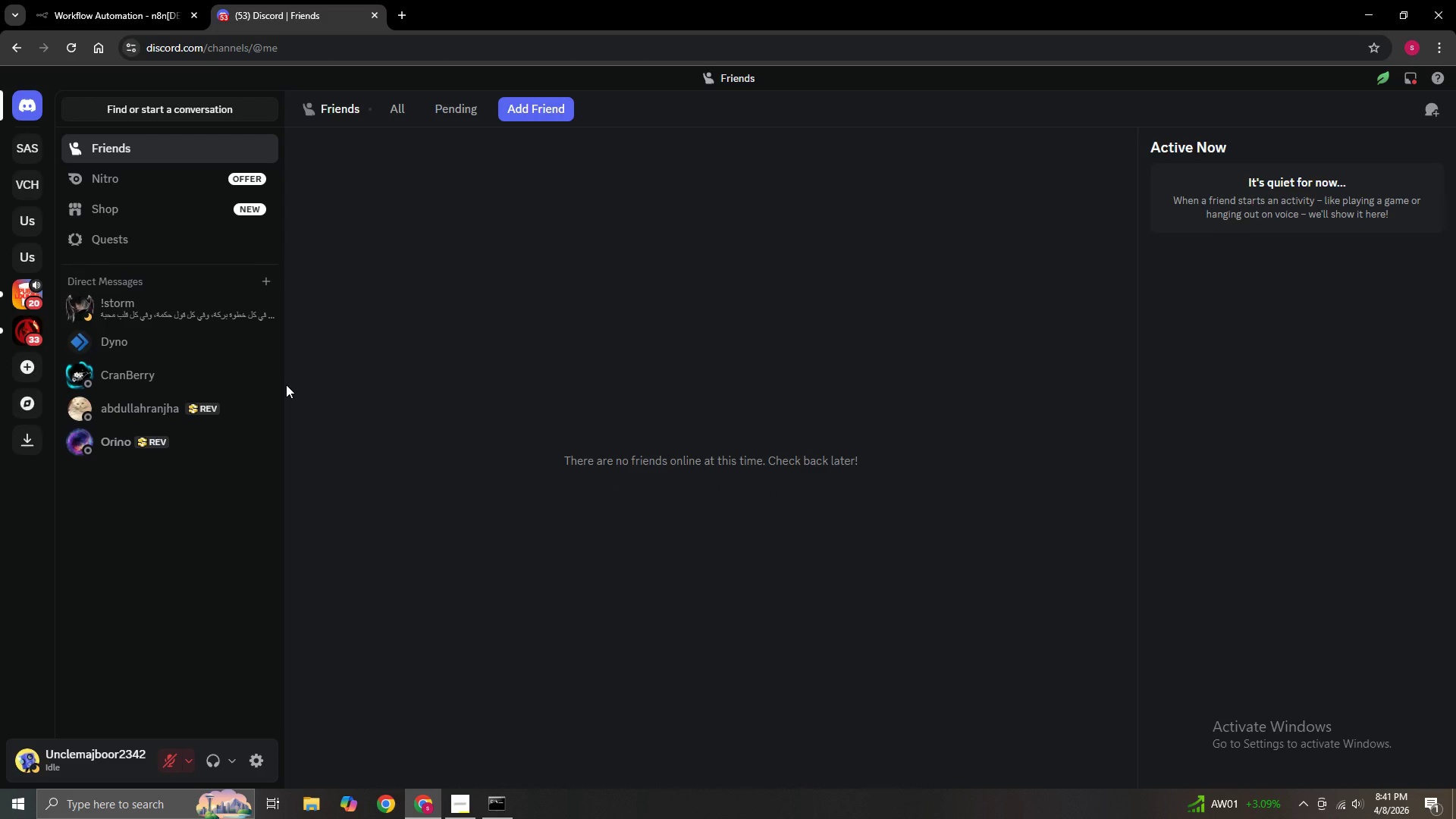 
left_click([14, 159])
 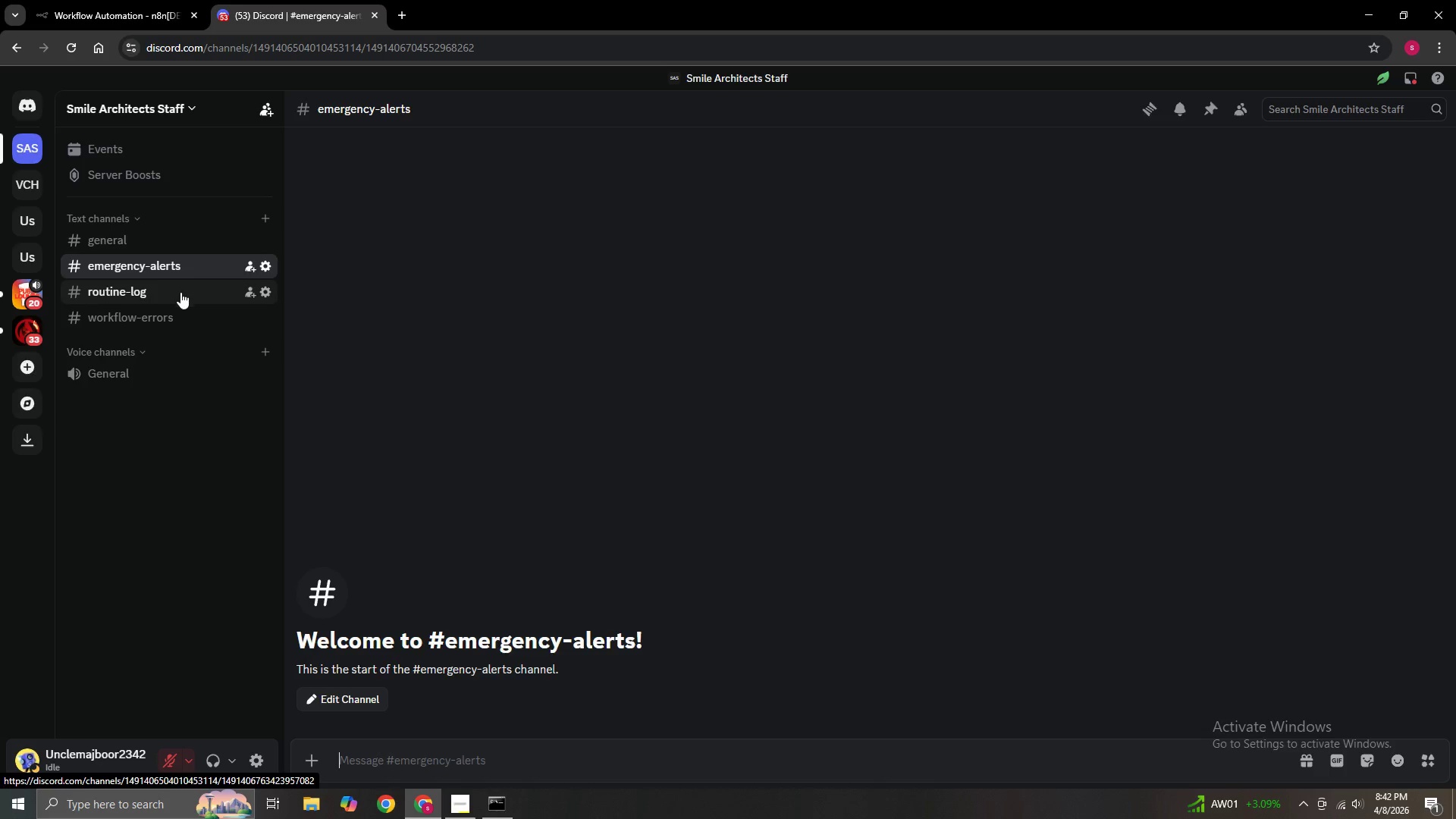 
wait(18.2)
 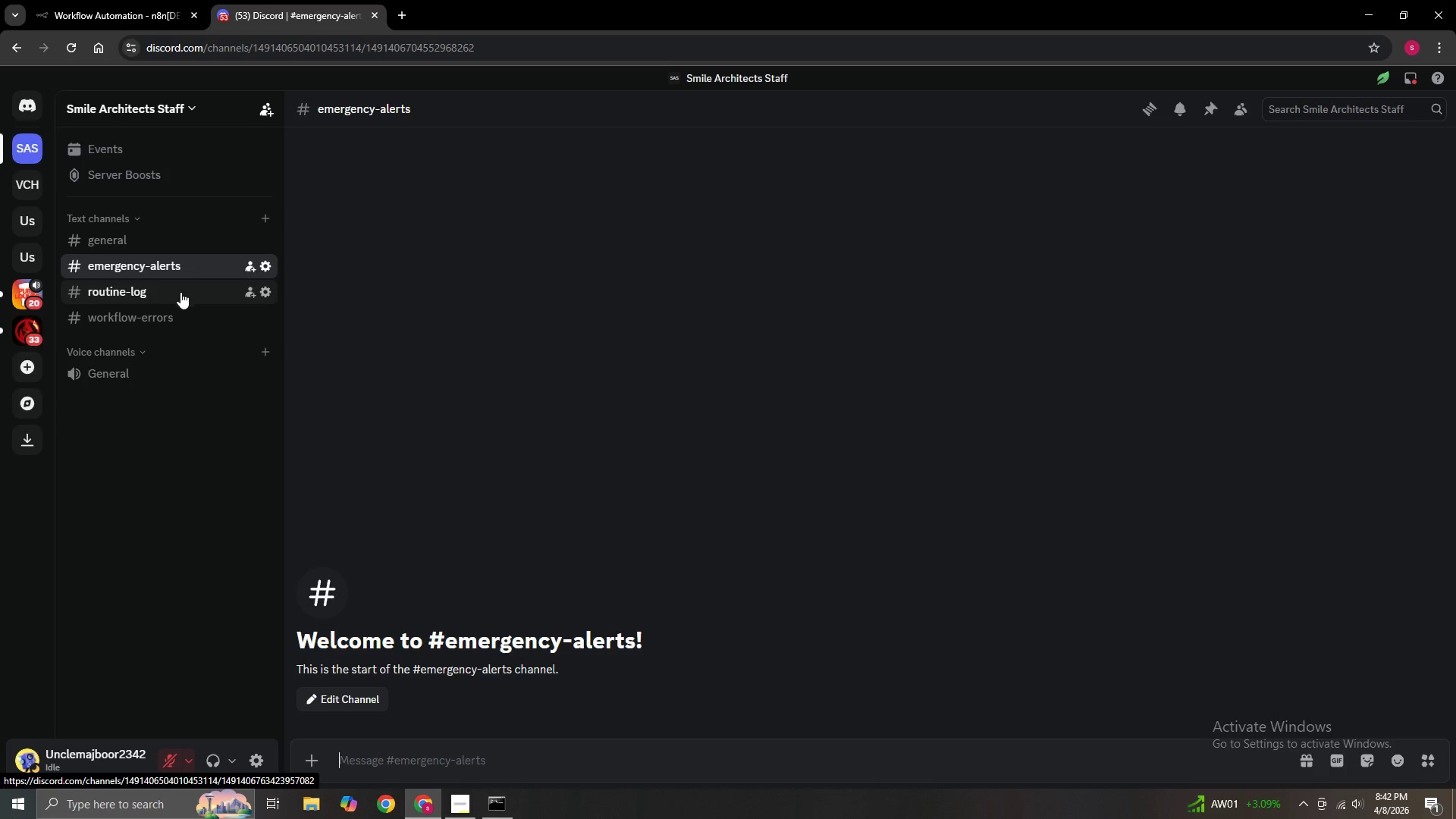 
left_click([36, 178])
 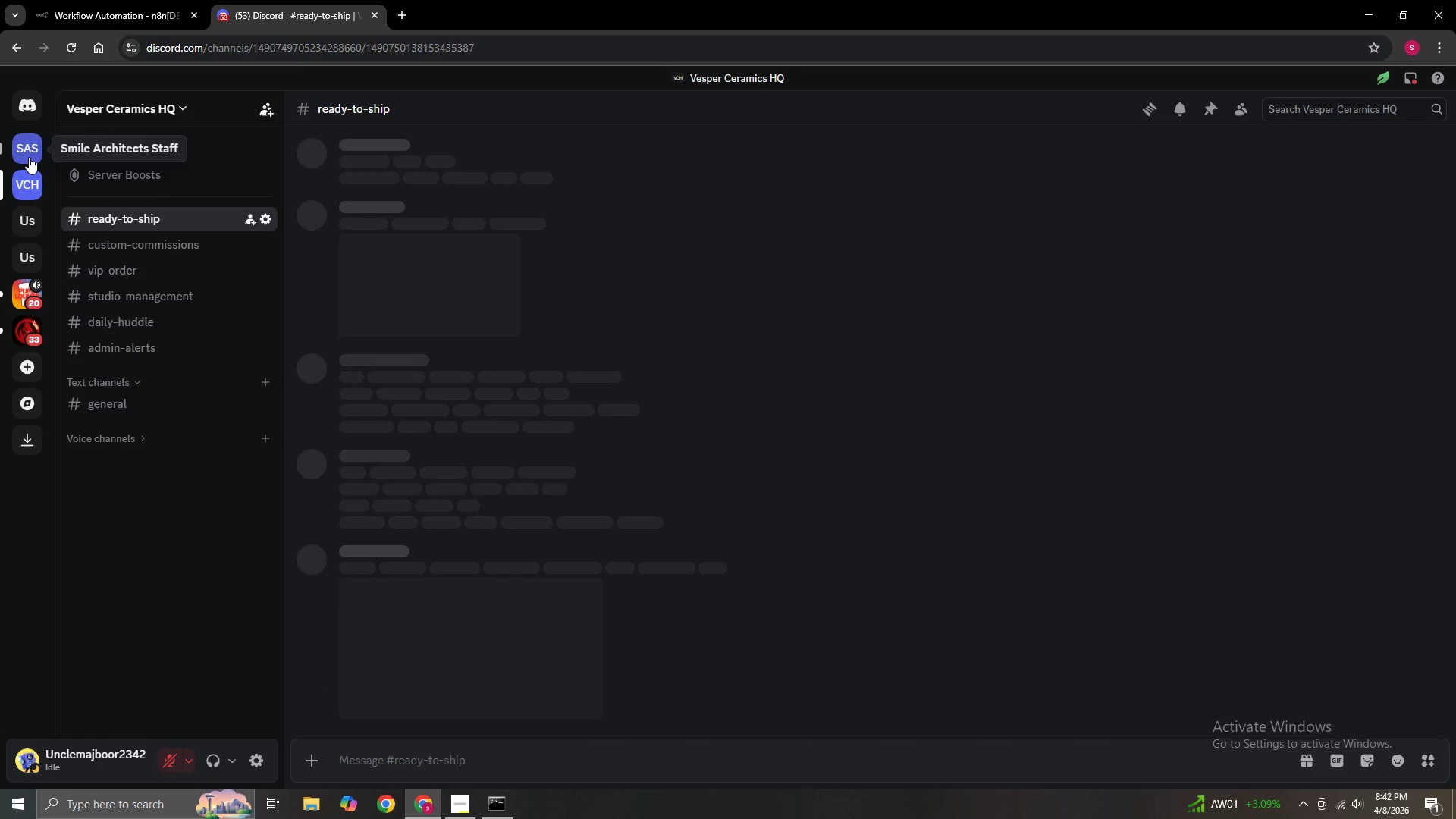 
left_click([29, 157])
 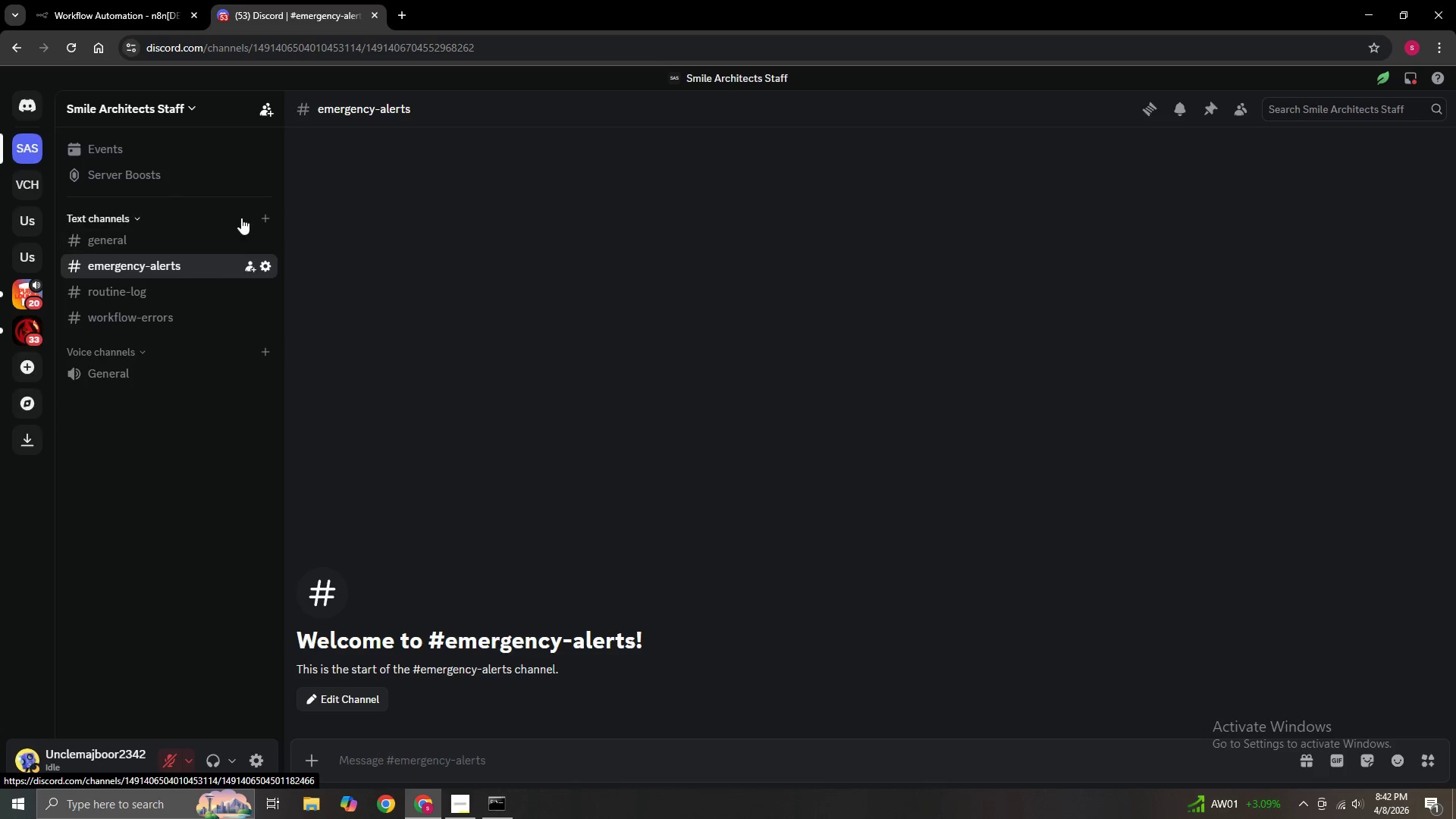 
left_click([263, 219])
 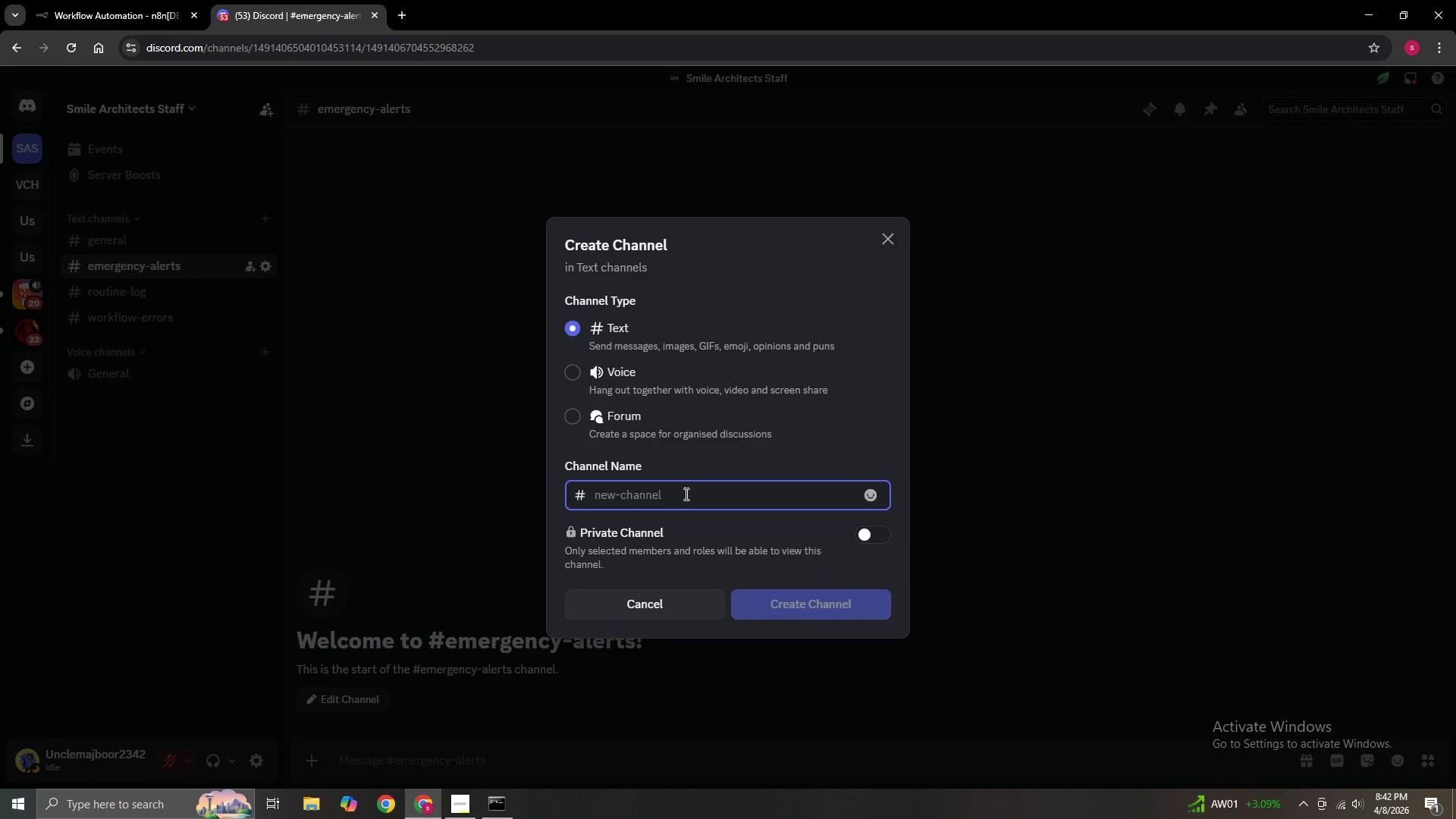 
left_click([682, 494])
 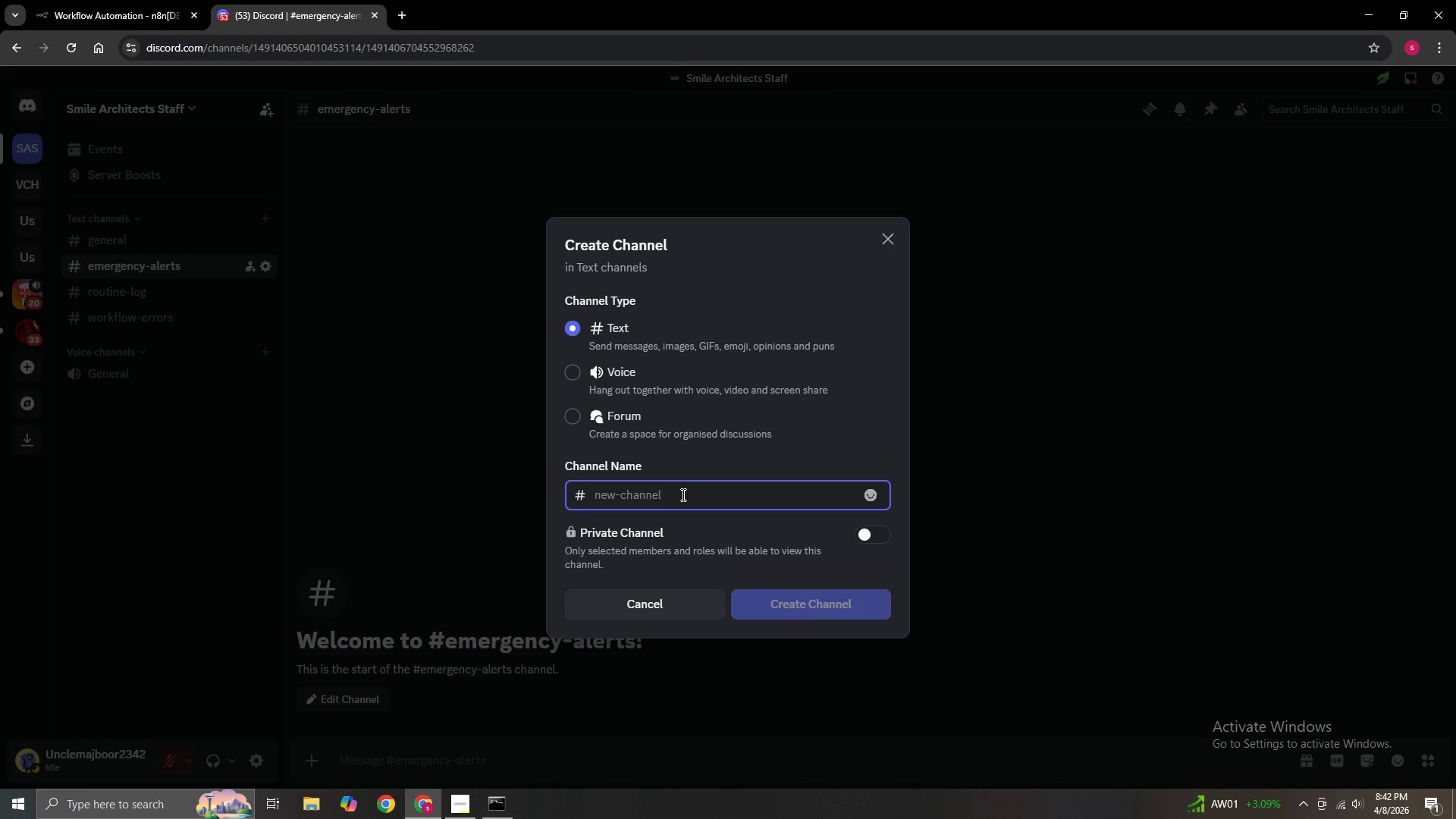 
wait(7.48)
 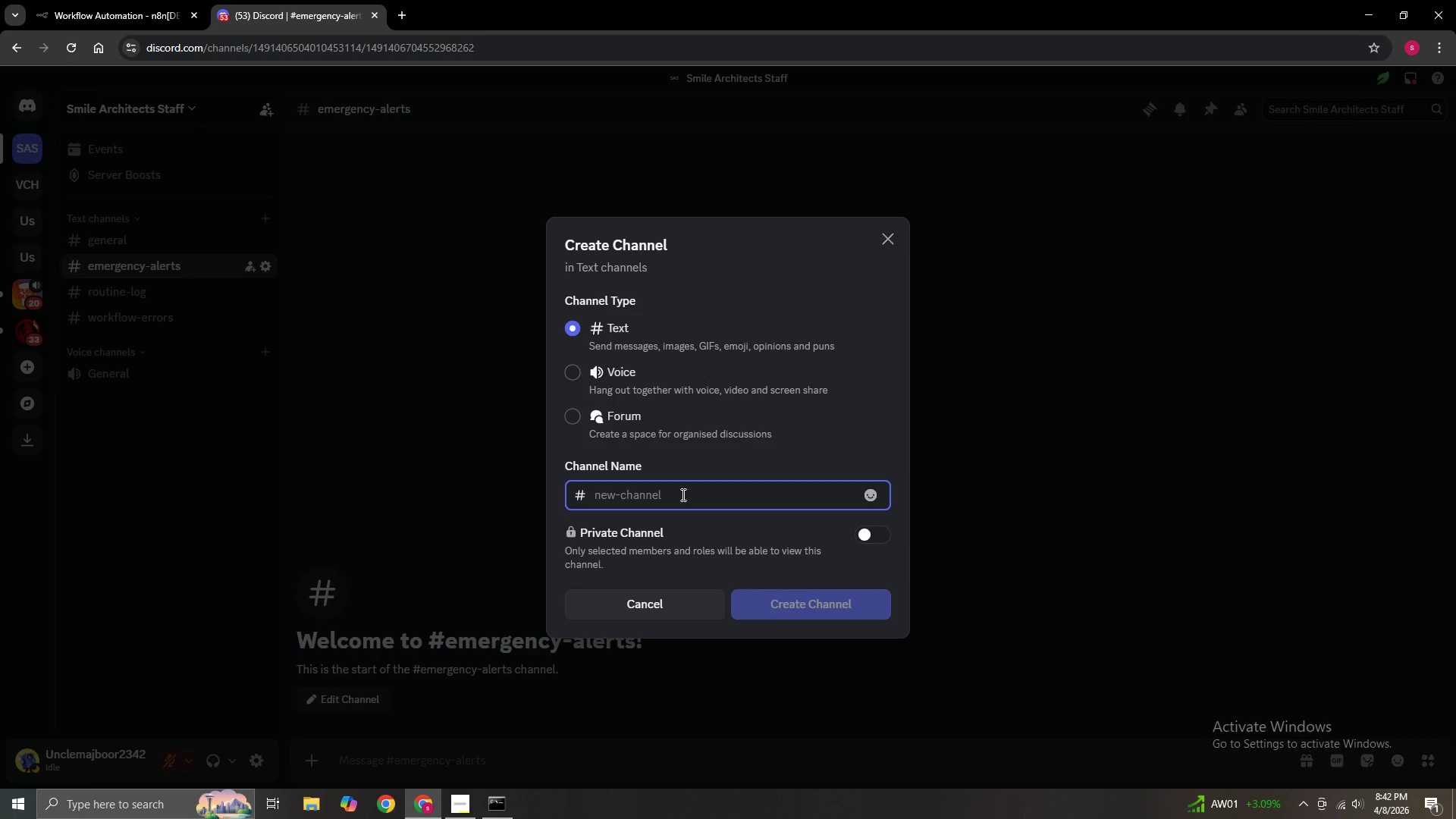 
type(mod)
 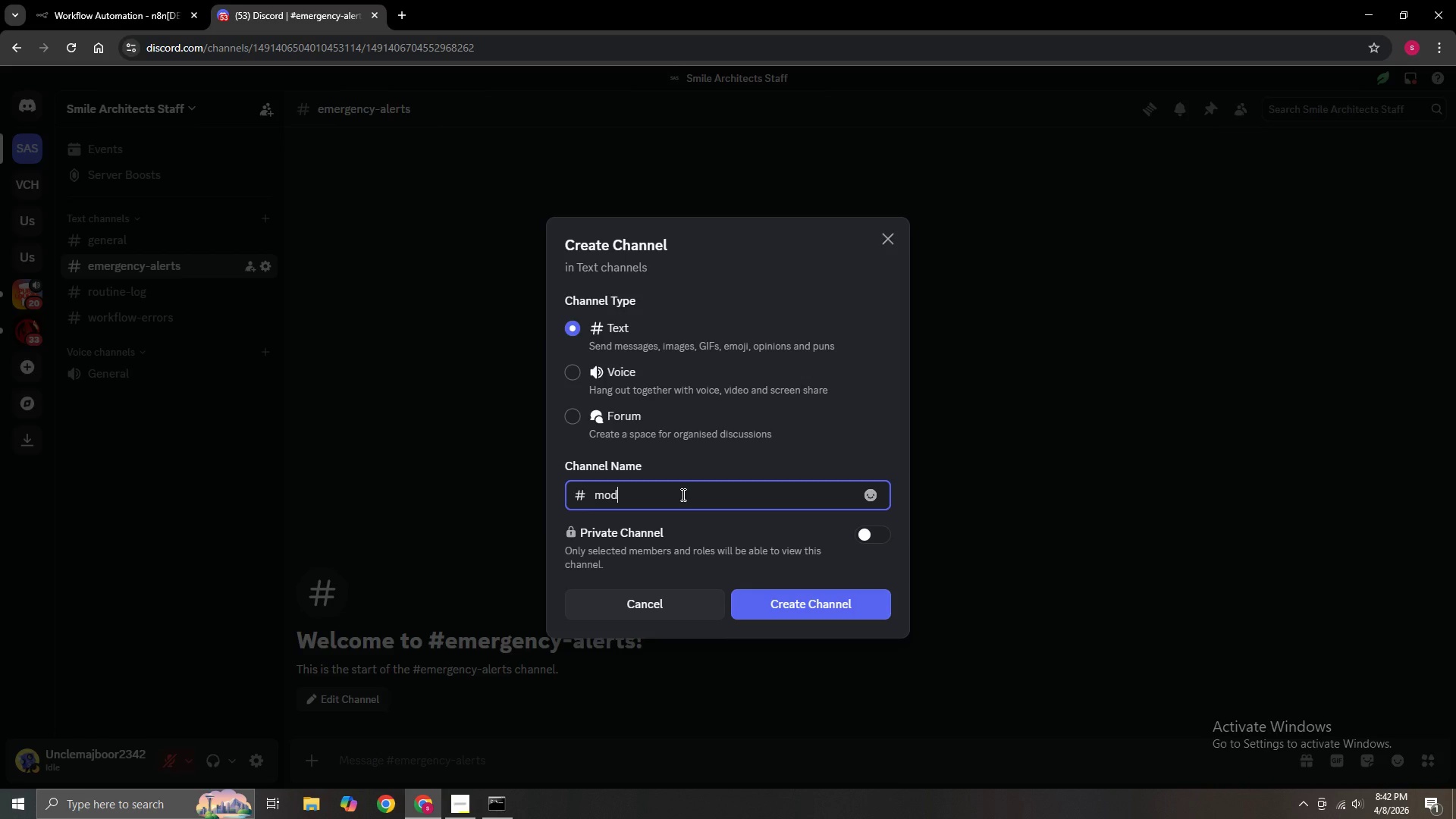 
wait(19.92)
 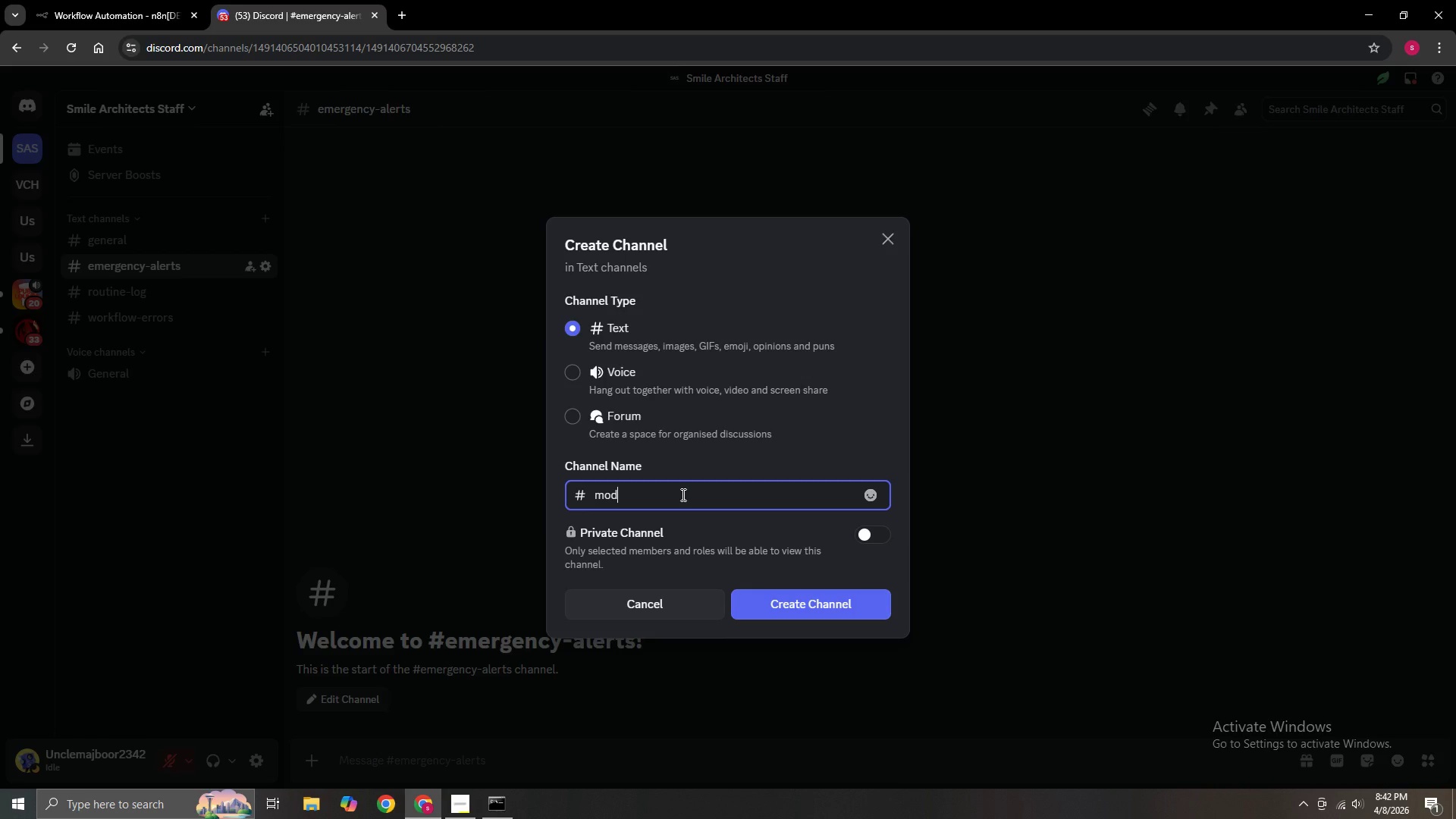 
type(erate alert)
 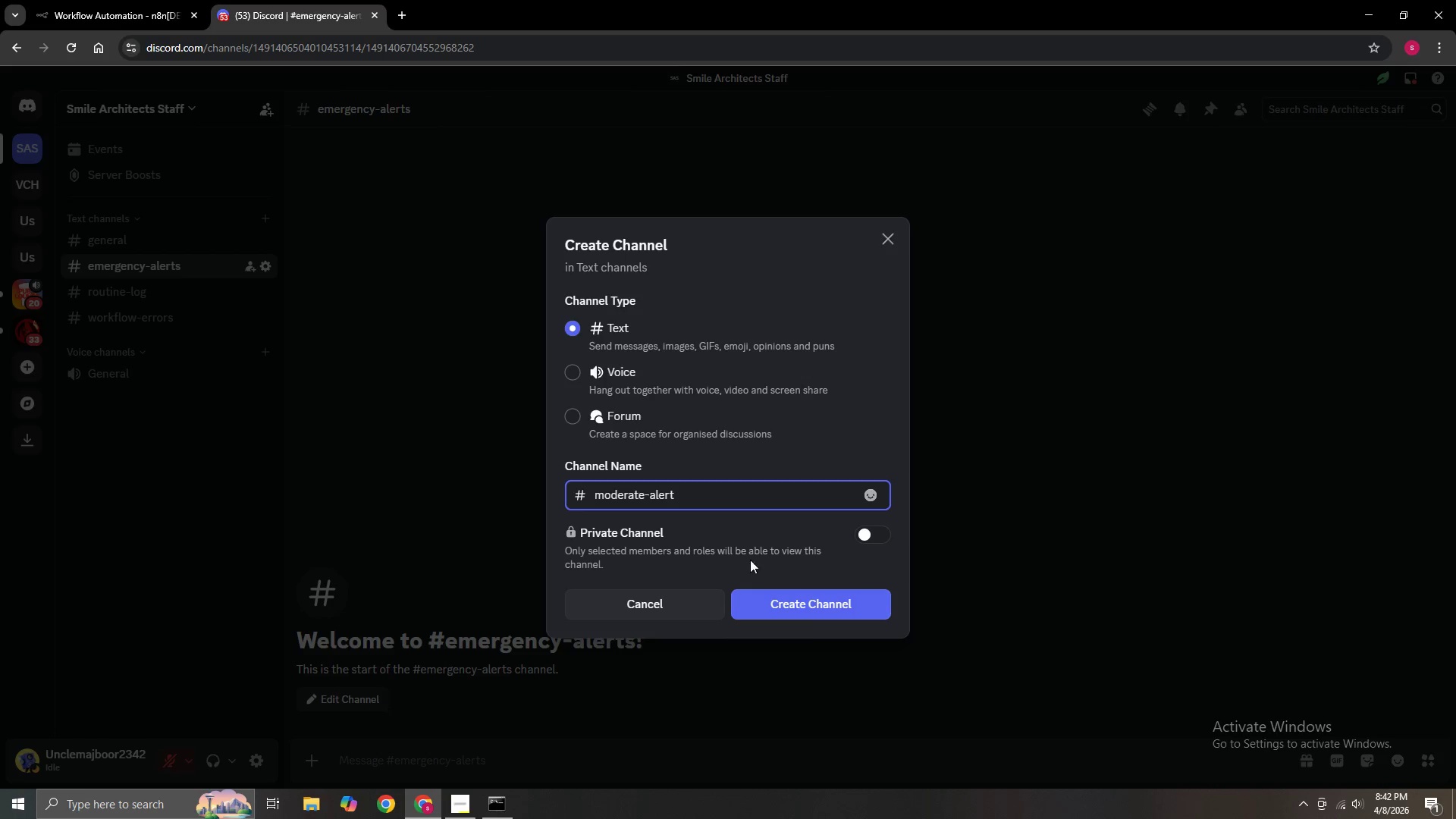 
left_click([811, 613])
 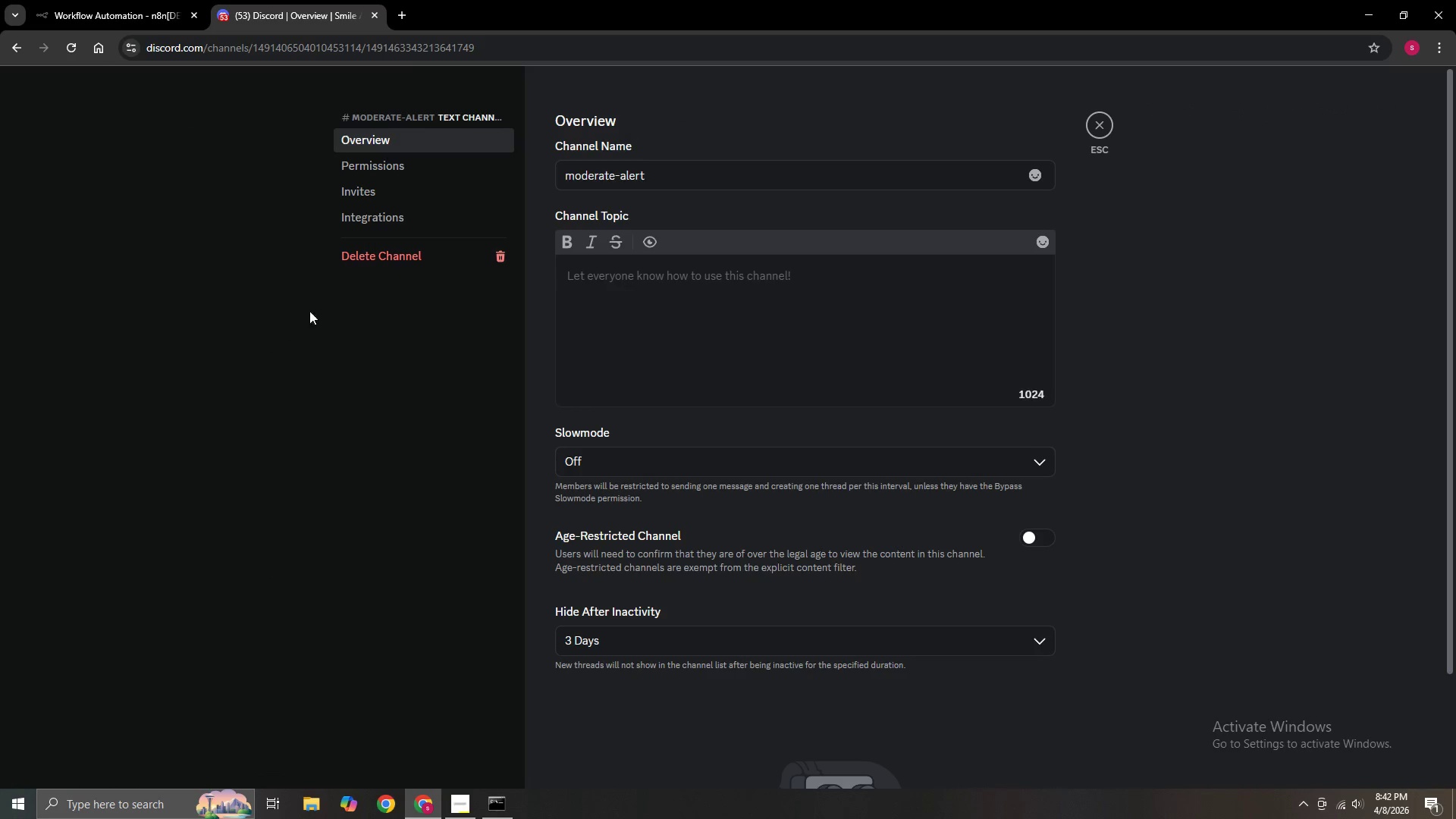 
wait(6.16)
 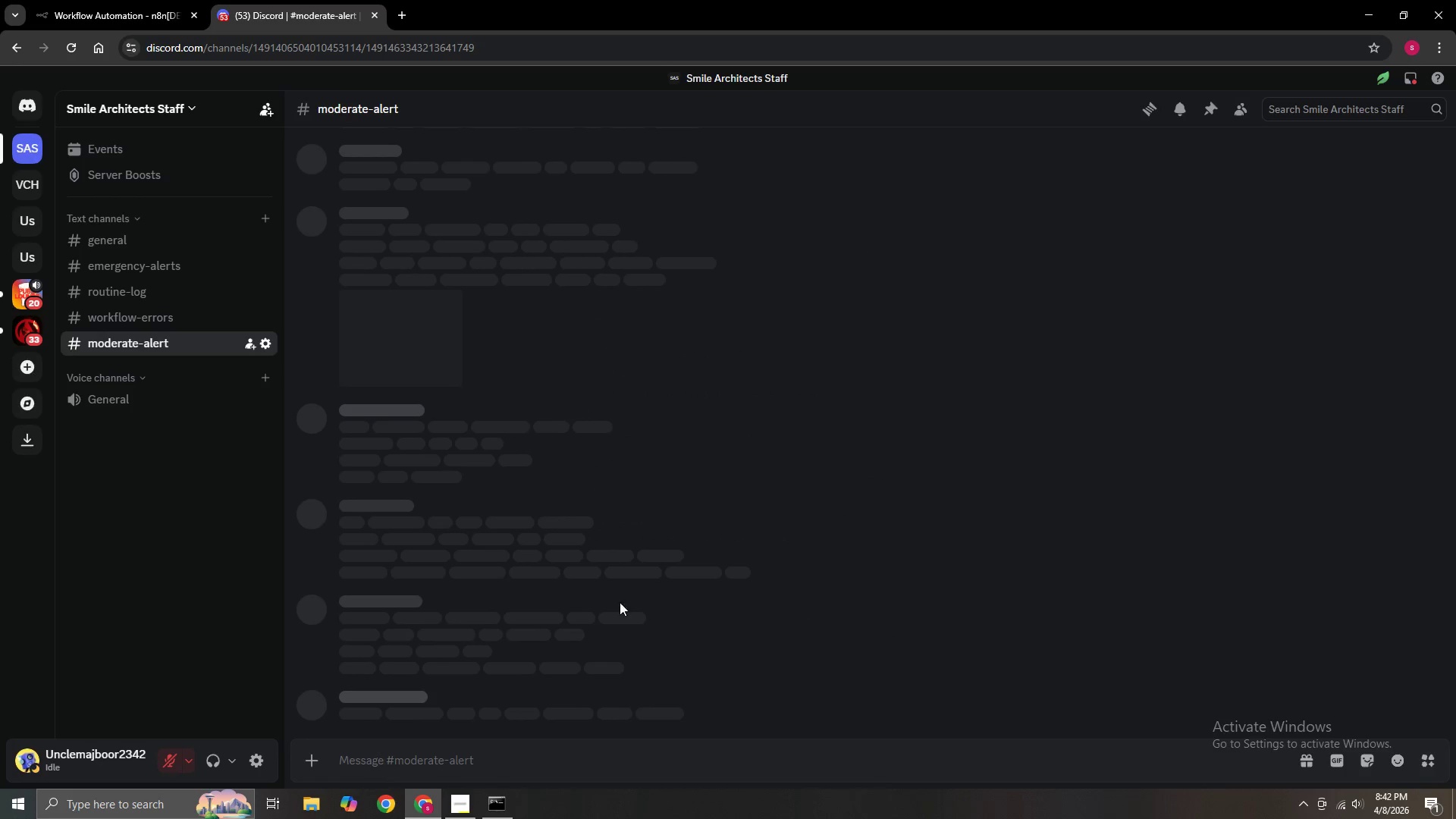 
left_click([406, 224])
 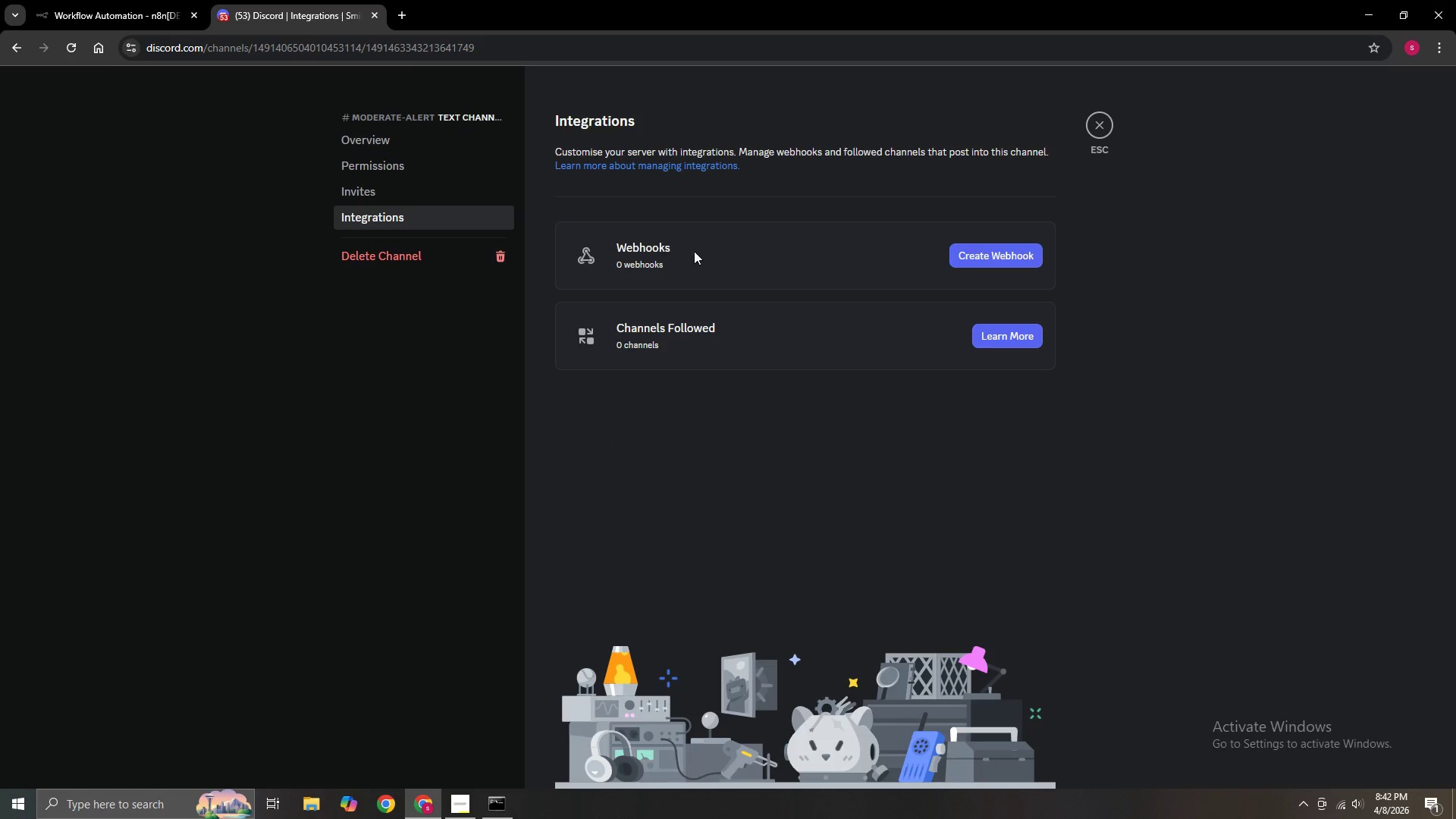 
left_click([1006, 255])
 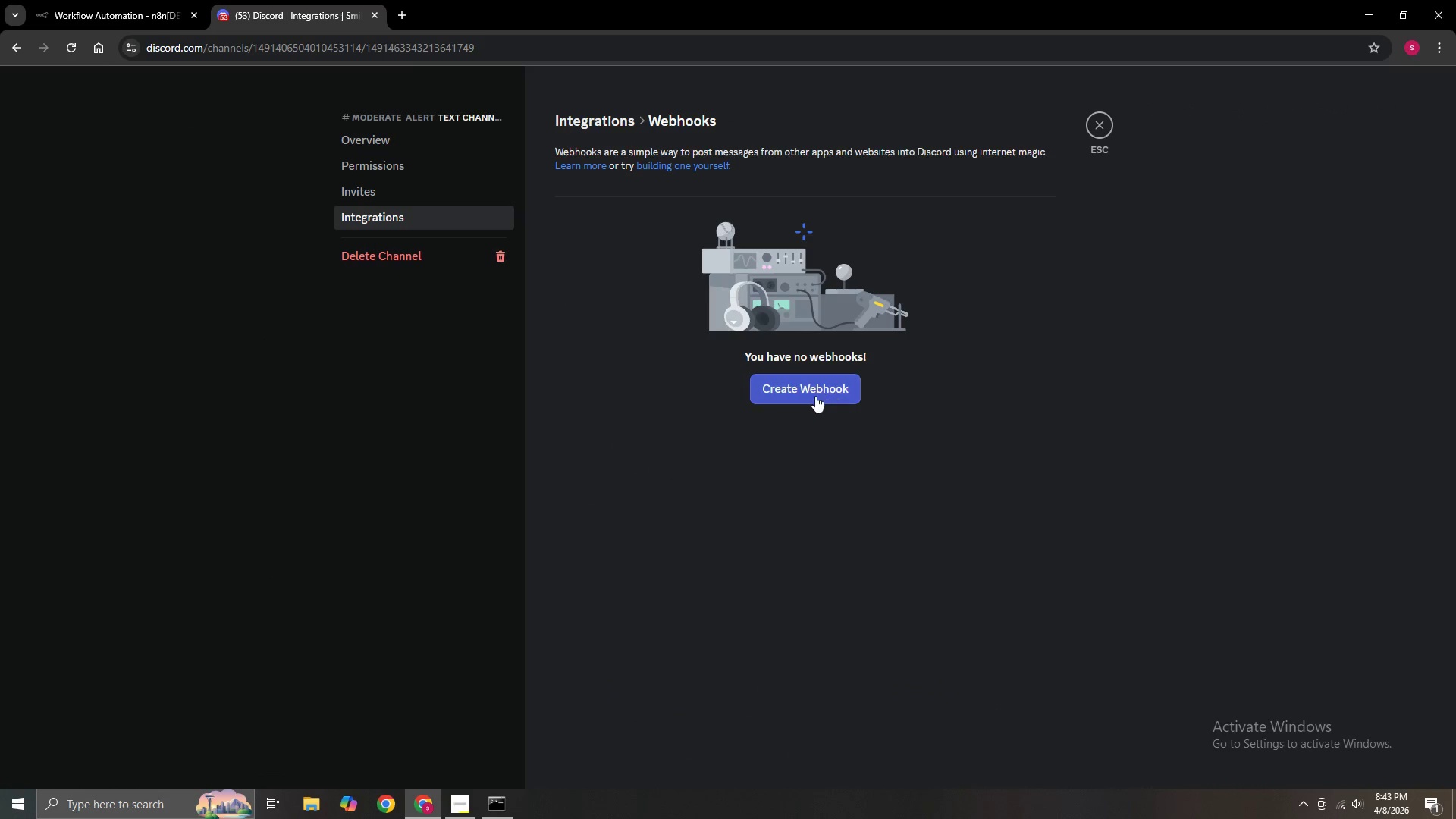 
left_click([807, 395])
 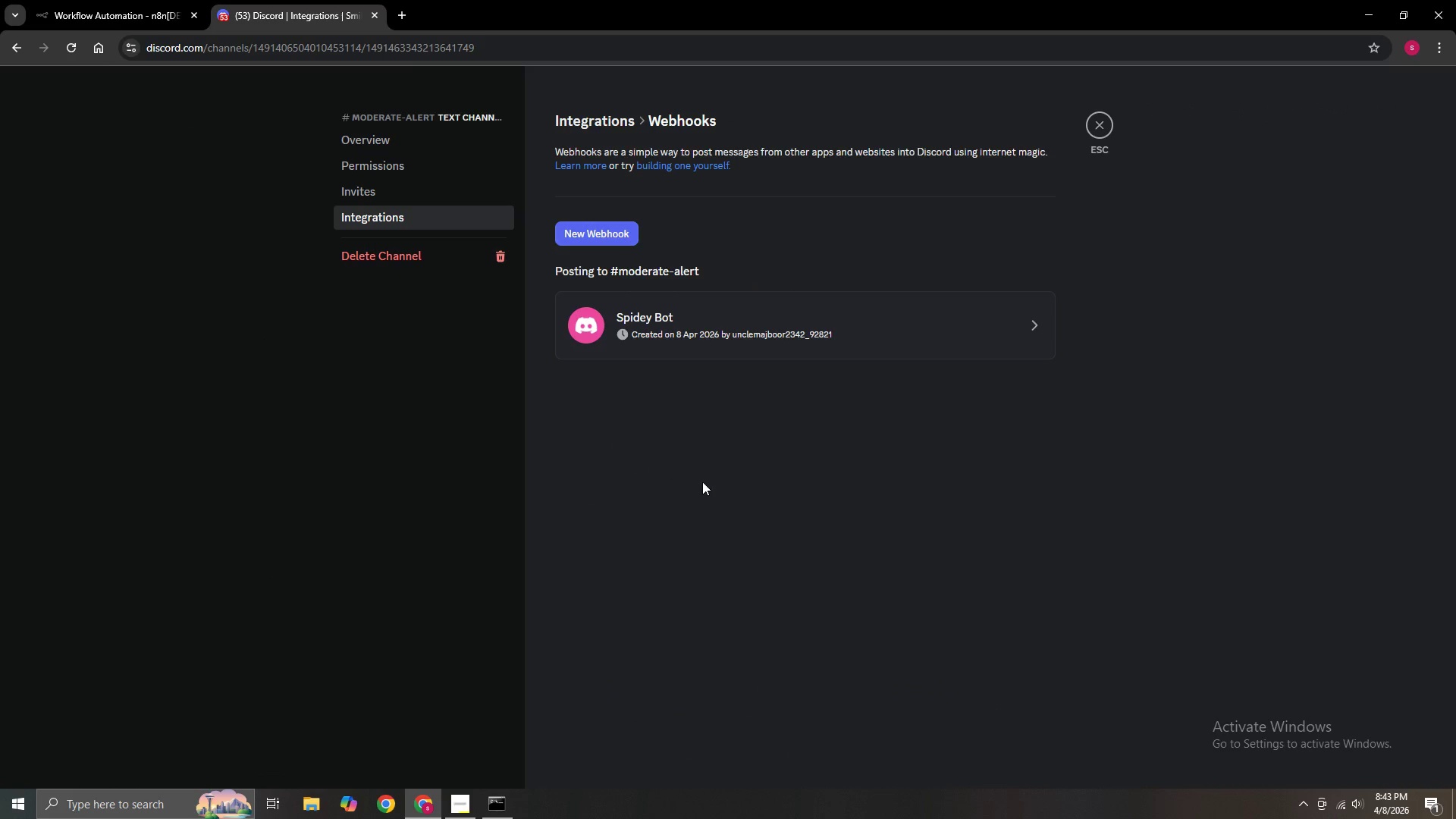 
left_click([767, 323])
 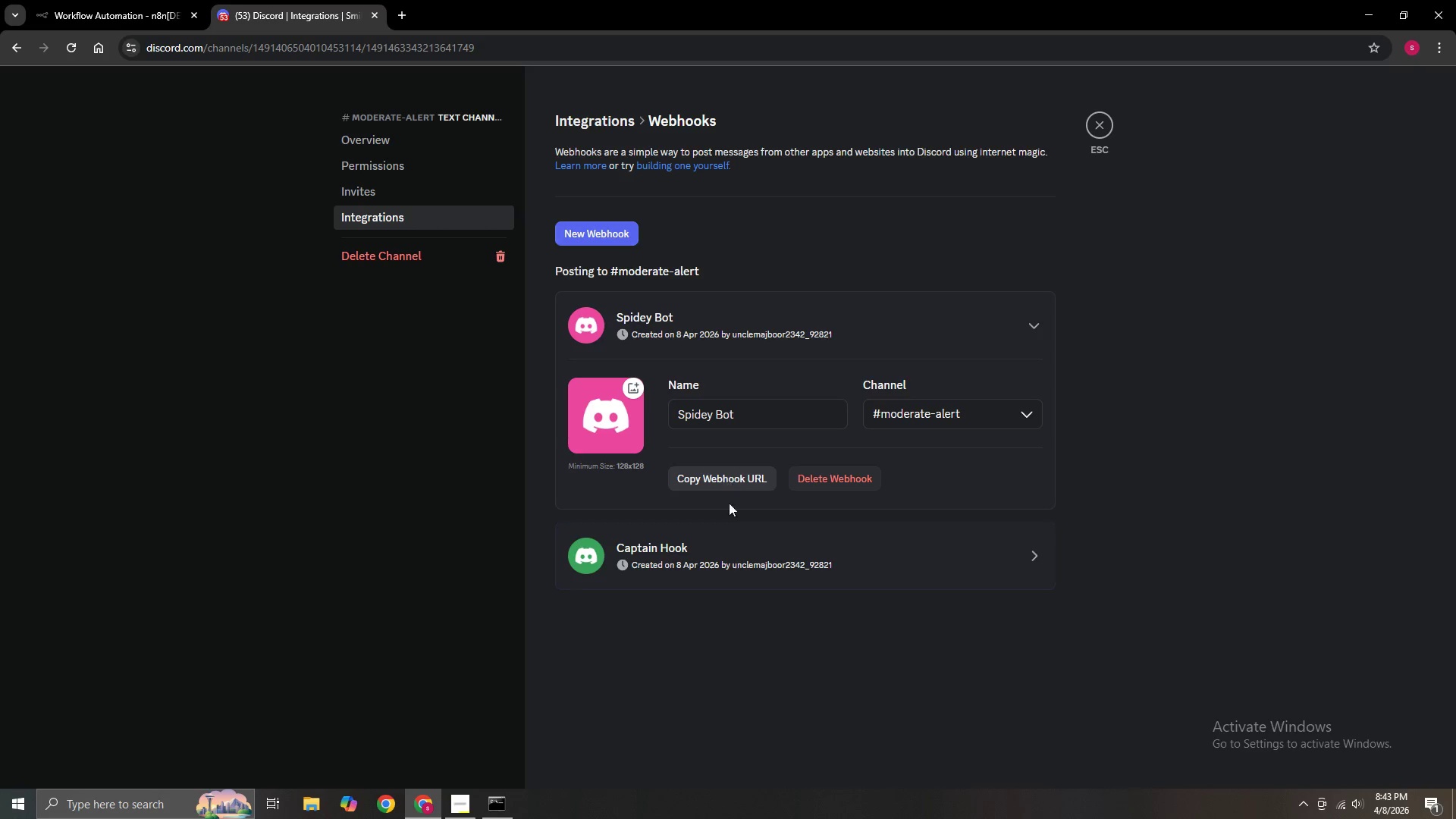 
left_click([722, 537])
 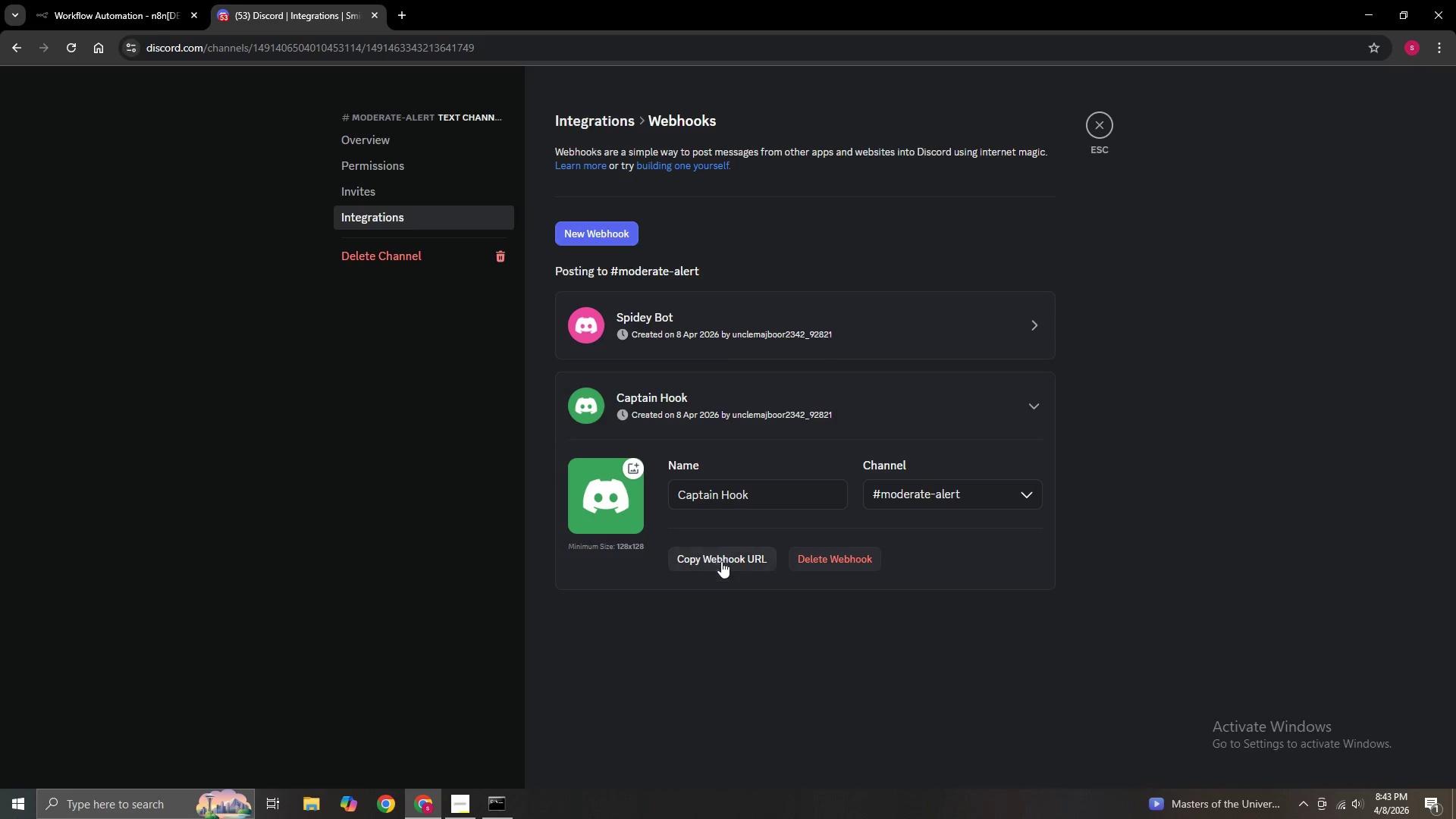 
left_click([720, 562])
 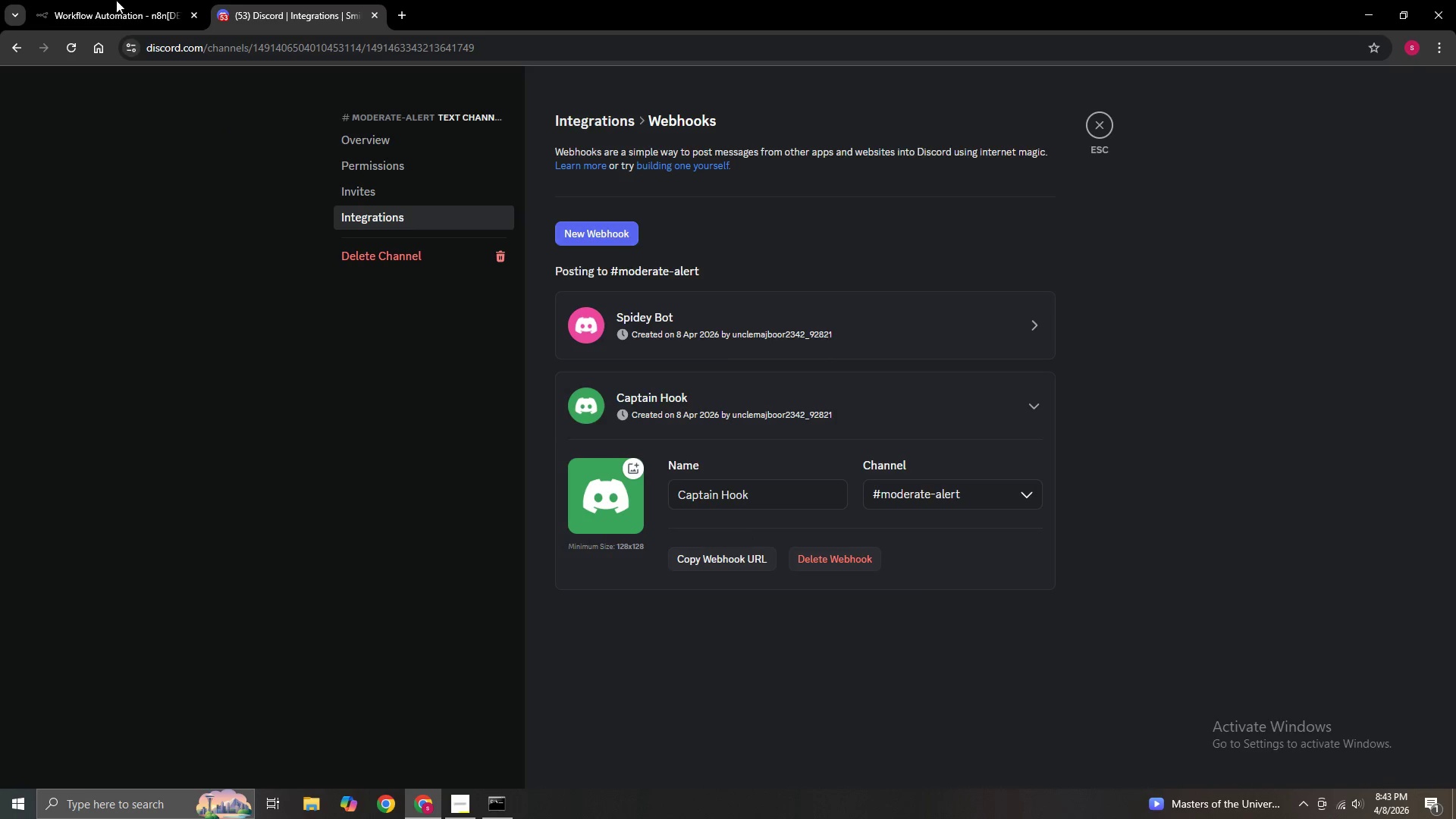 
left_click([74, 0])
 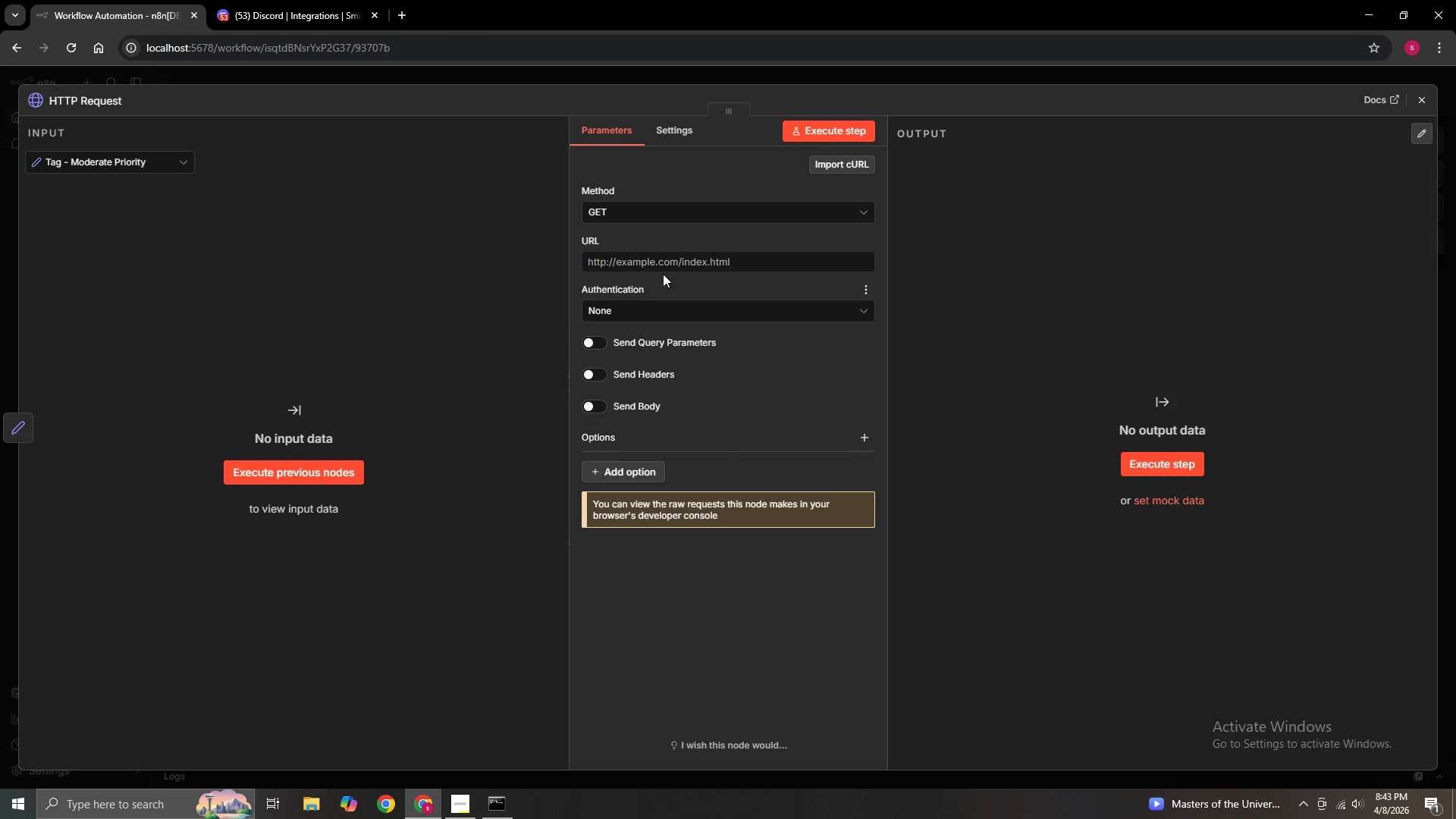 
left_click([657, 265])
 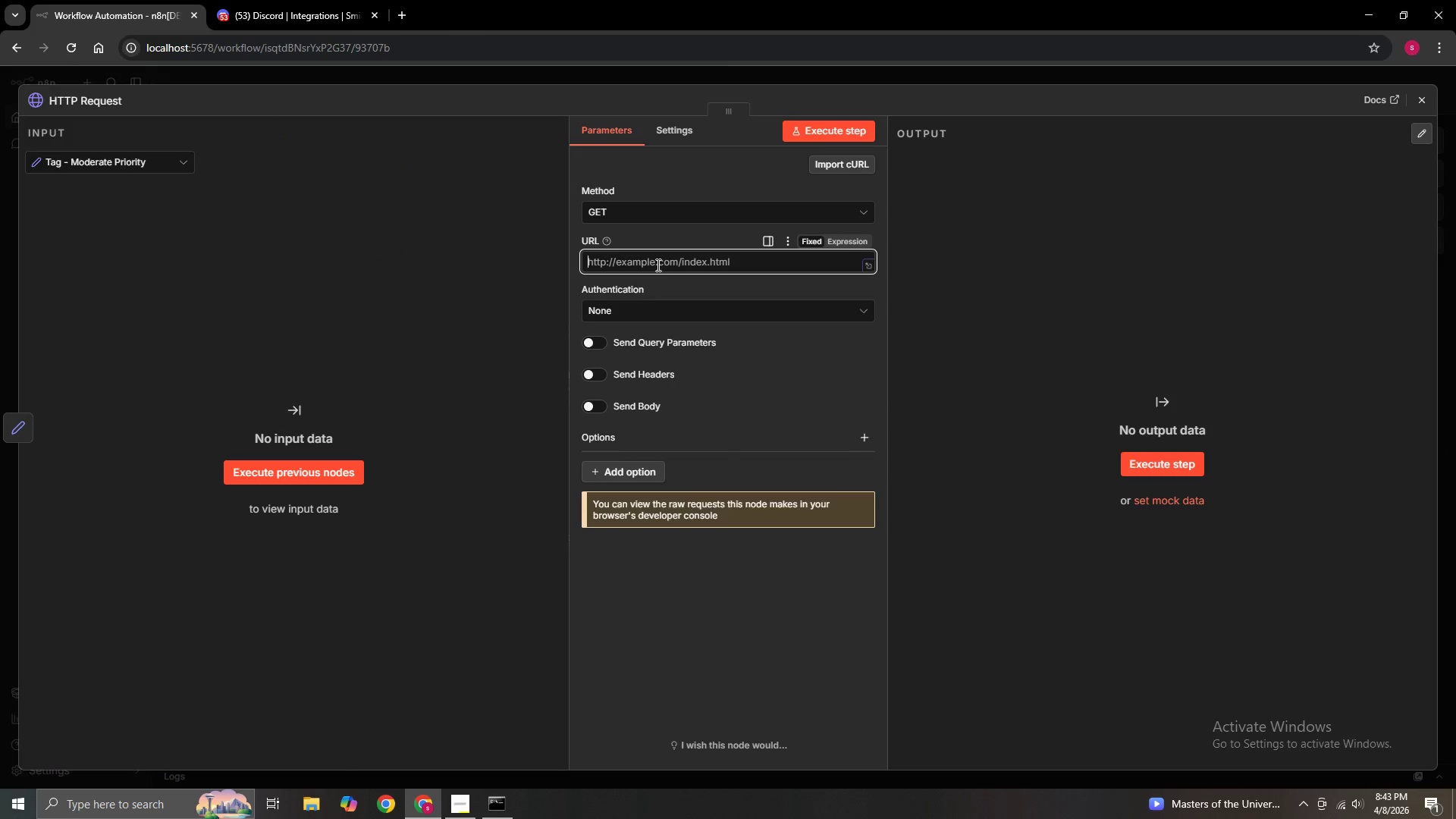 
right_click([657, 265])
 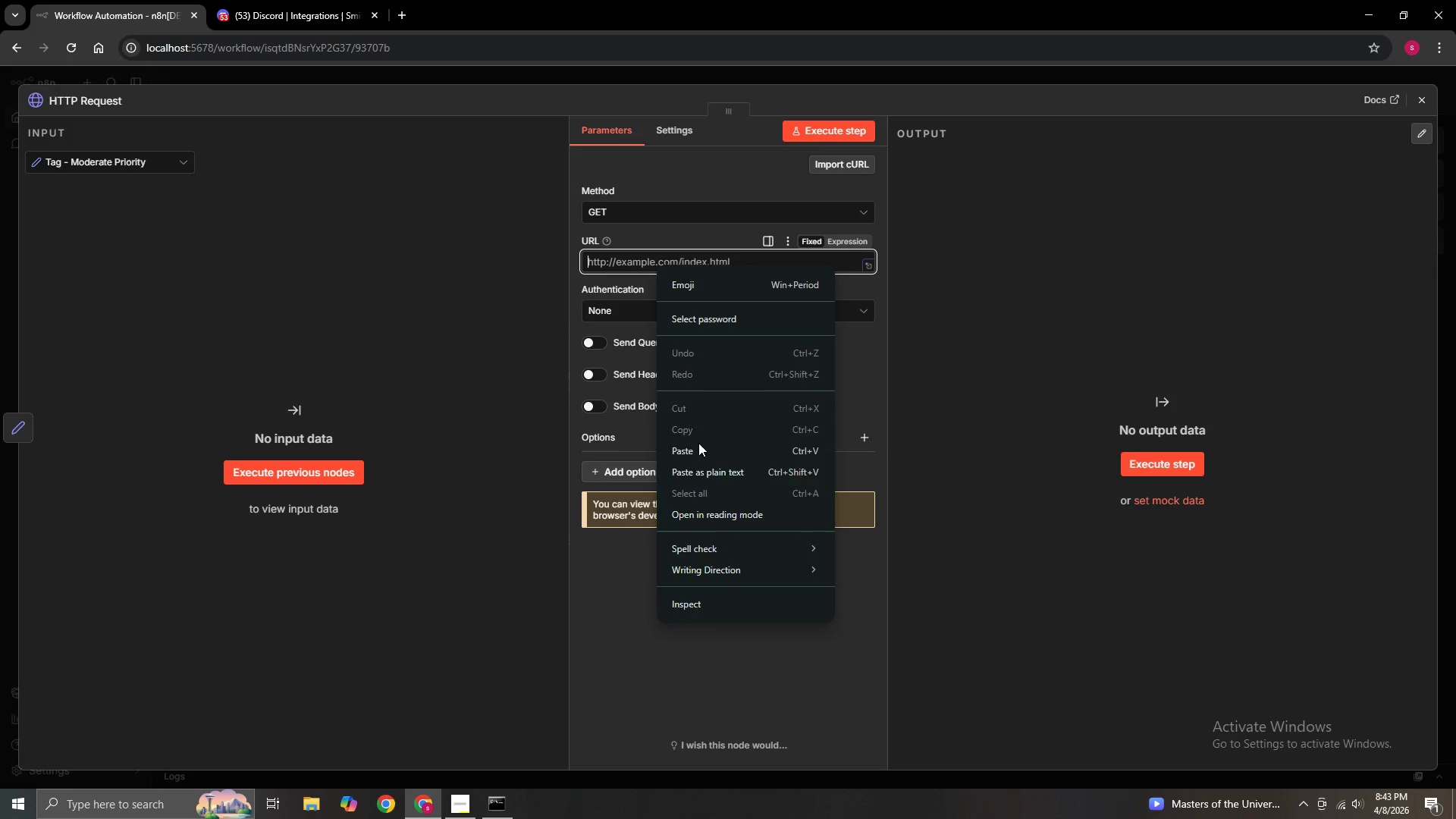 
left_click([695, 444])
 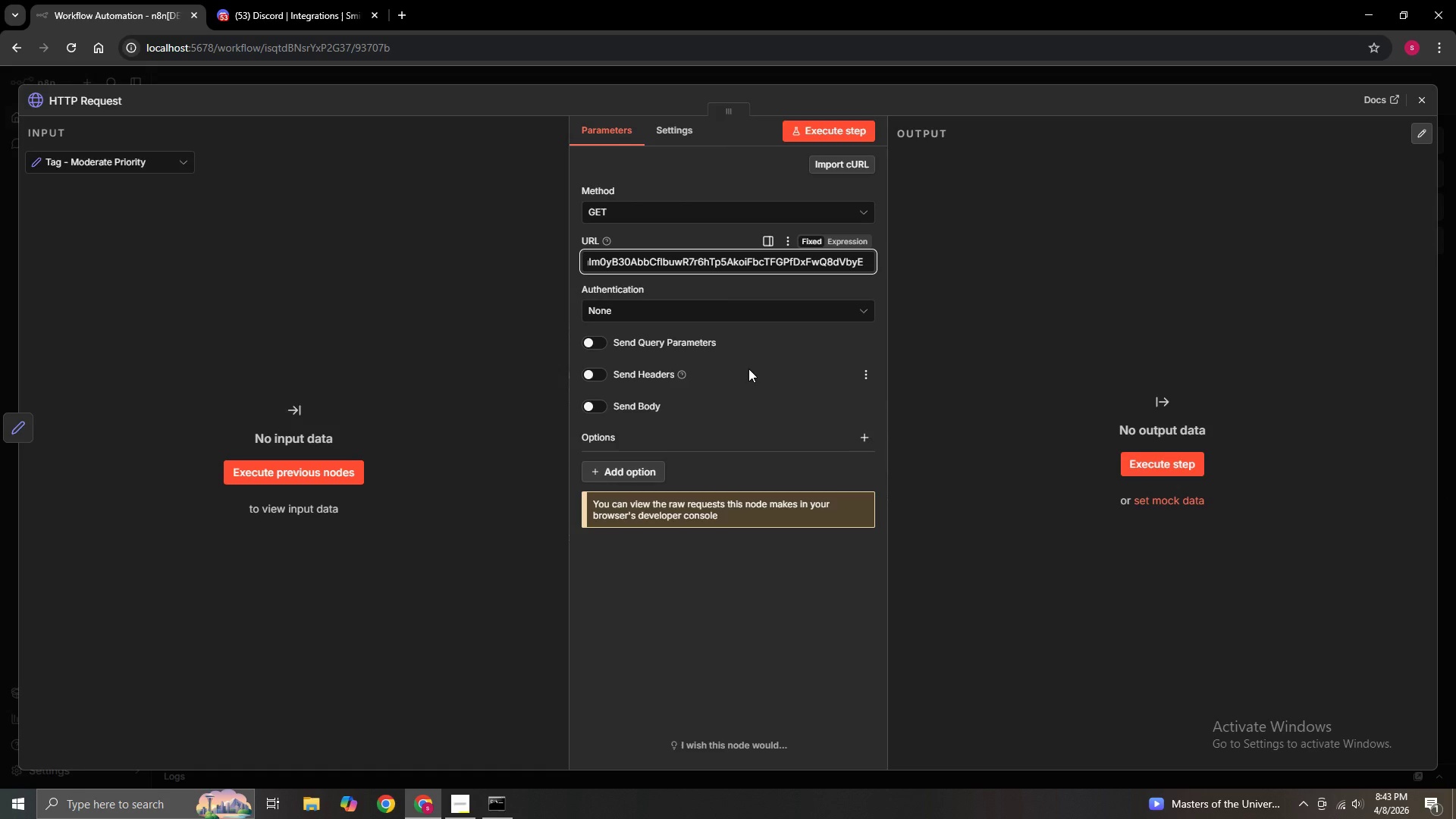 
scroll: coordinate [748, 369], scroll_direction: down, amount: 1.0
 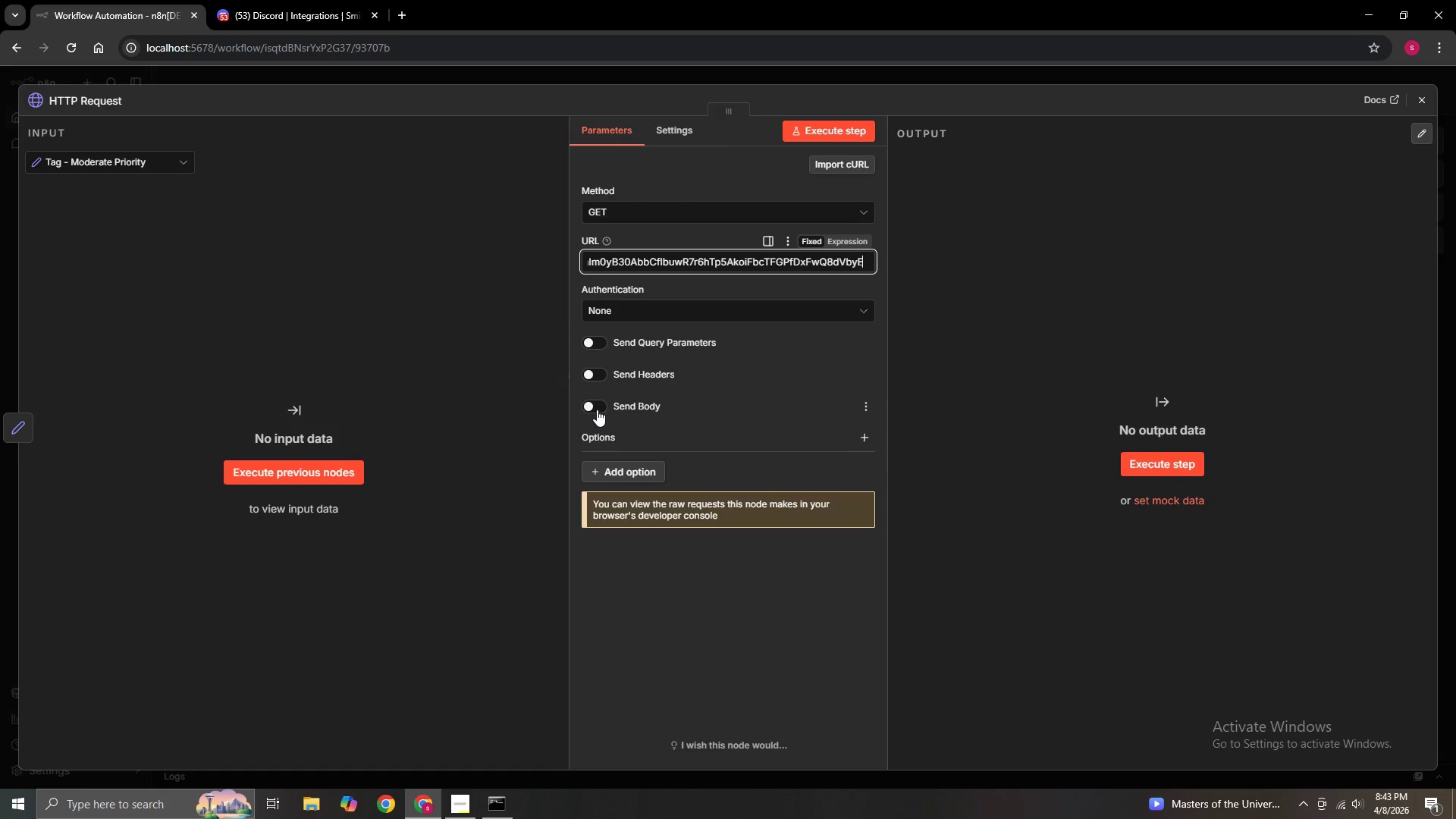 
left_click([594, 409])
 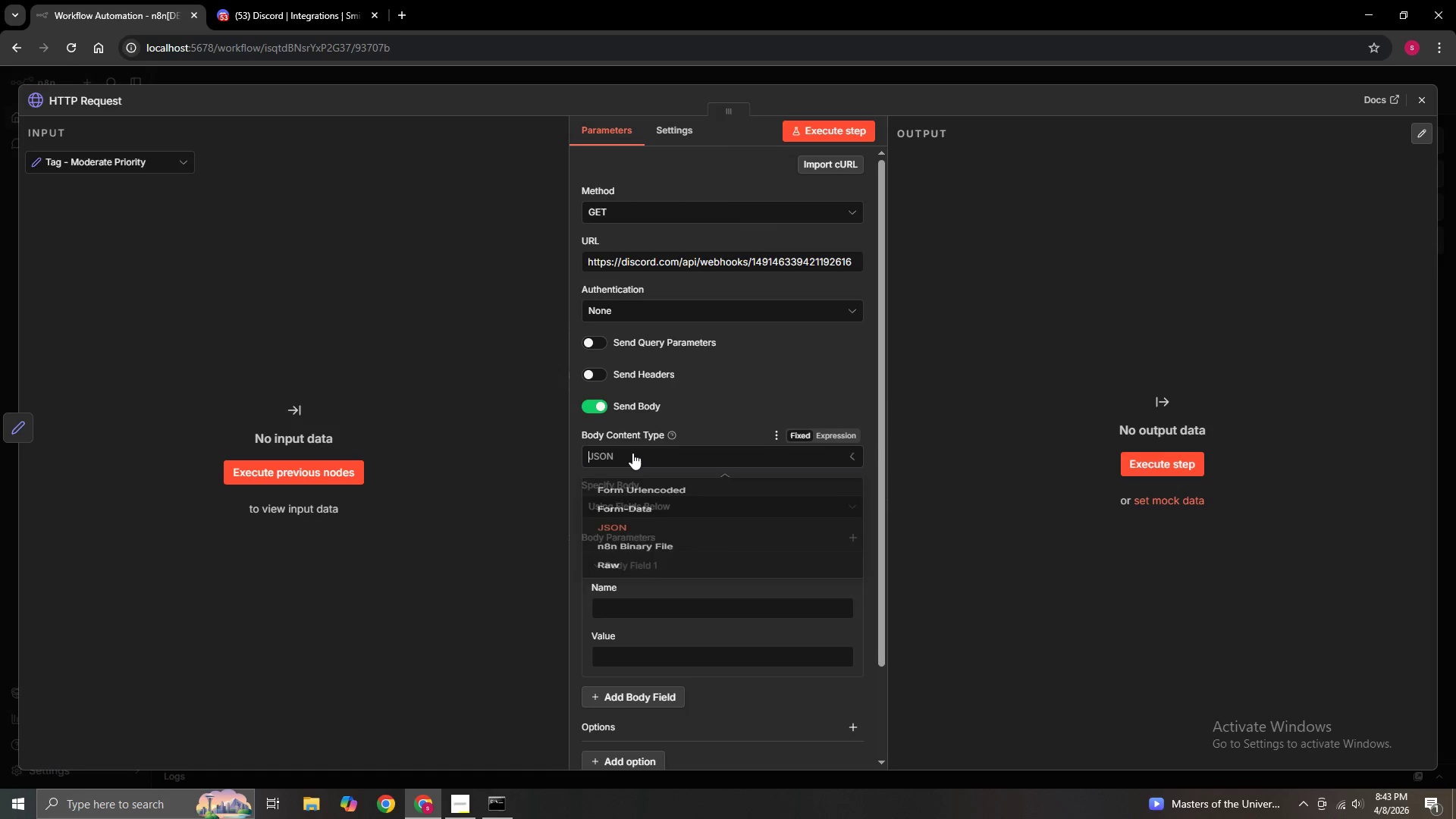 
double_click([632, 453])
 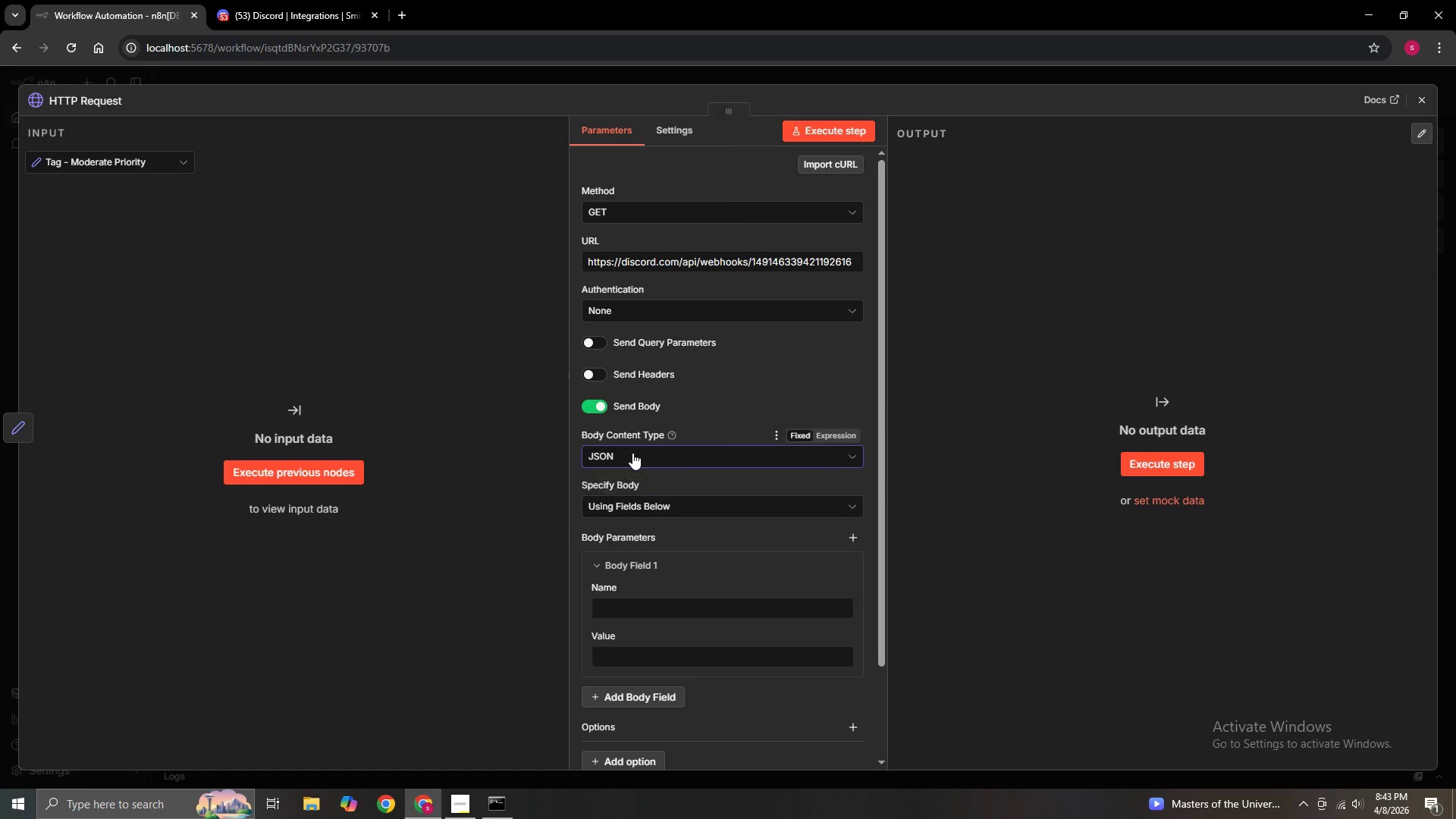 
triple_click([632, 453])
 